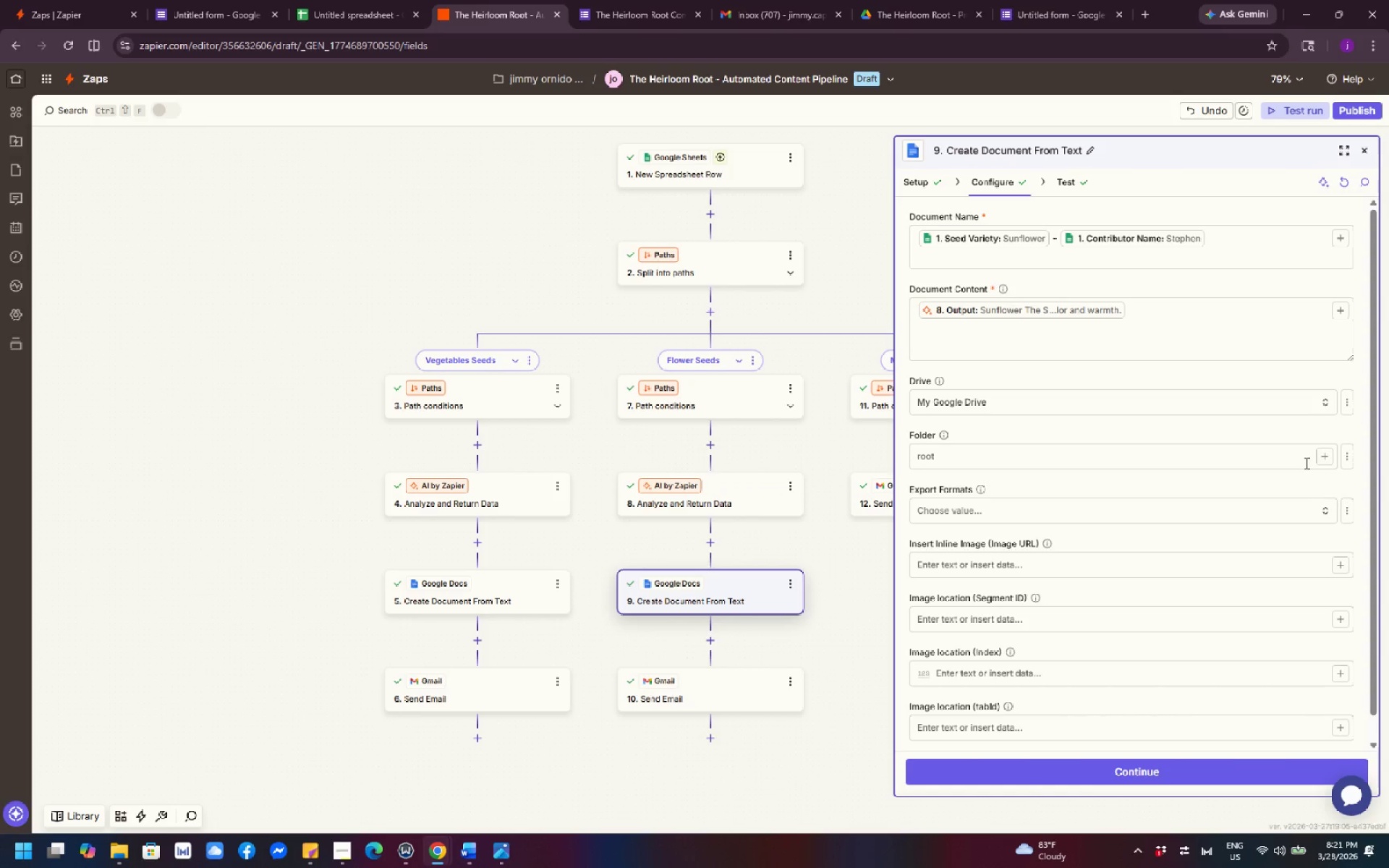 
left_click([1327, 458])
 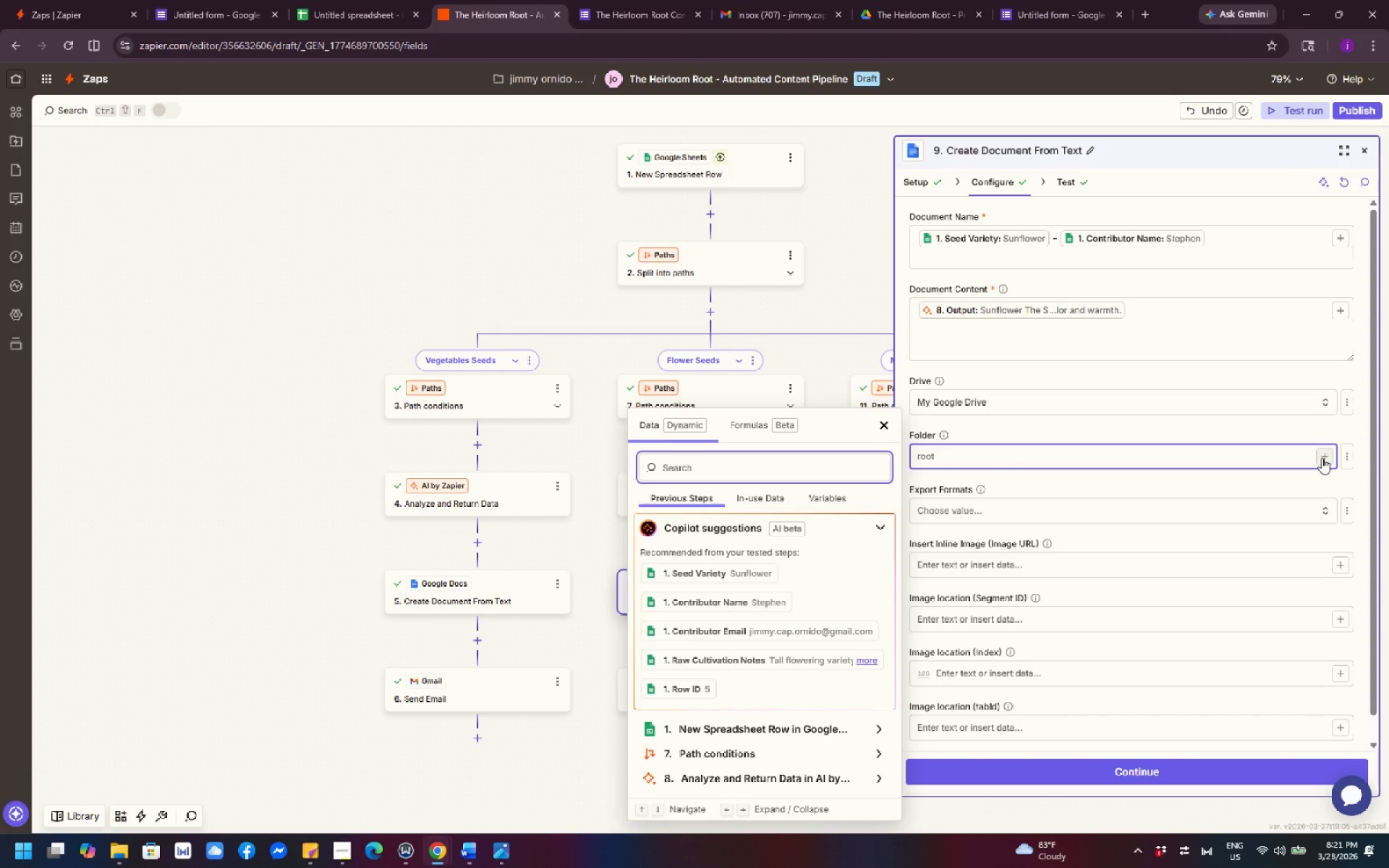 
wait(15.56)
 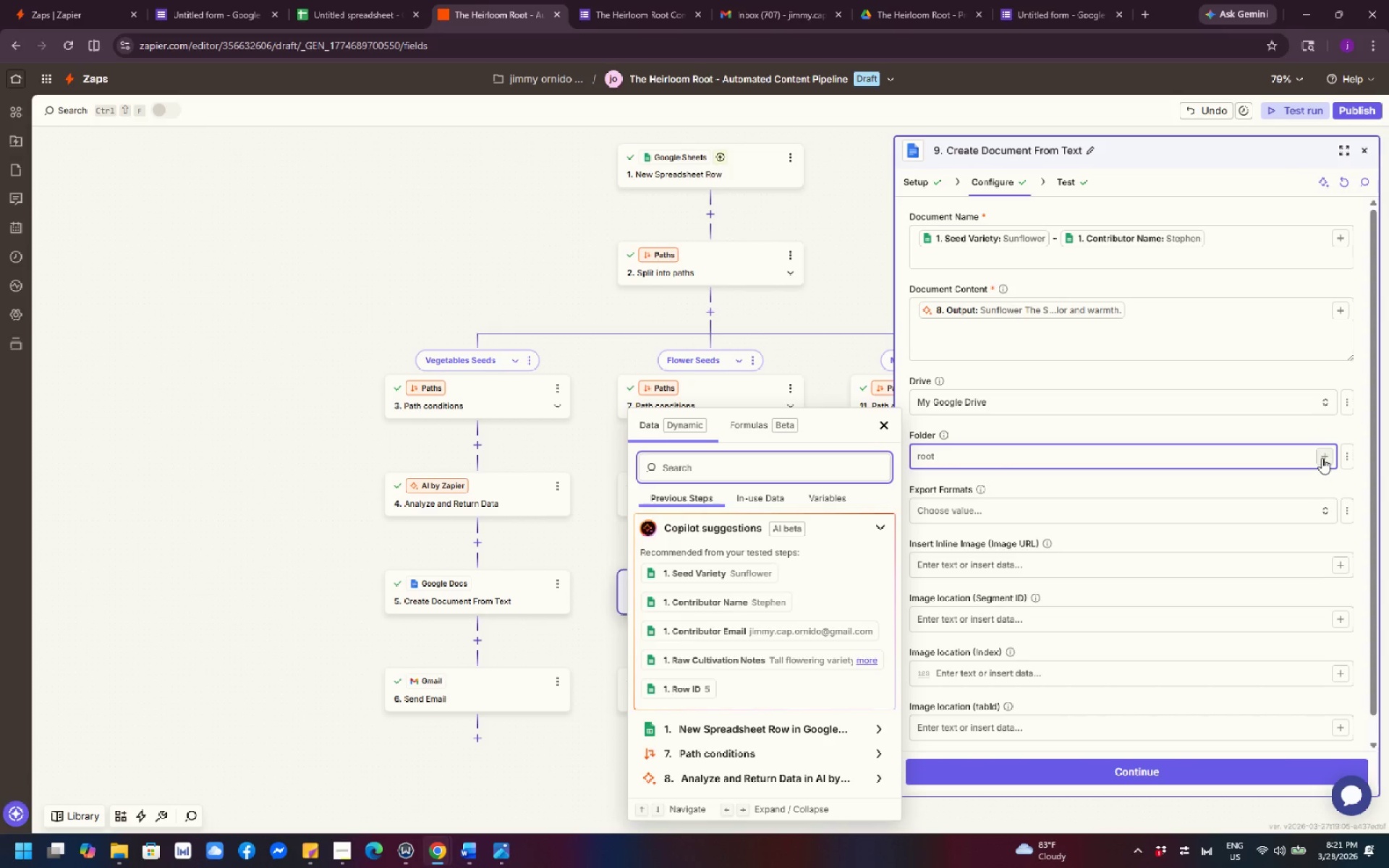 
scroll: coordinate [769, 733], scroll_direction: down, amount: 4.0
 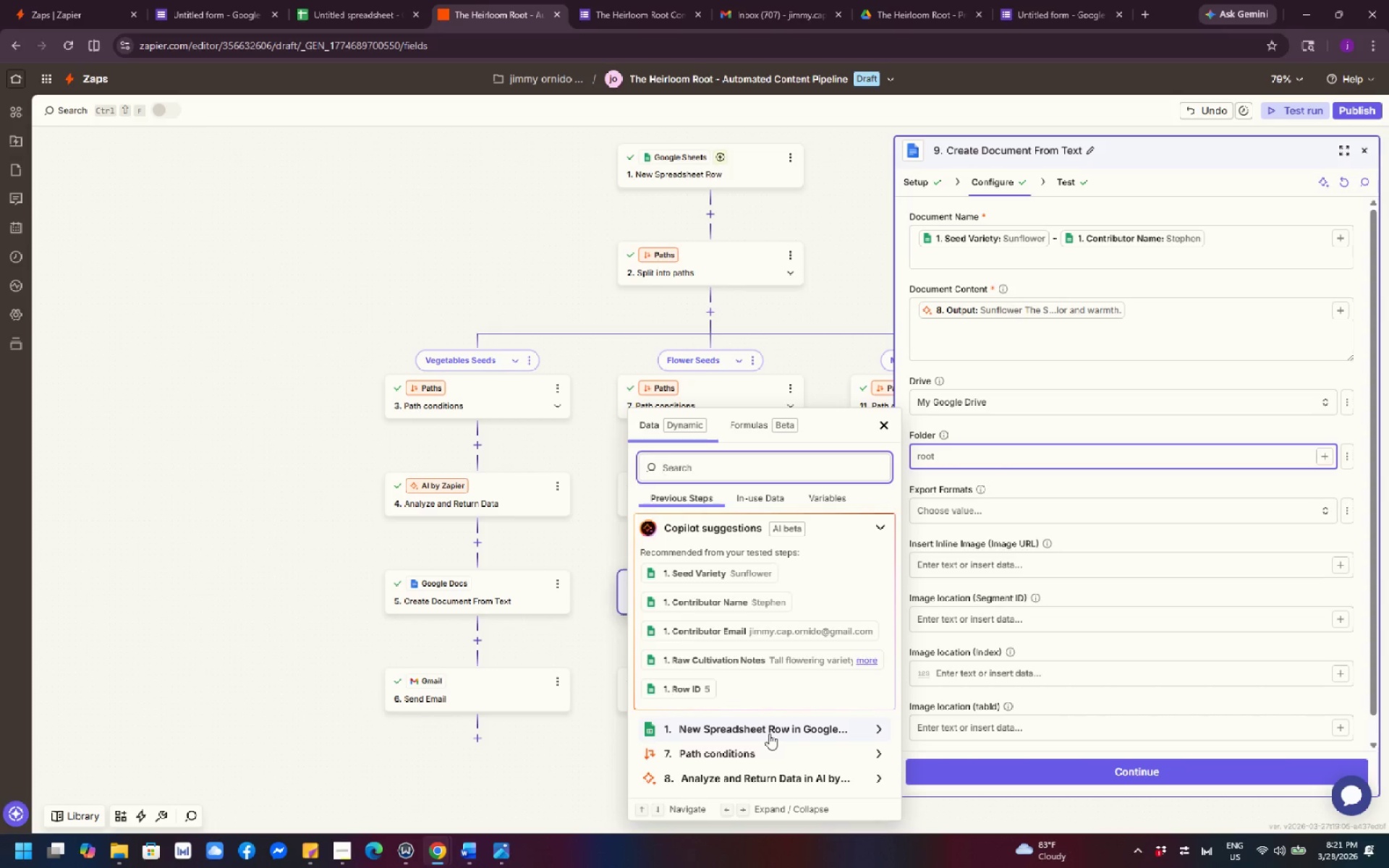 
scroll: coordinate [769, 706], scroll_direction: up, amount: 7.0
 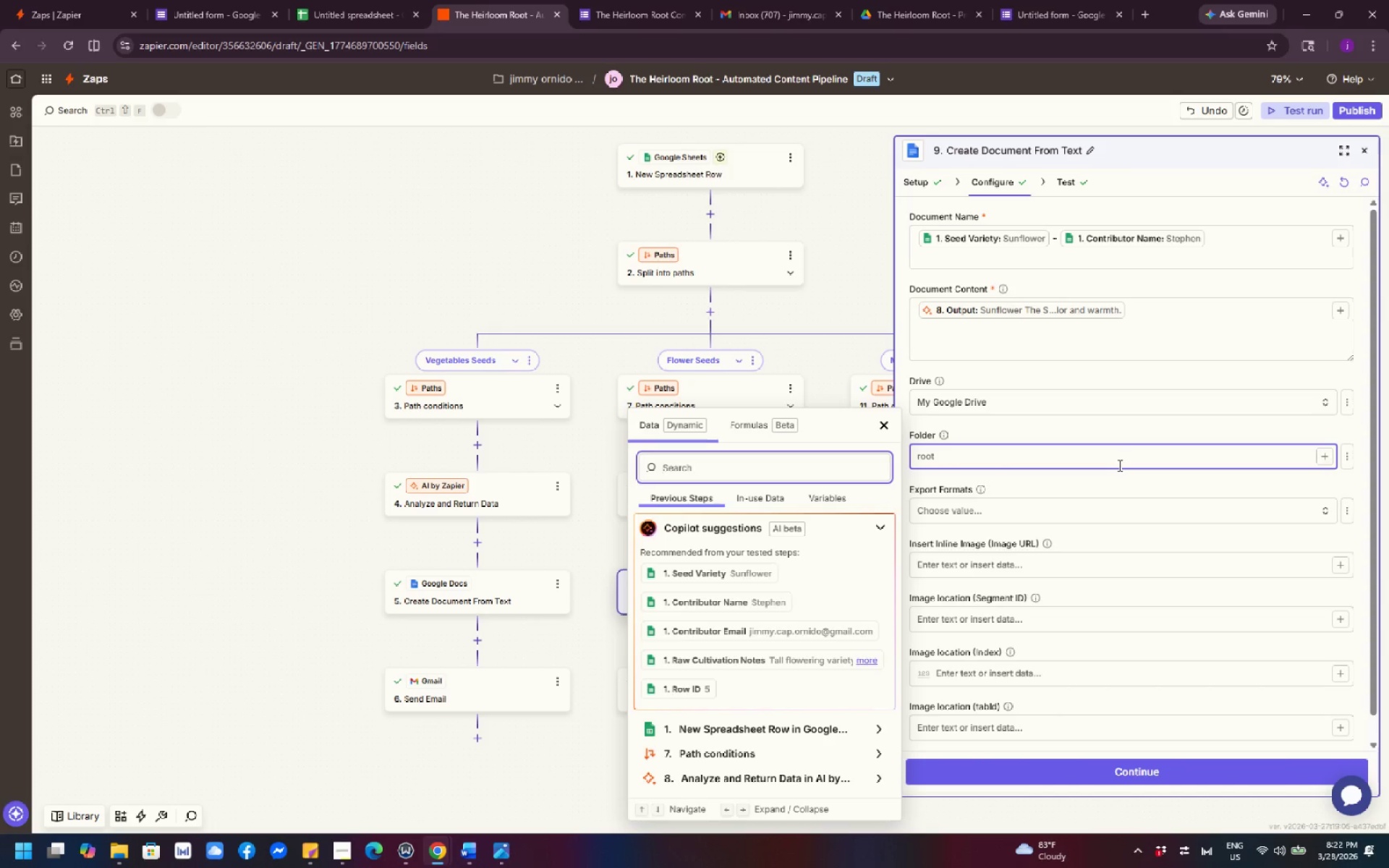 
wait(28.2)
 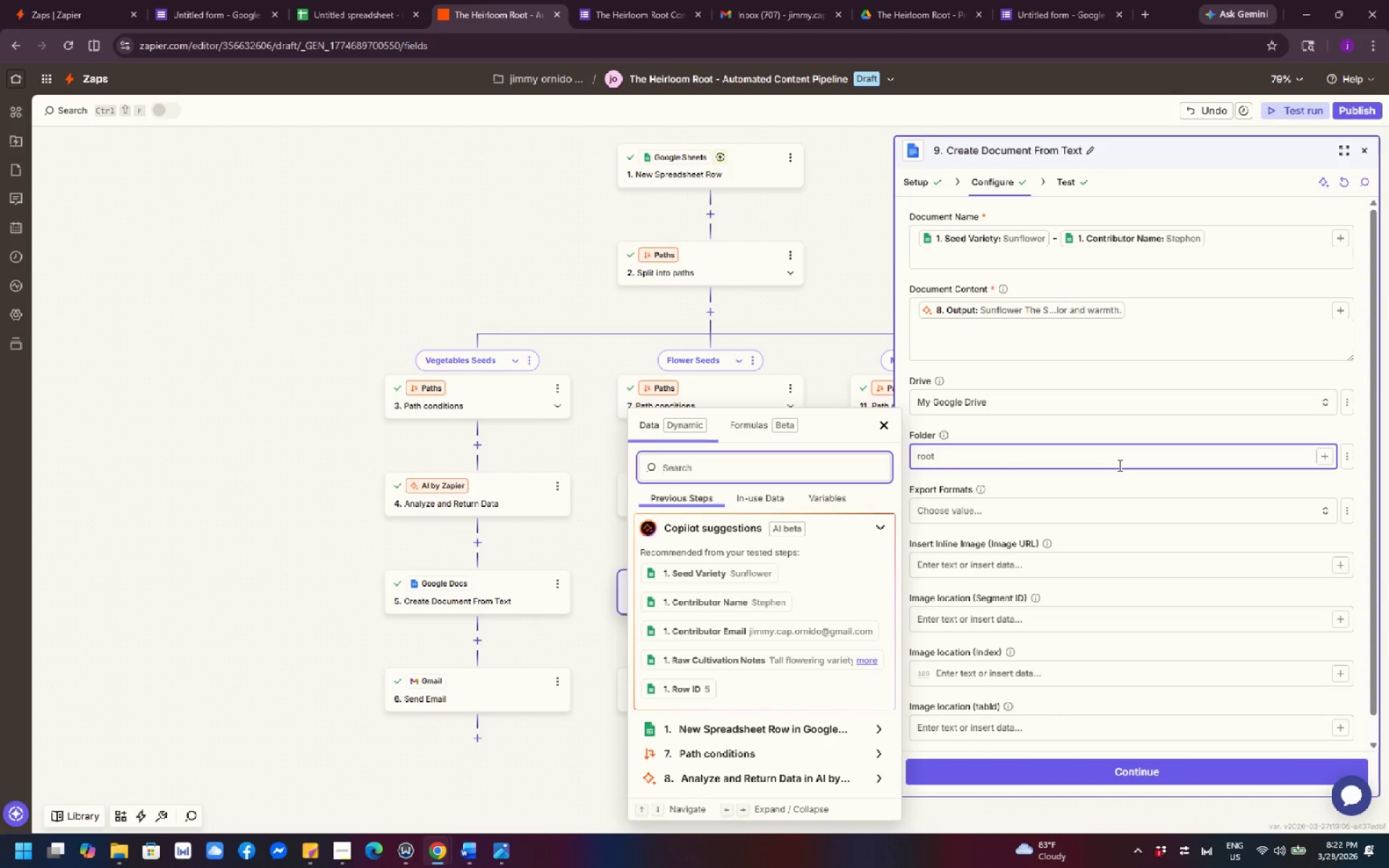 
left_click([1076, 465])
 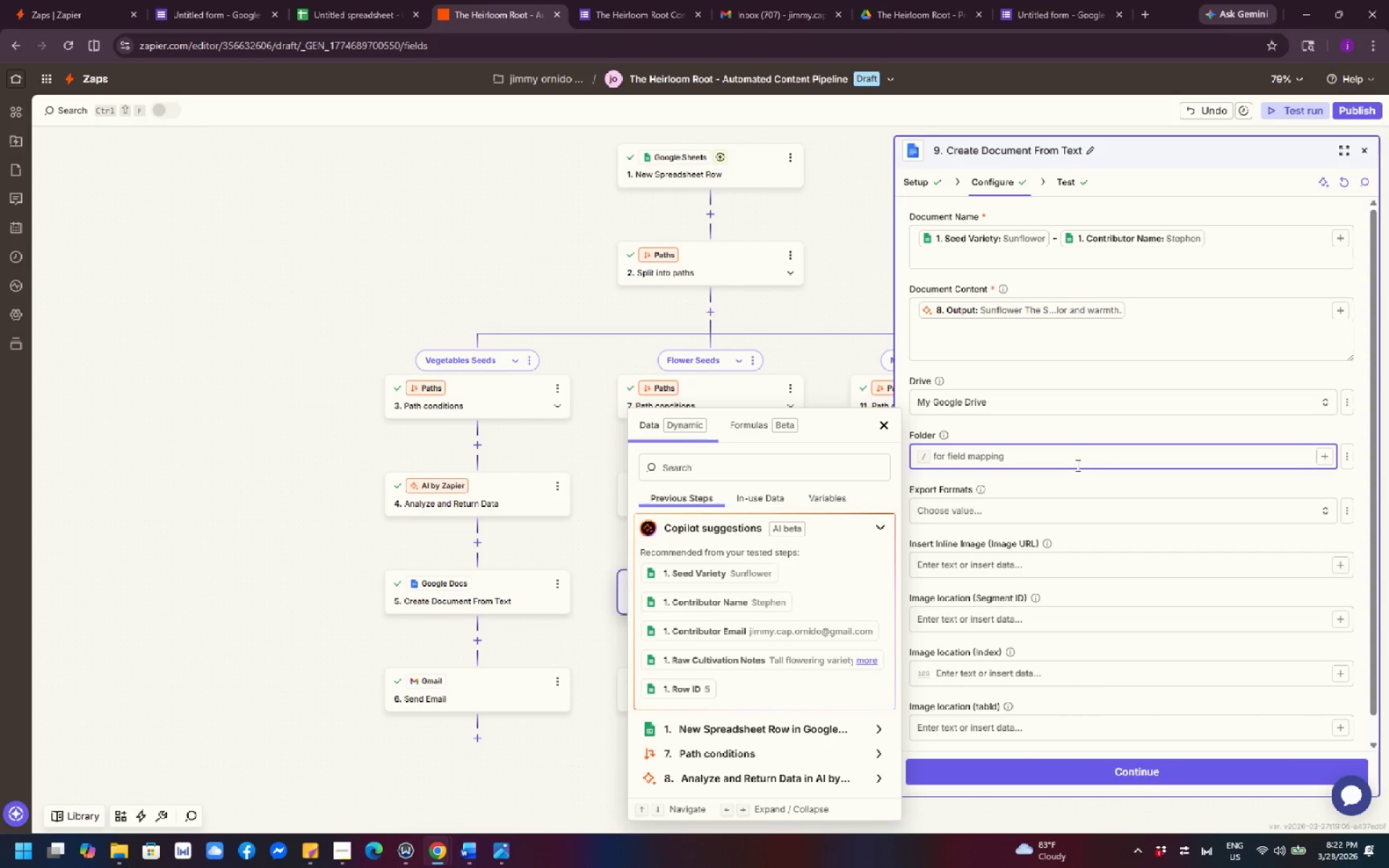 
left_click([1076, 465])
 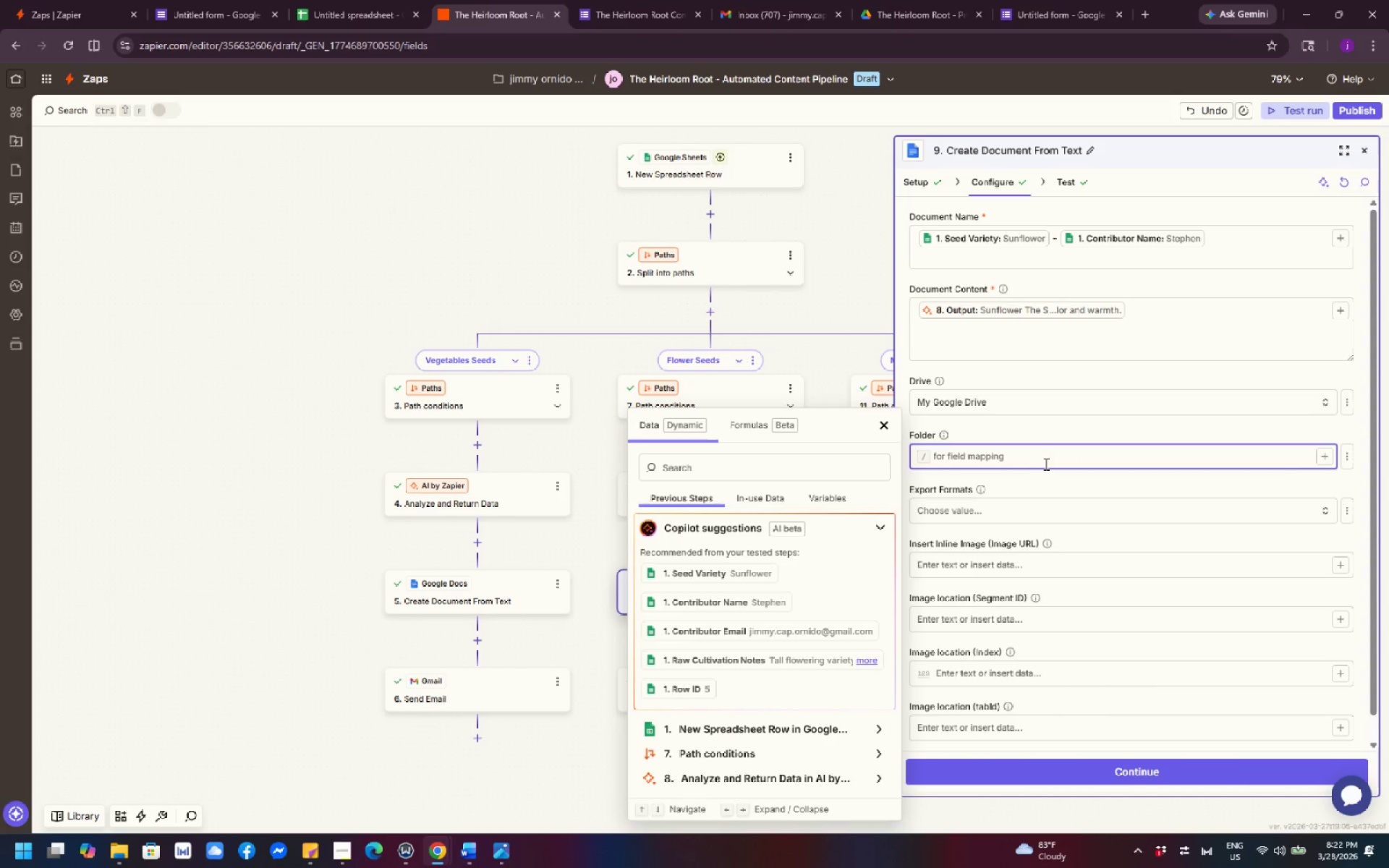 
left_click([1016, 464])
 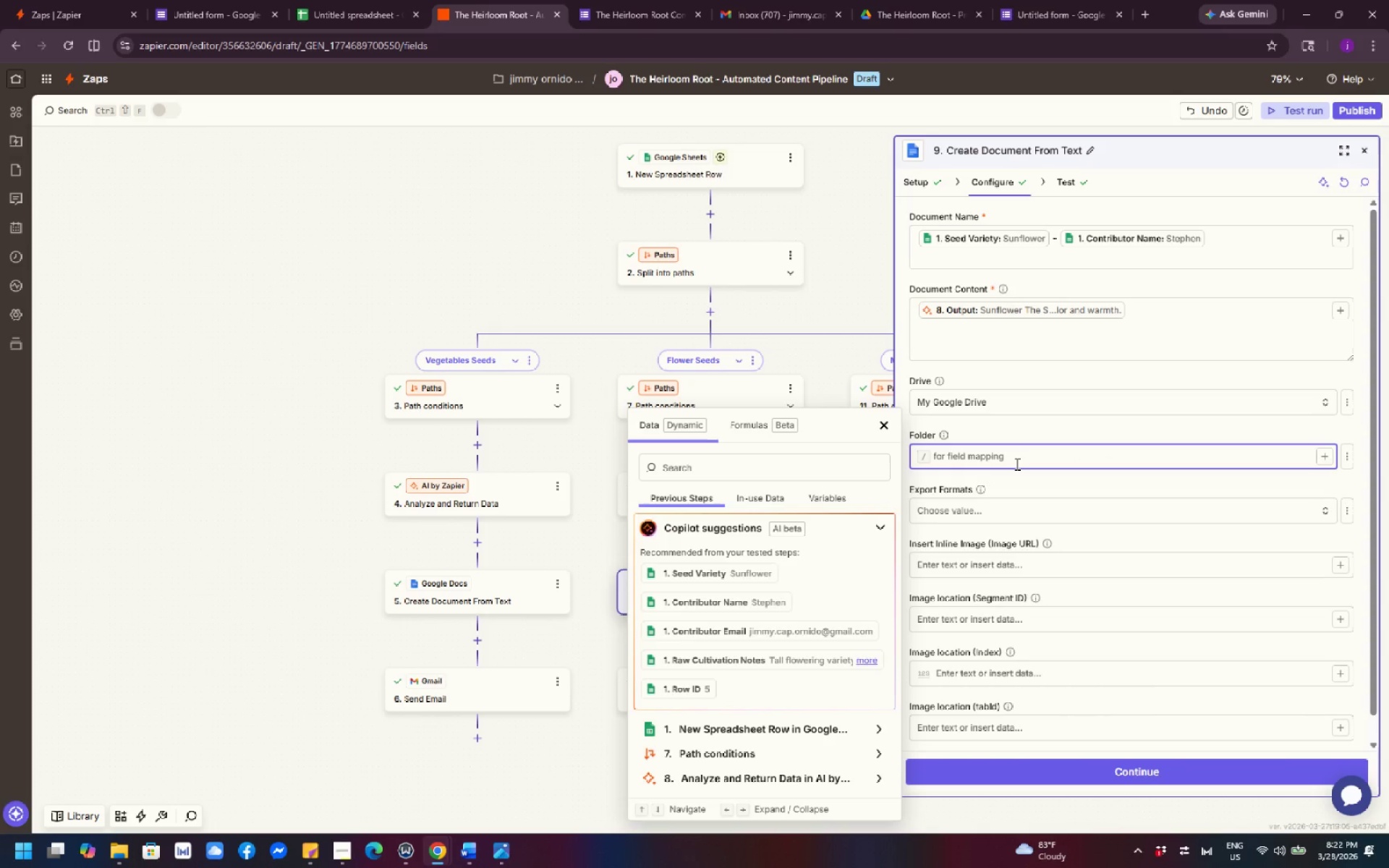 
wait(6.11)
 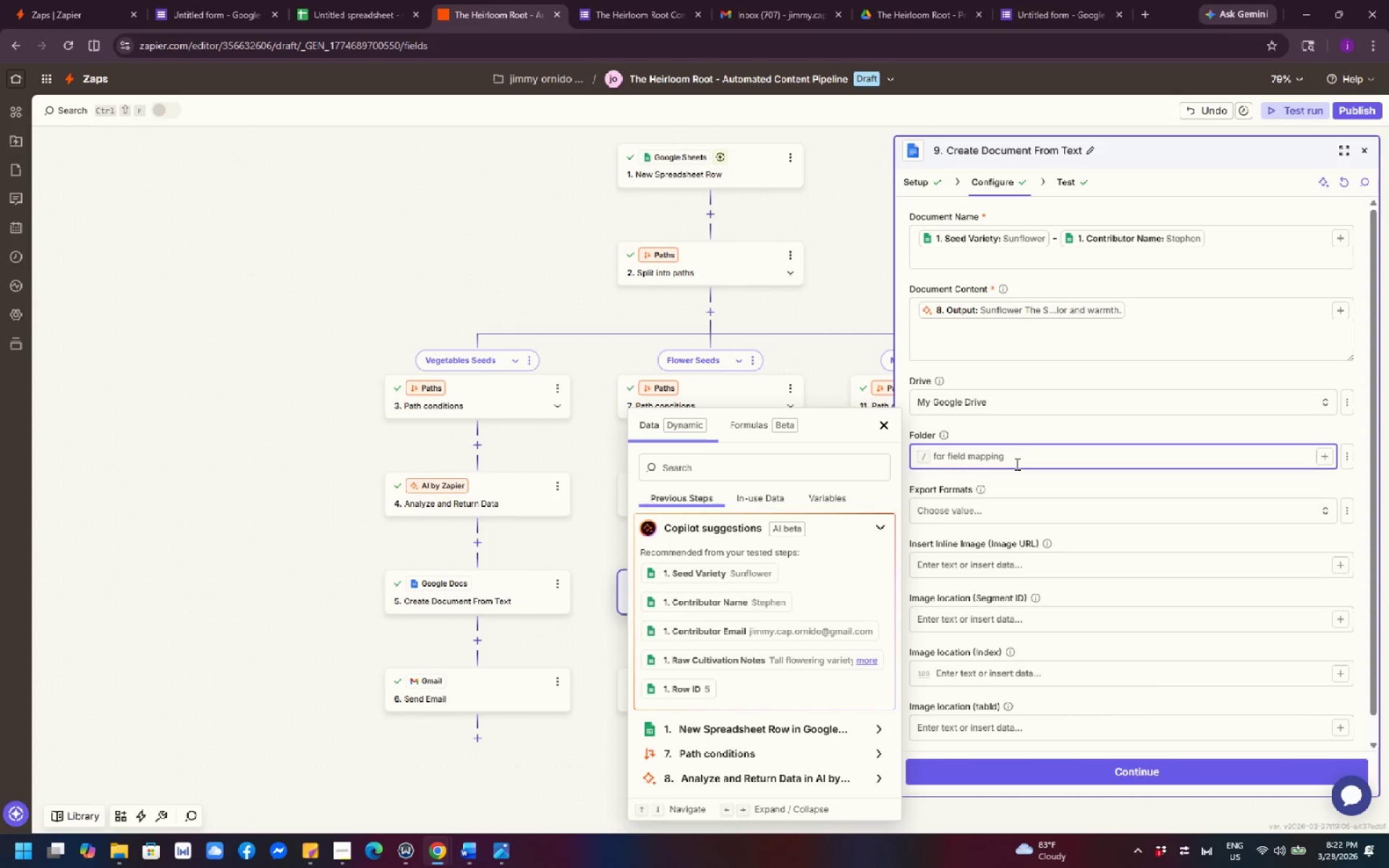 
left_click([731, 473])
 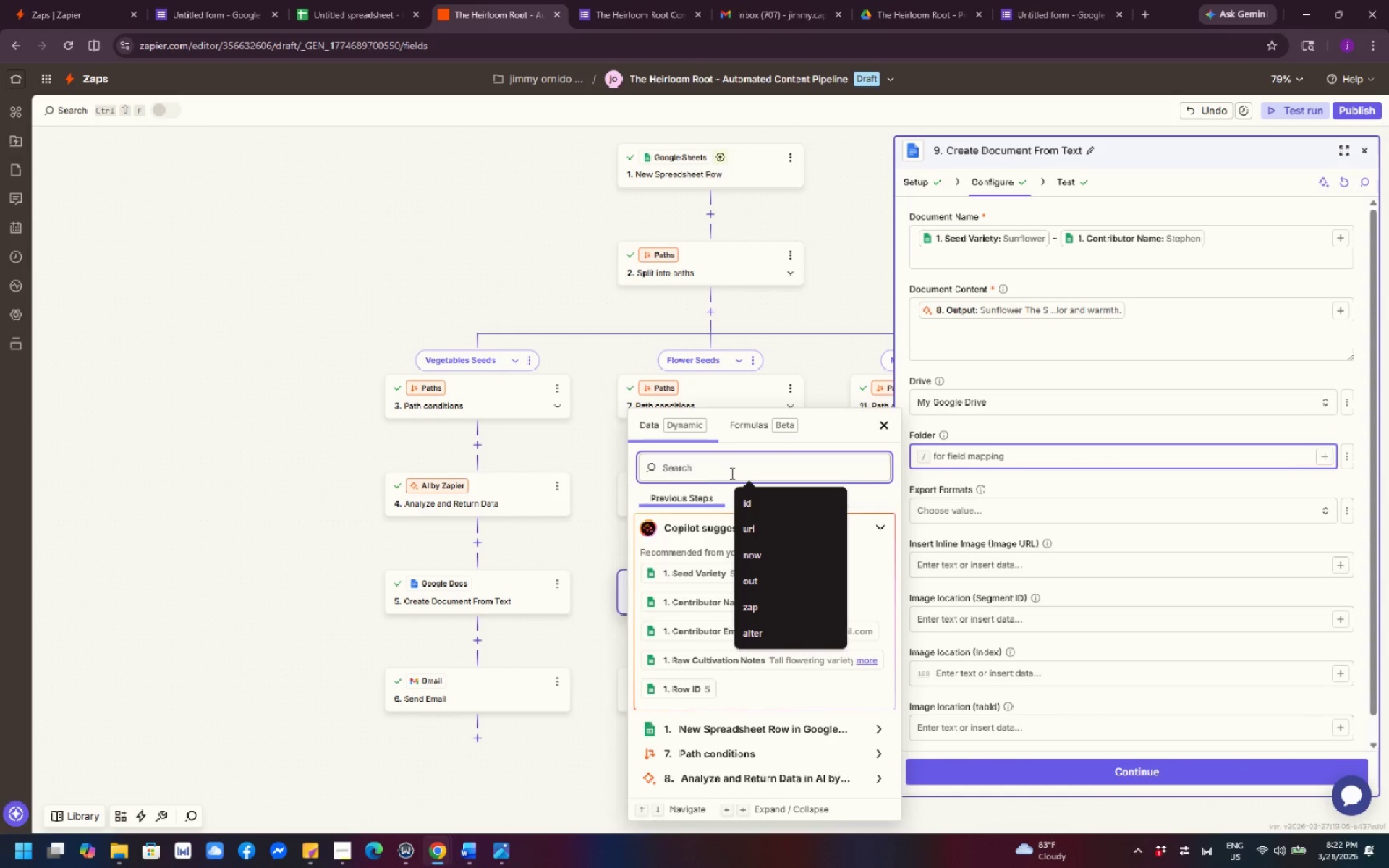 
type(contr)
 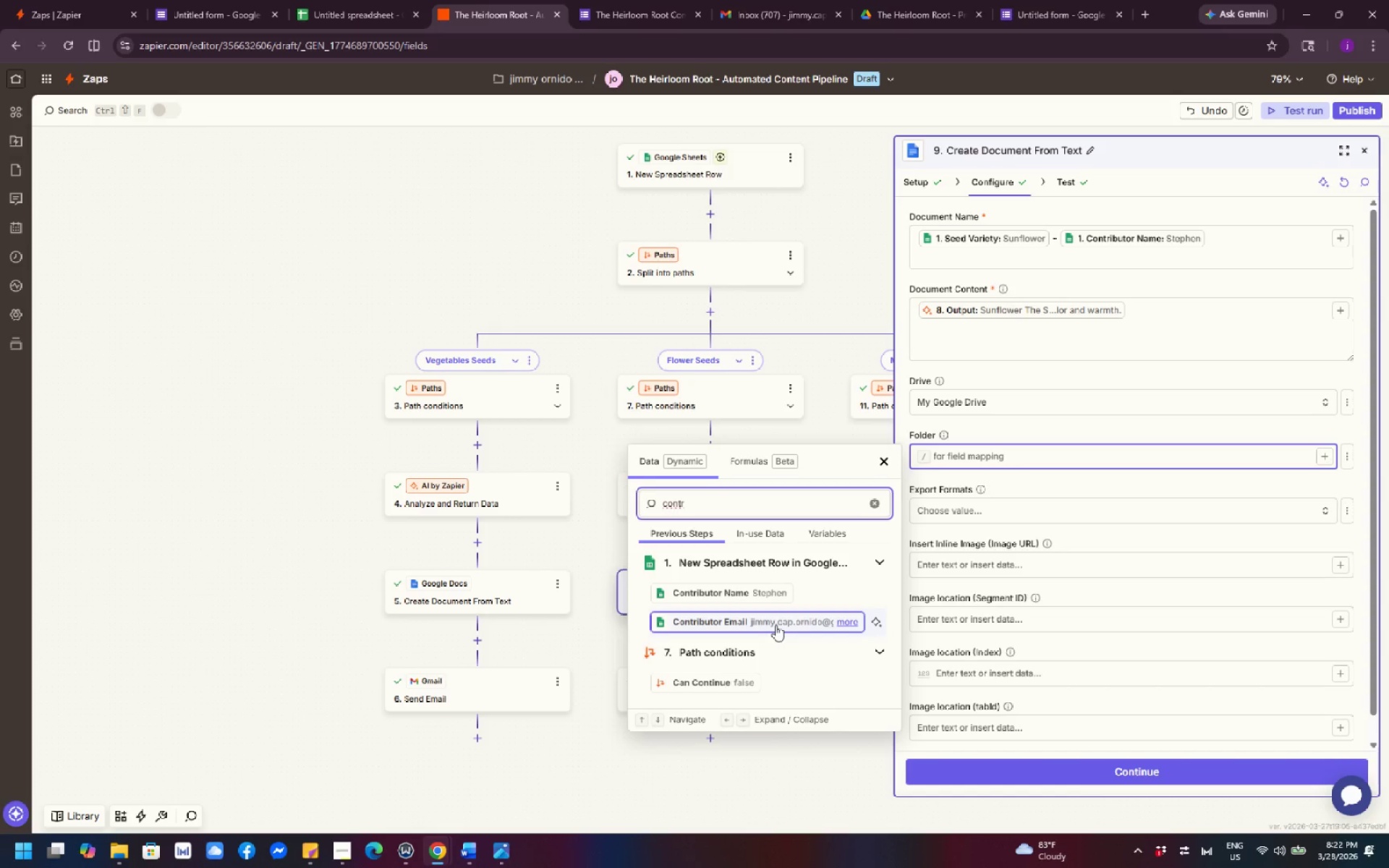 
wait(13.3)
 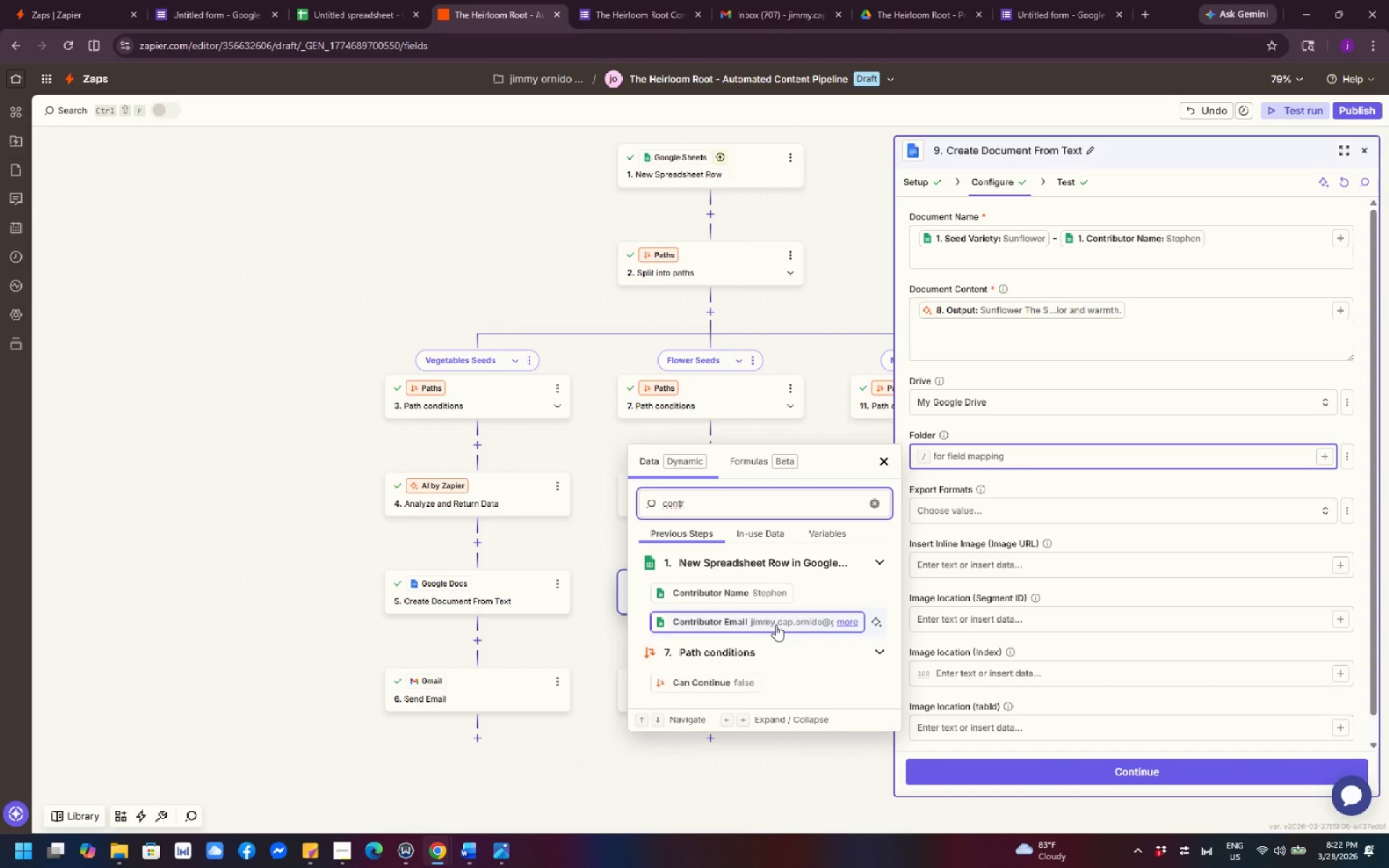 
scroll: coordinate [778, 669], scroll_direction: down, amount: 3.0
 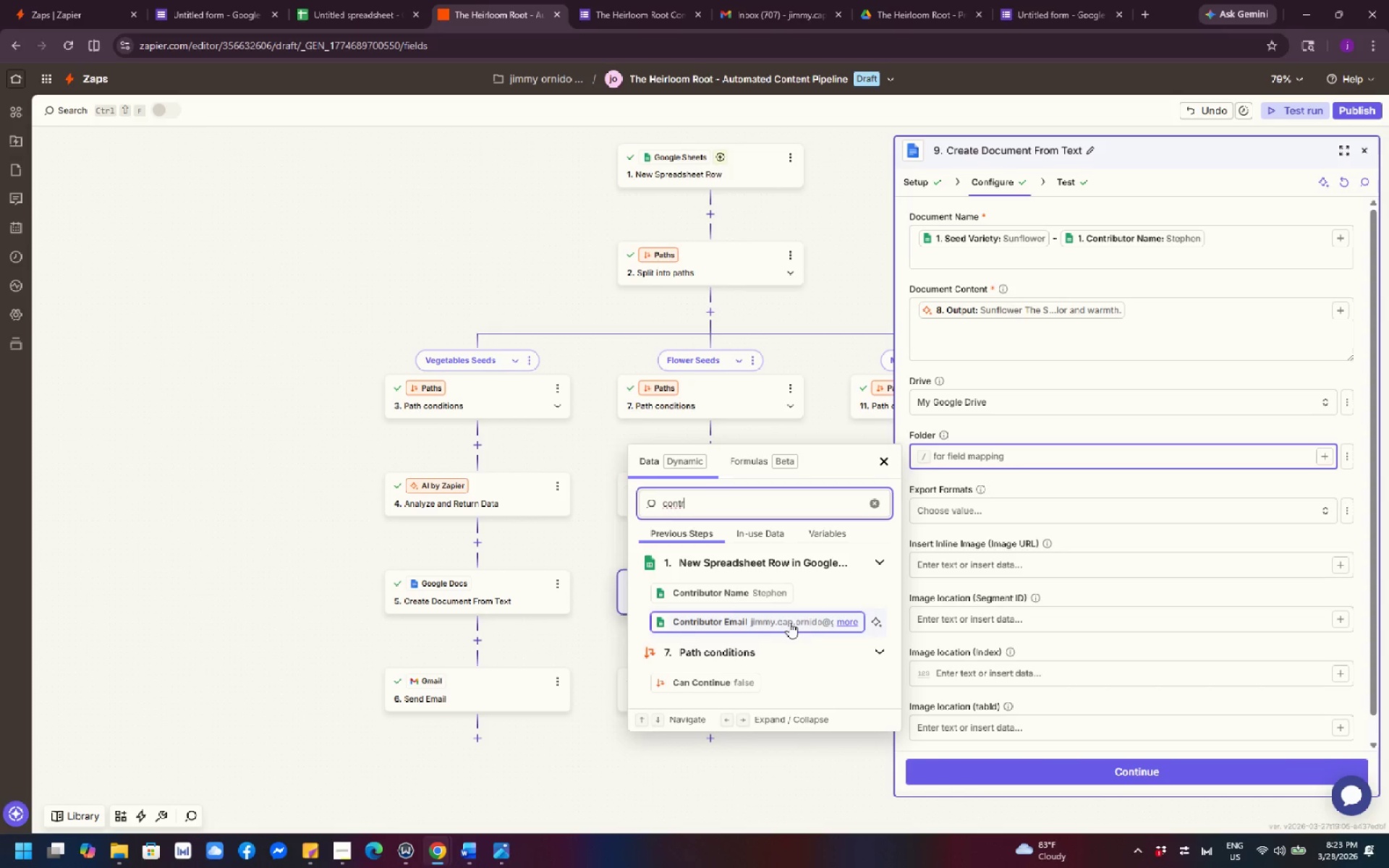 
wait(31.04)
 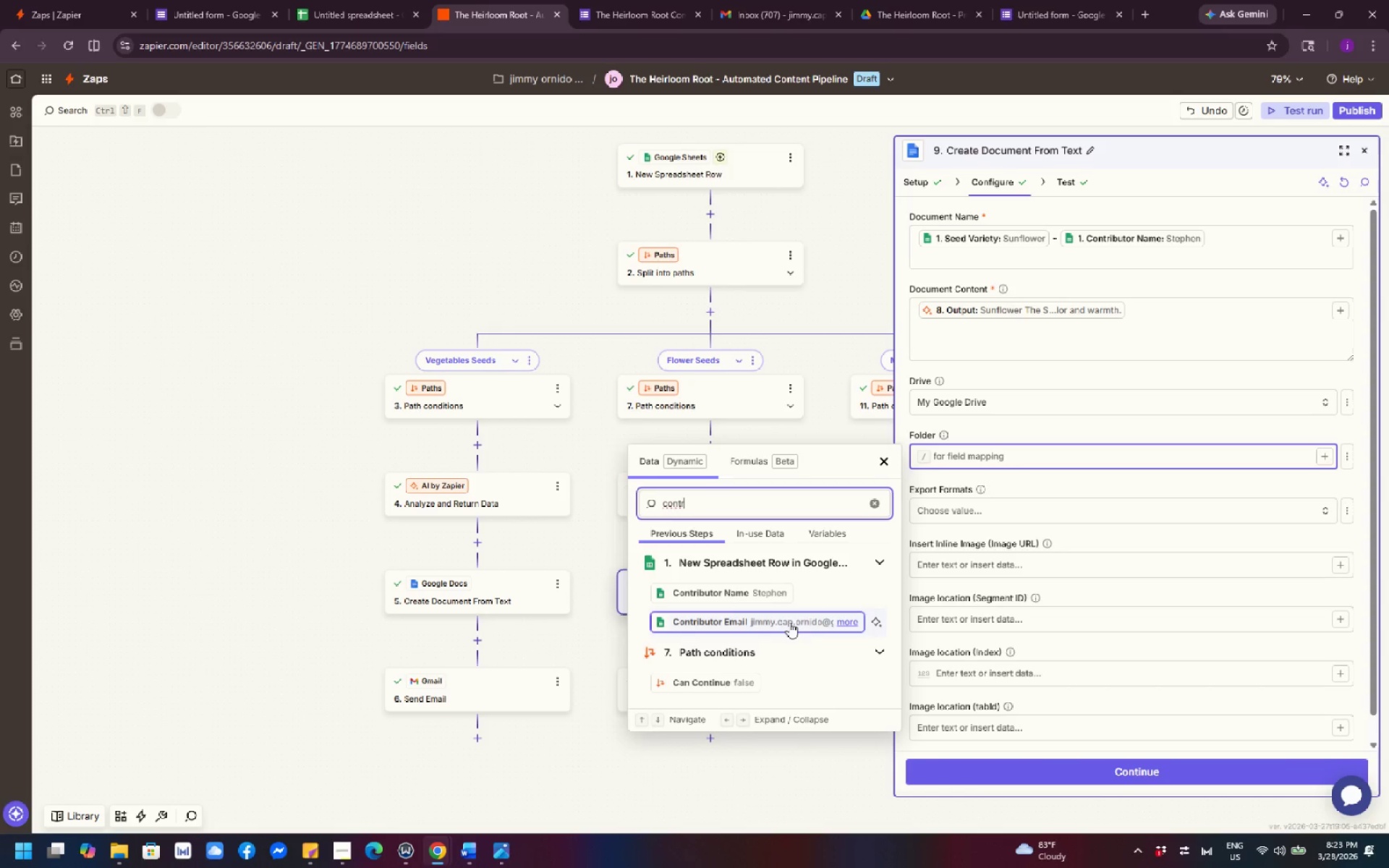 
scroll: coordinate [817, 657], scroll_direction: down, amount: 3.0
 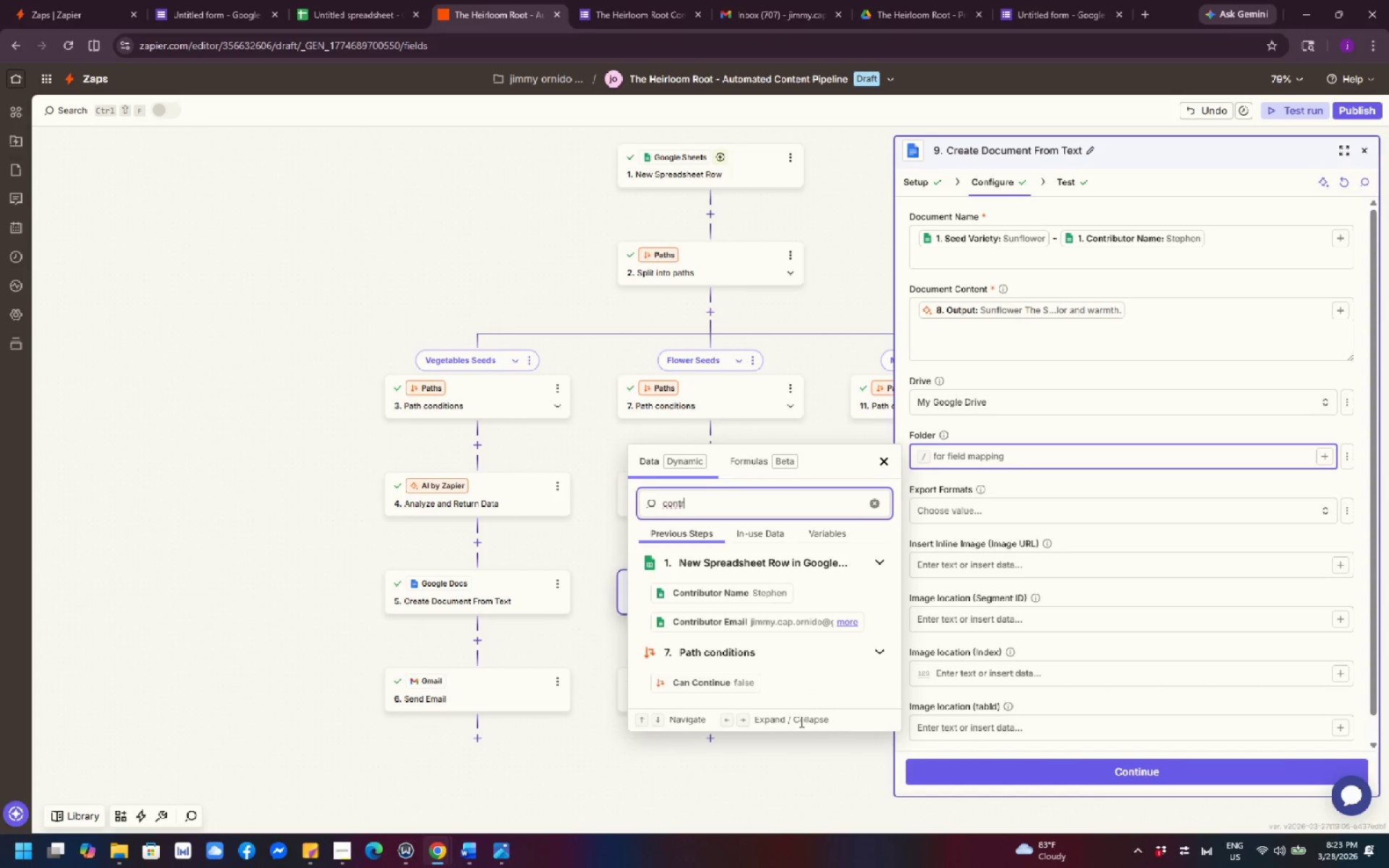 
left_click([889, 454])
 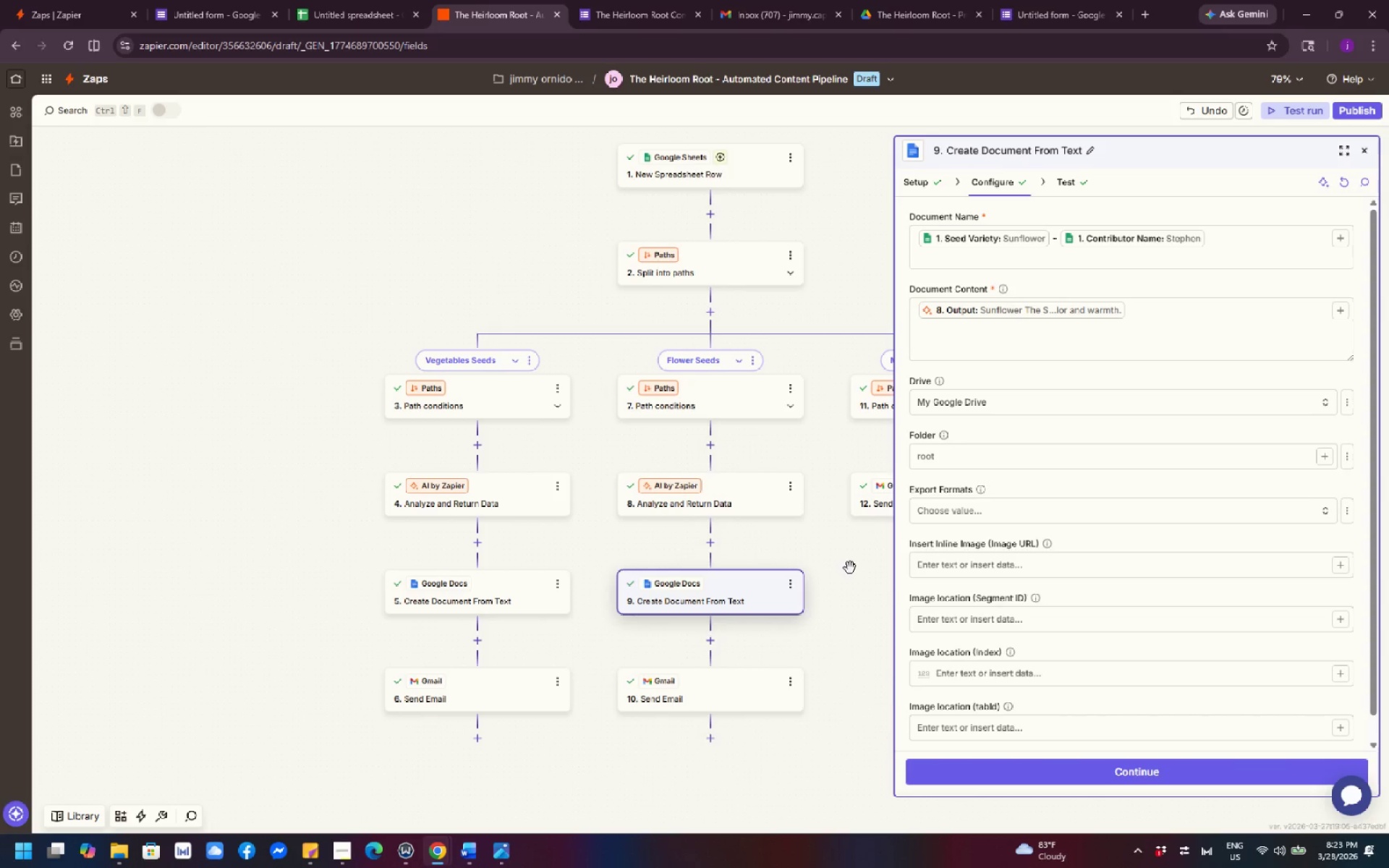 
wait(6.33)
 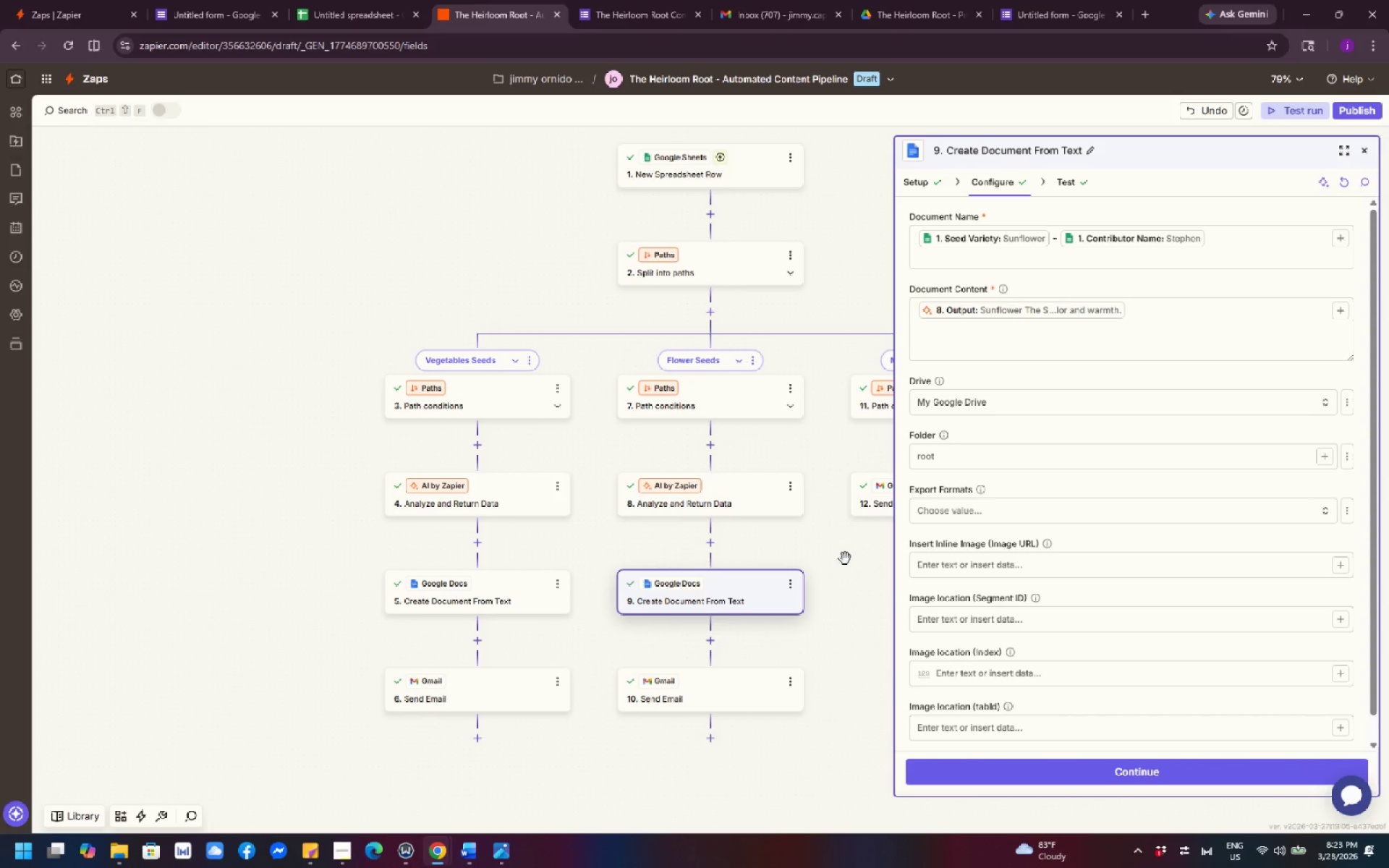 
left_click([969, 454])
 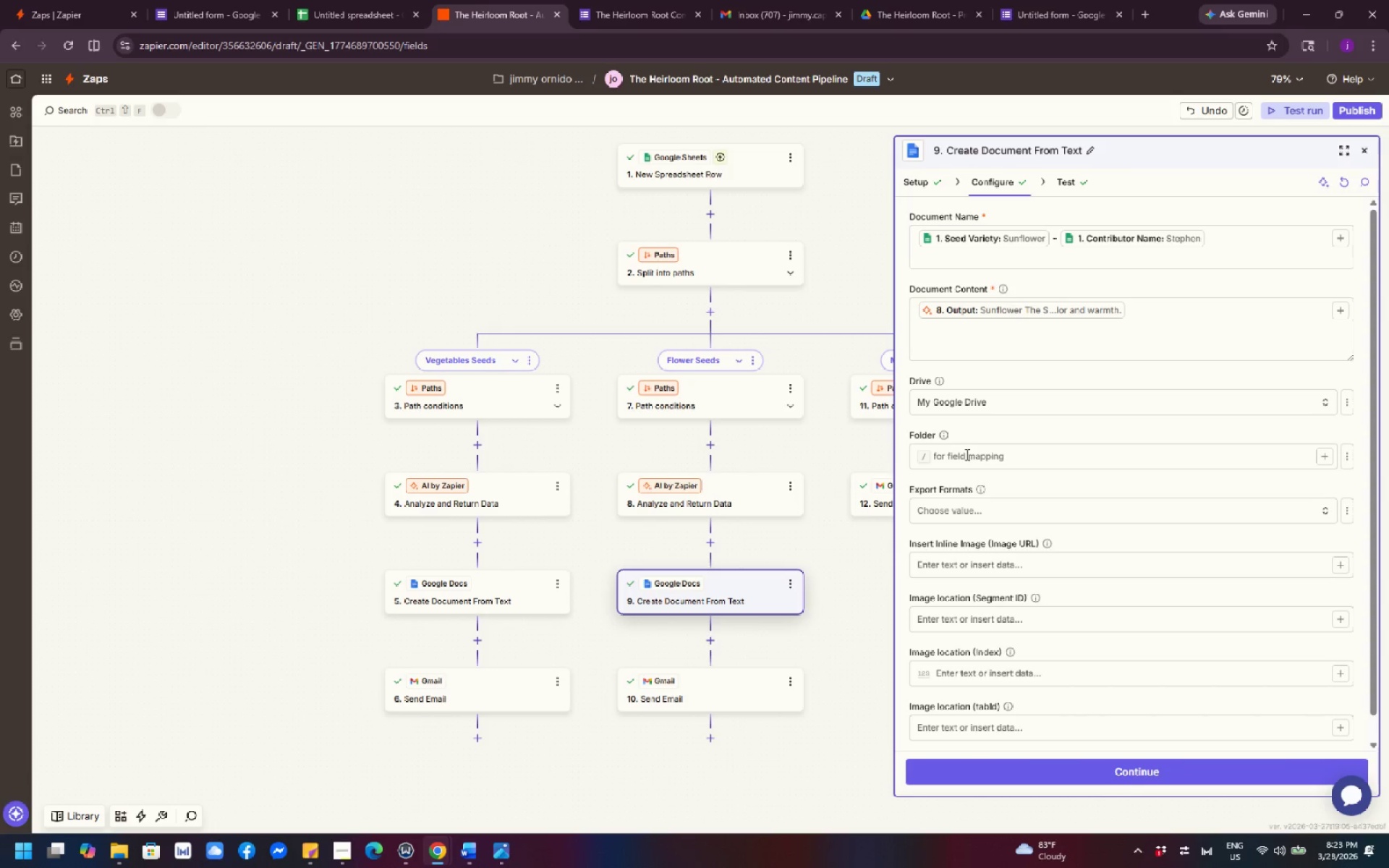 
left_click([971, 455])
 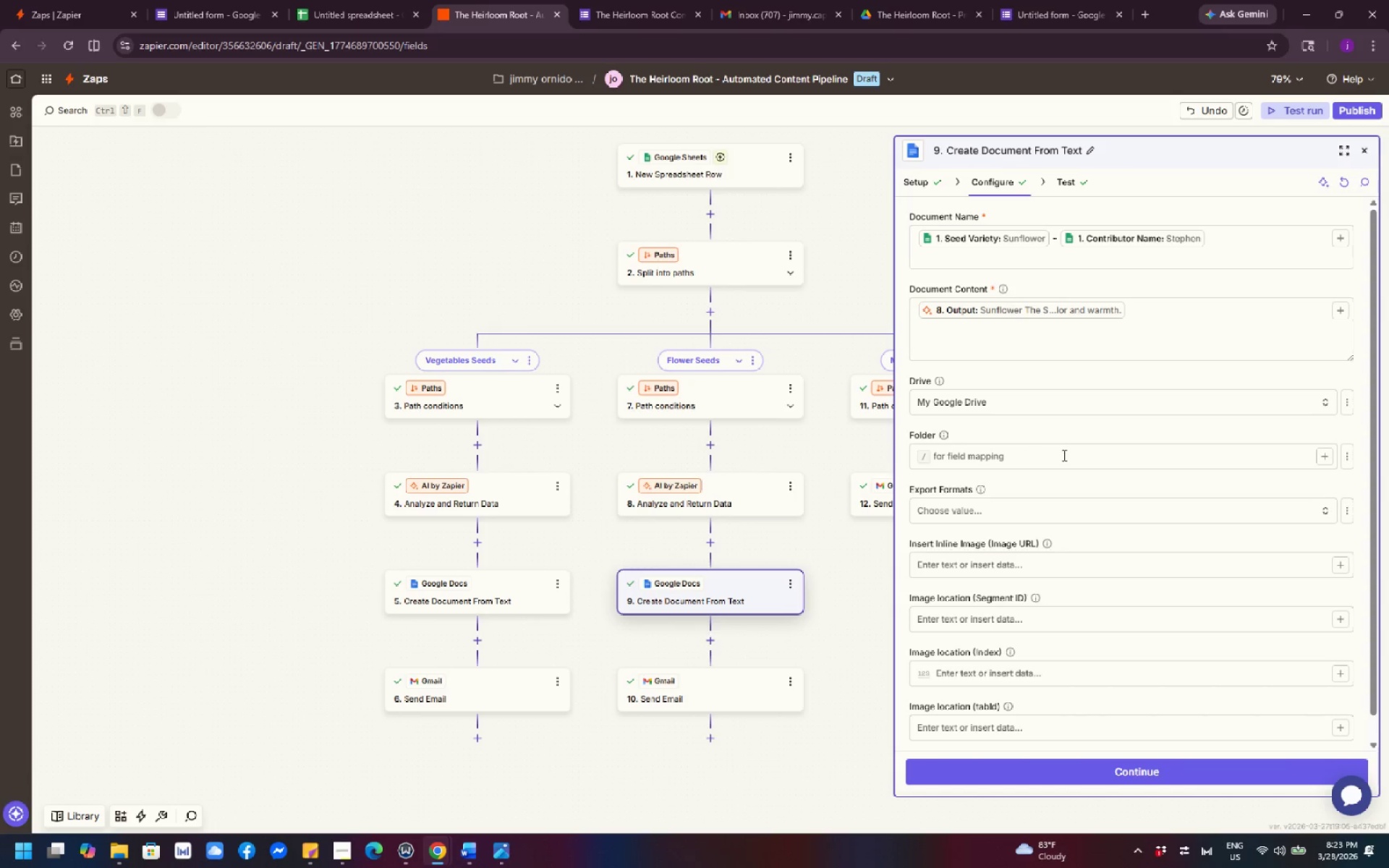 
left_click([1091, 467])
 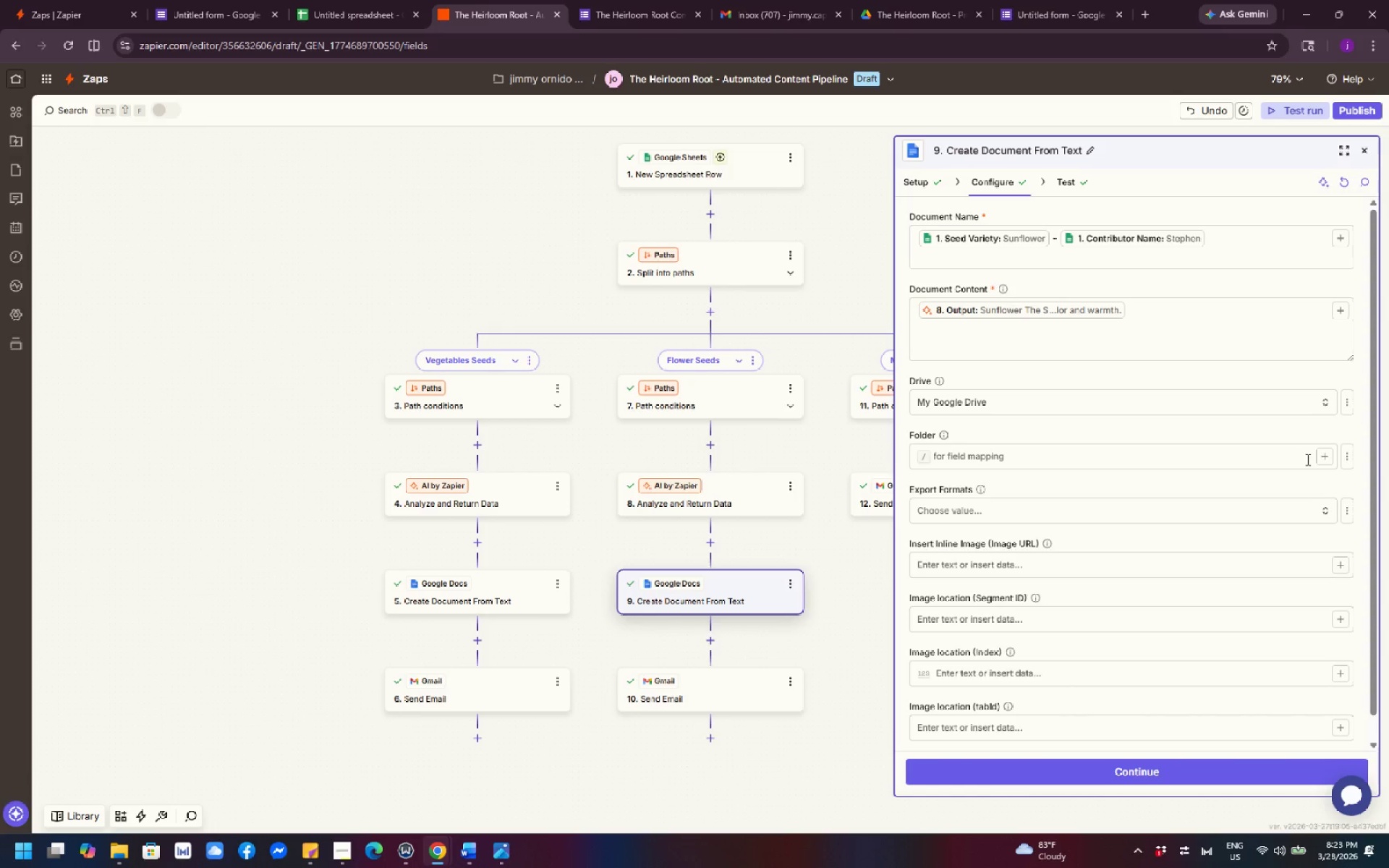 
left_click([1324, 461])
 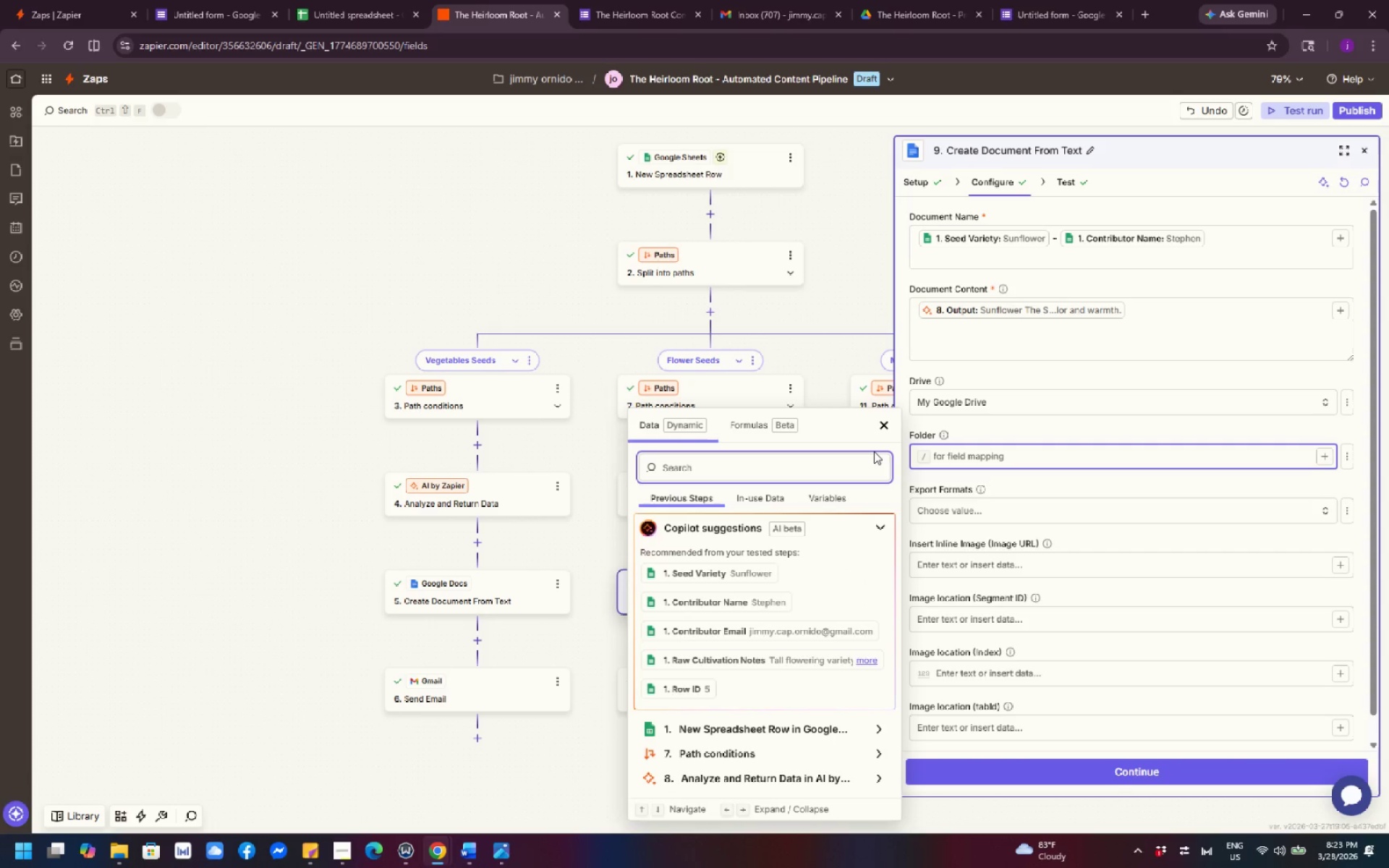 
left_click([883, 425])
 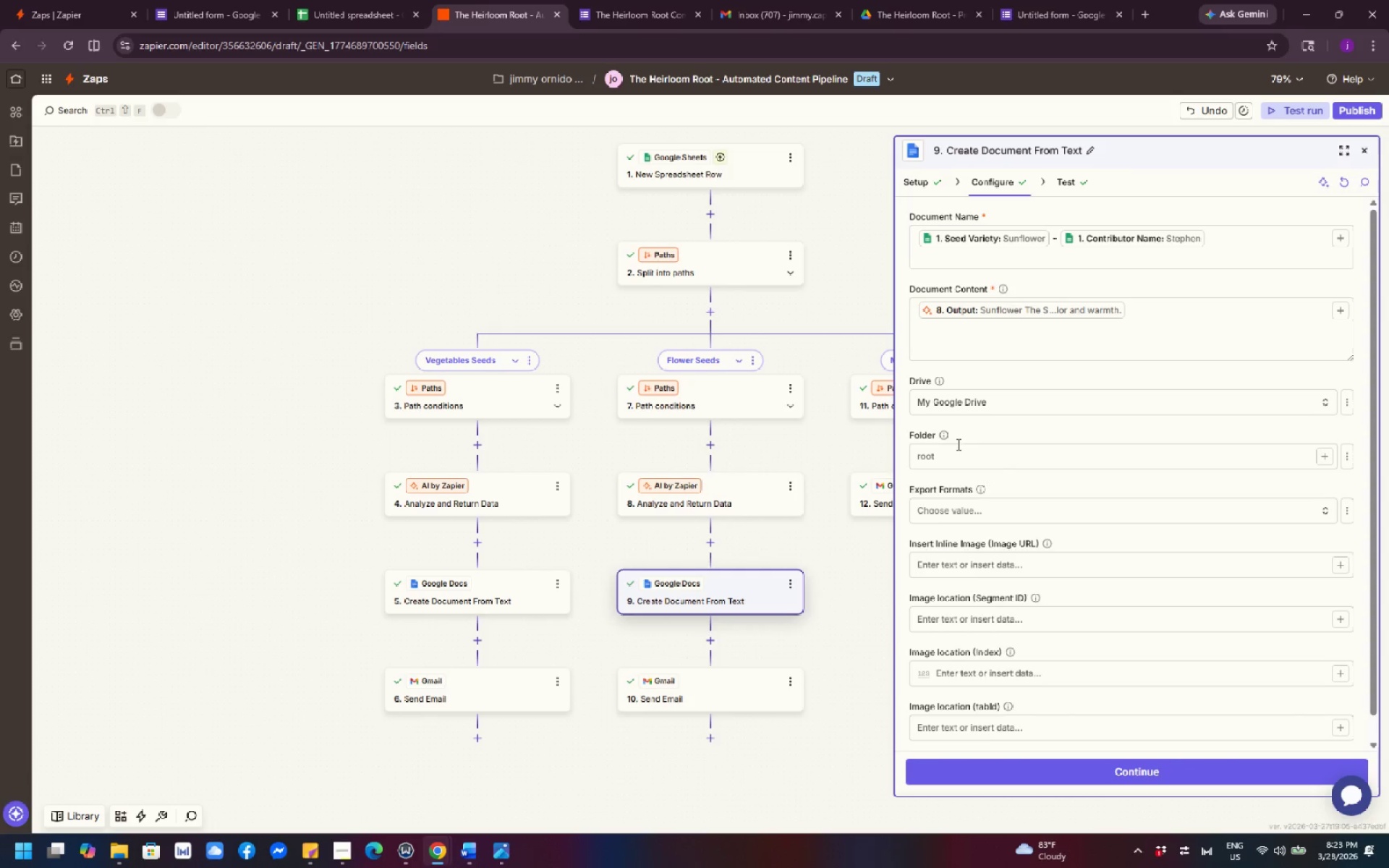 
left_click([978, 454])
 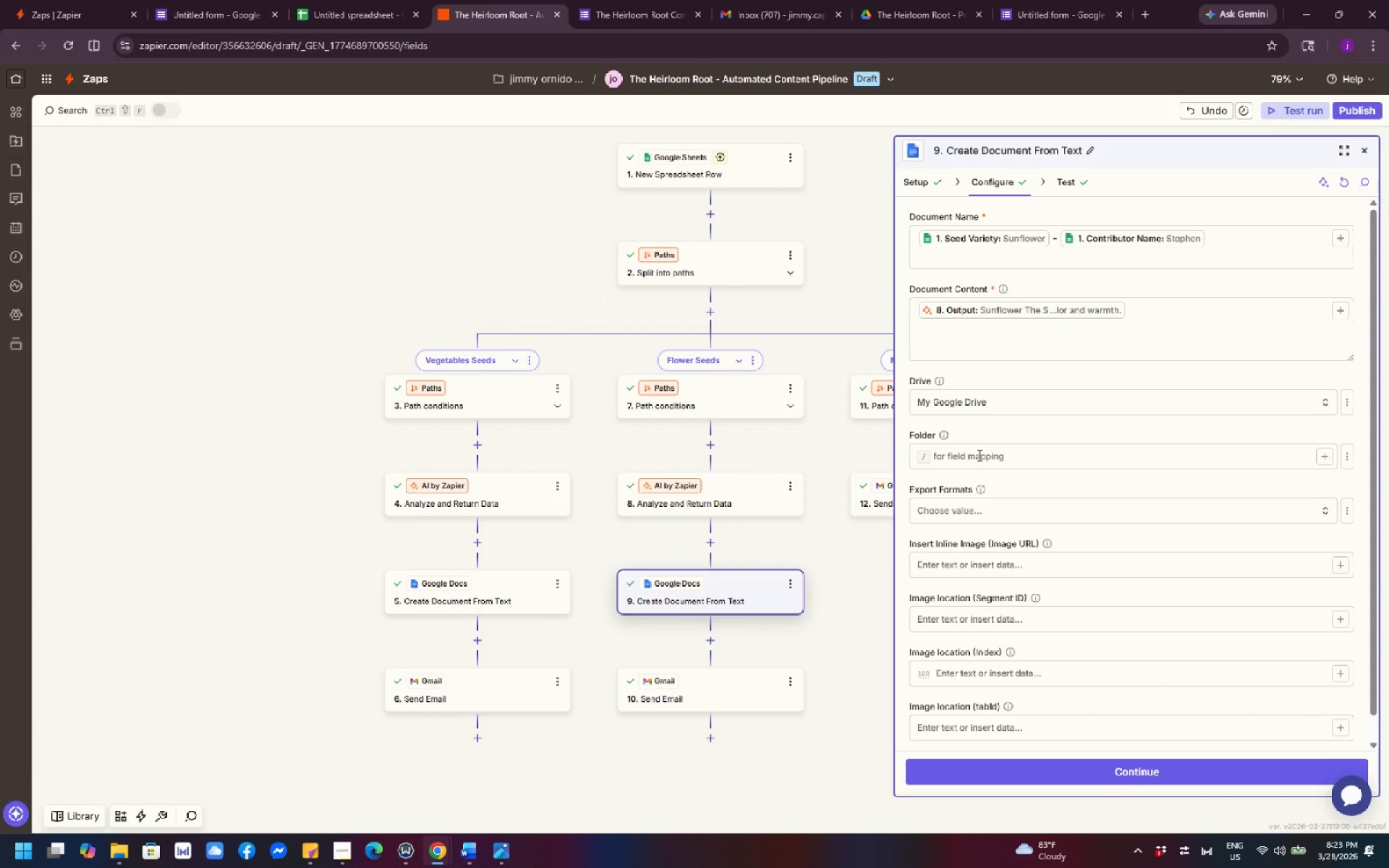 
wait(6.83)
 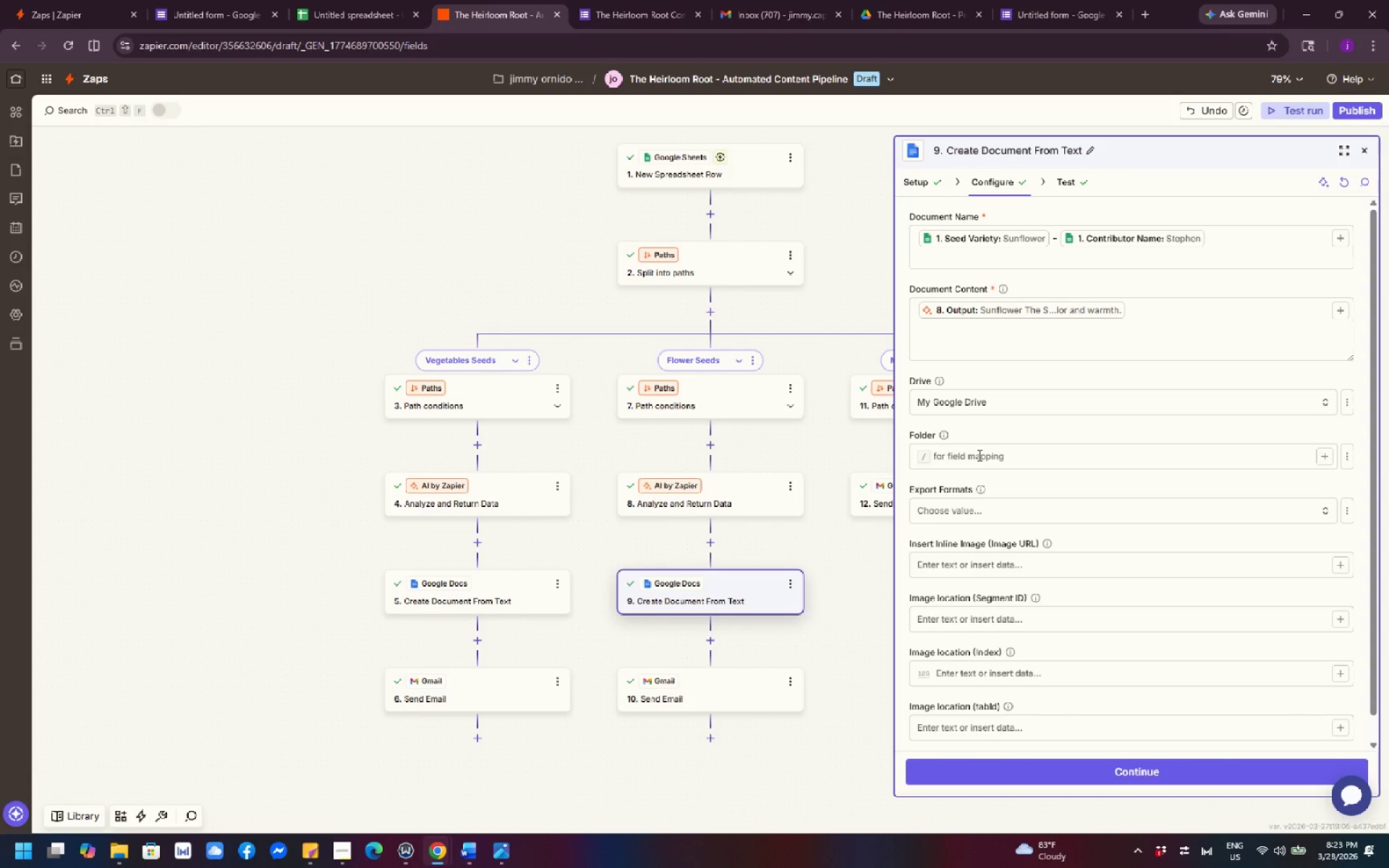 
left_click([921, 457])
 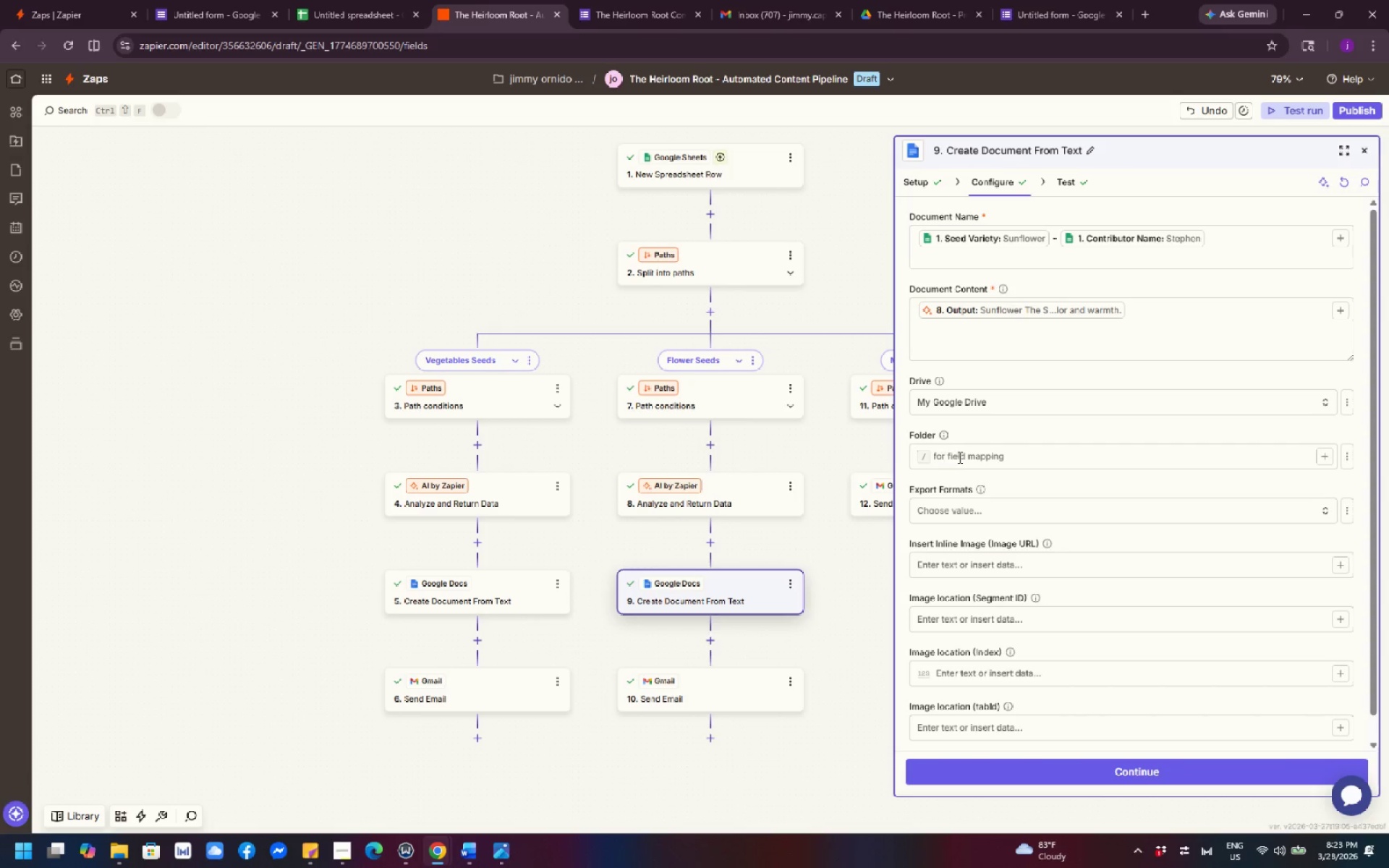 
left_click([961, 457])
 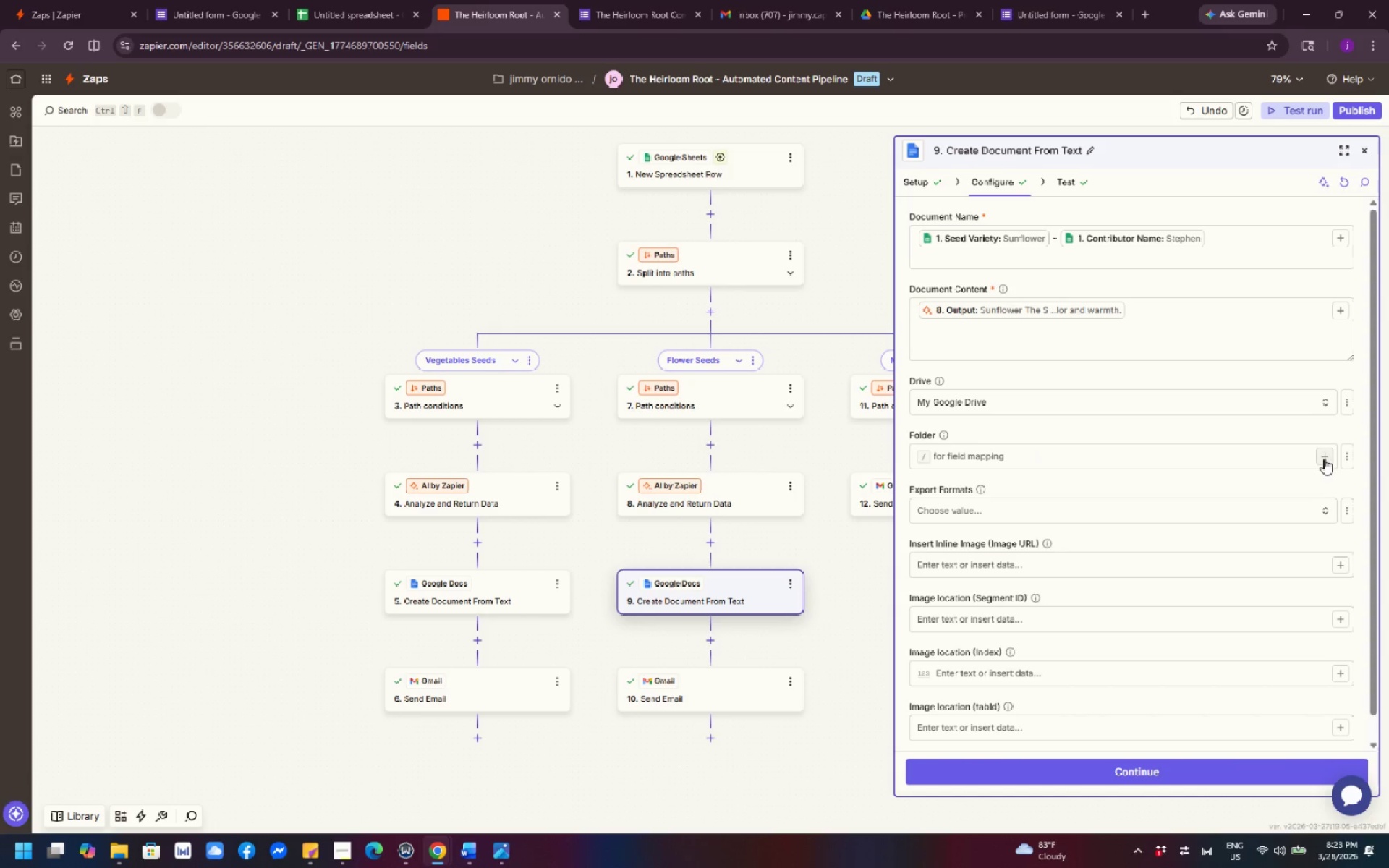 
left_click([1225, 456])
 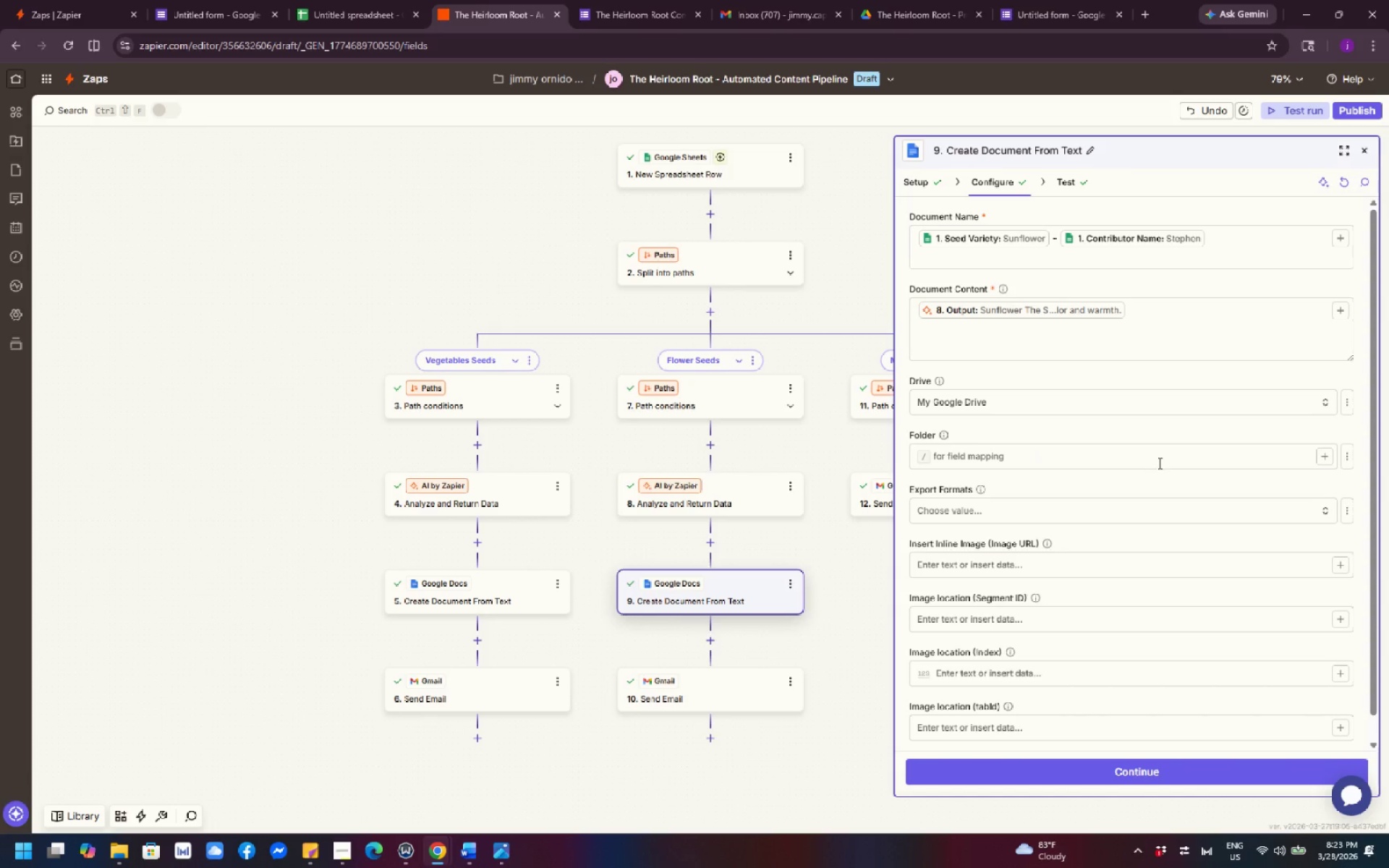 
key(Slash)
 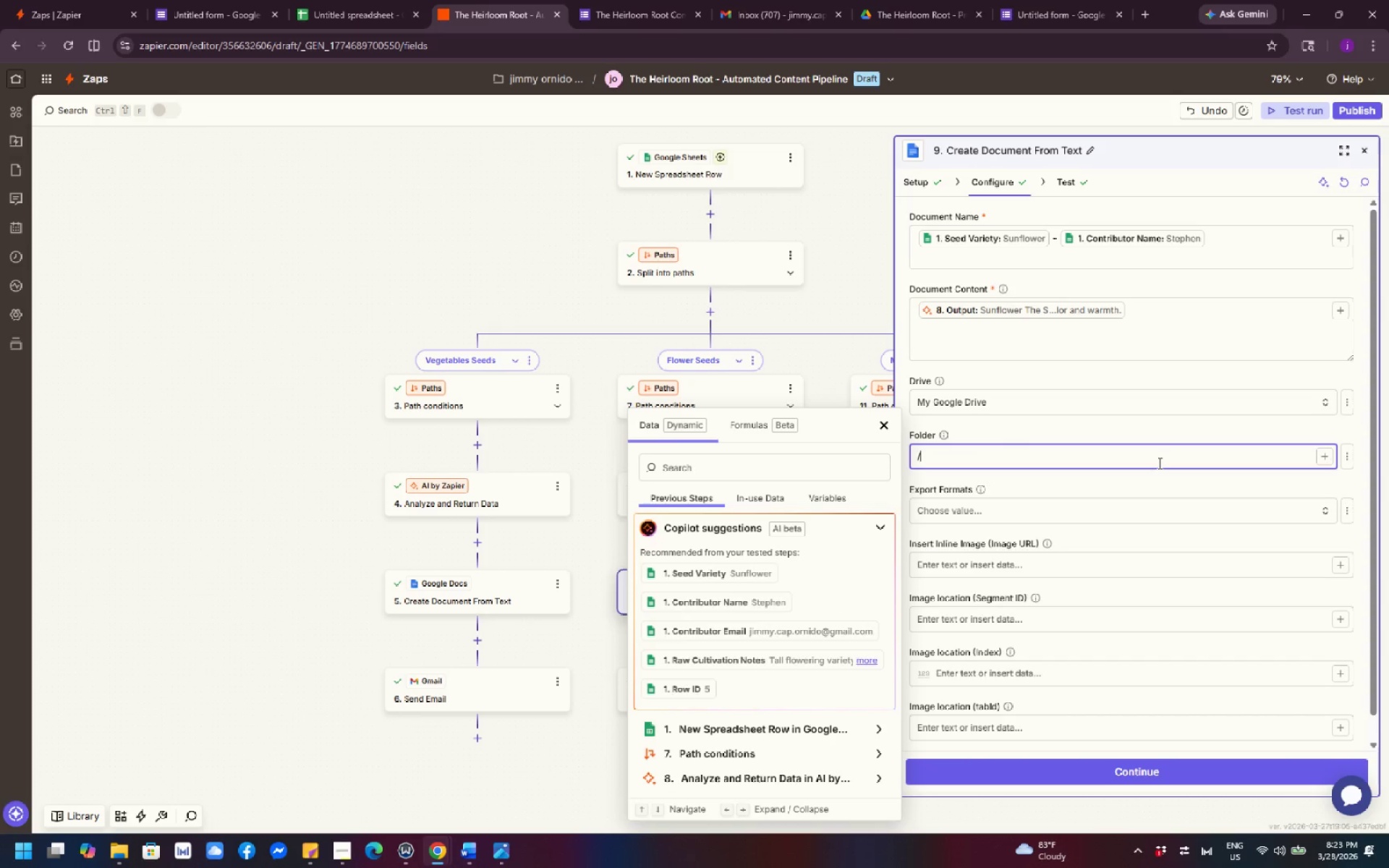 
wait(12.62)
 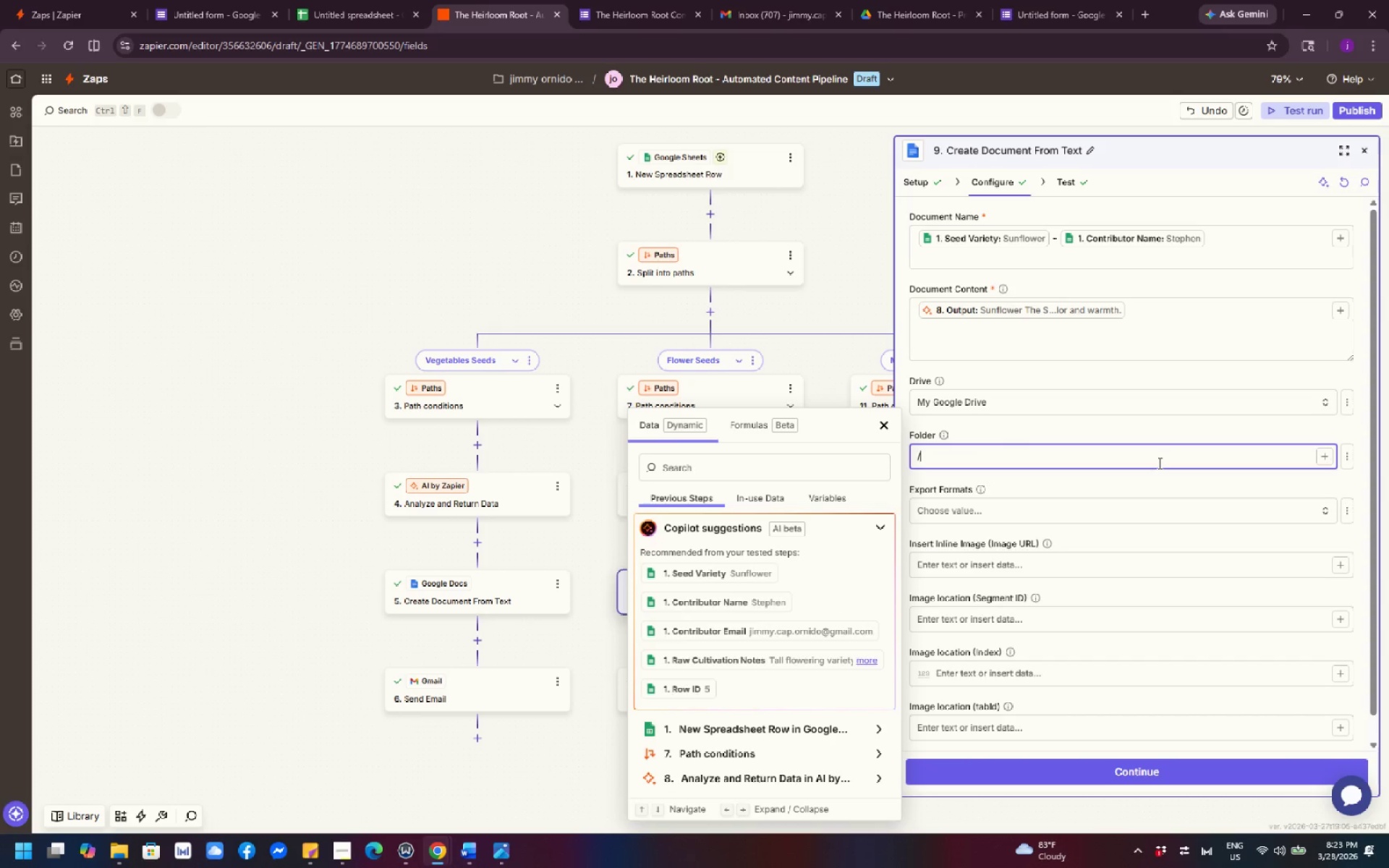 
scroll: coordinate [804, 610], scroll_direction: down, amount: 4.0
 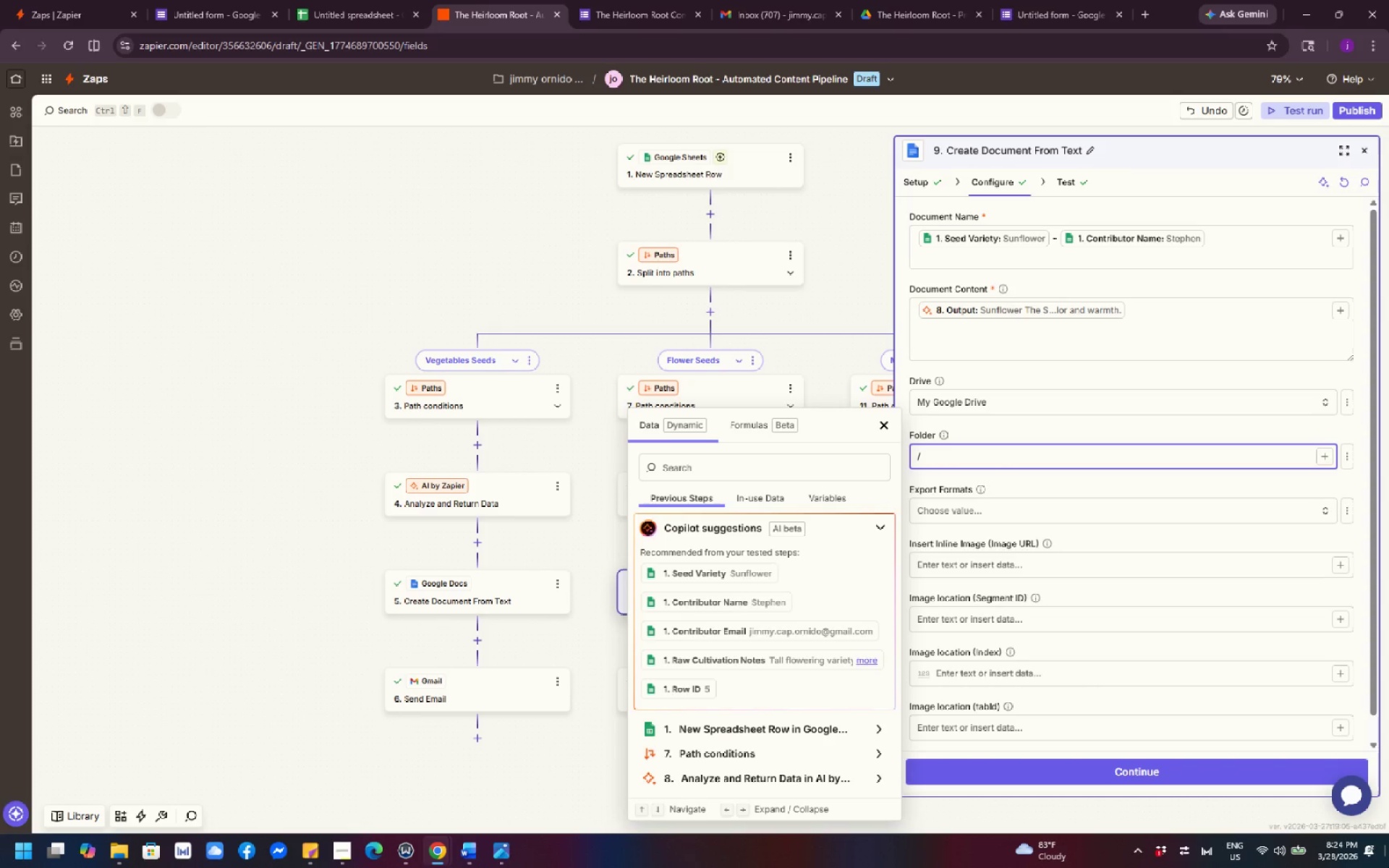 
wait(38.24)
 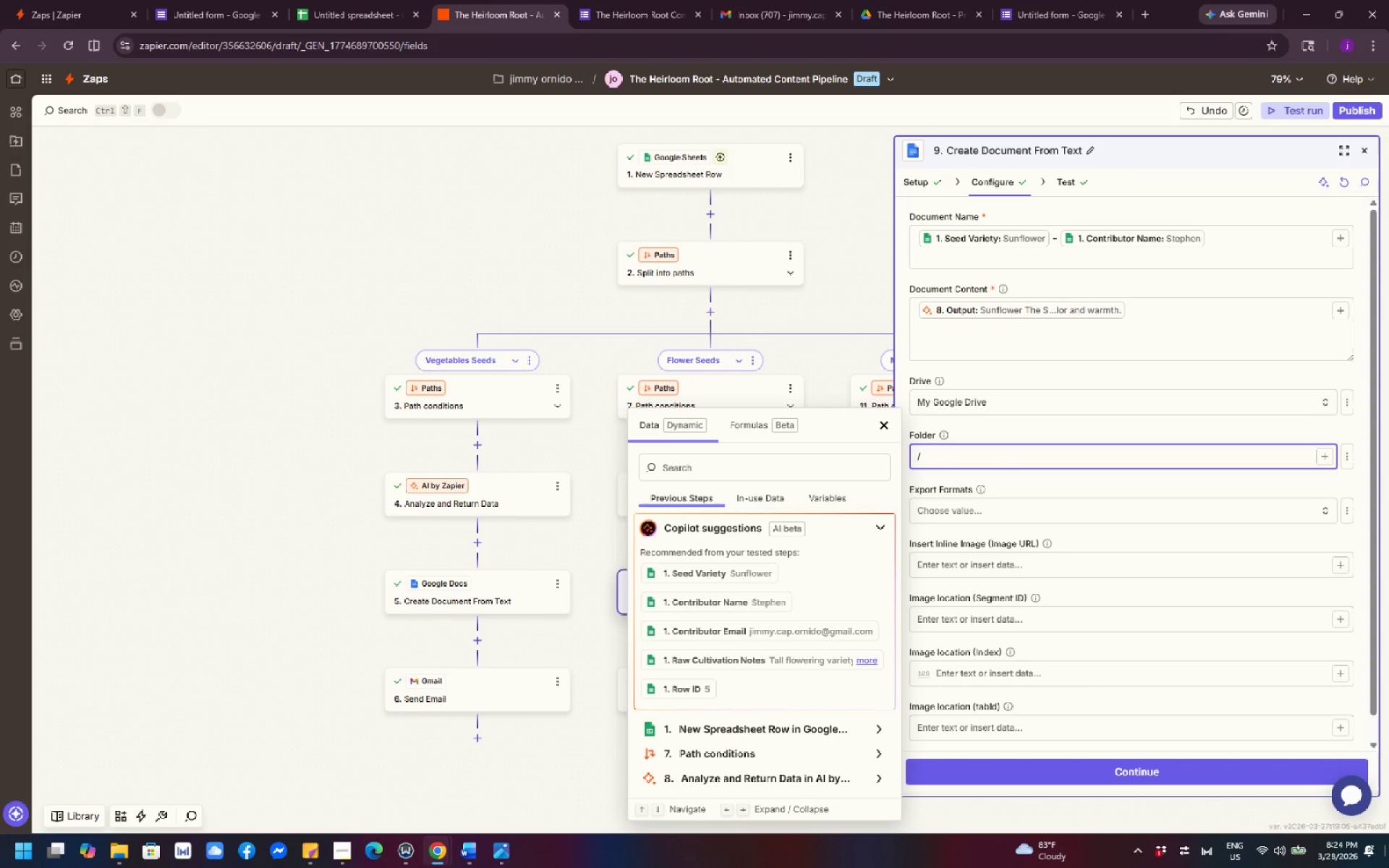 
left_click([718, 477])
 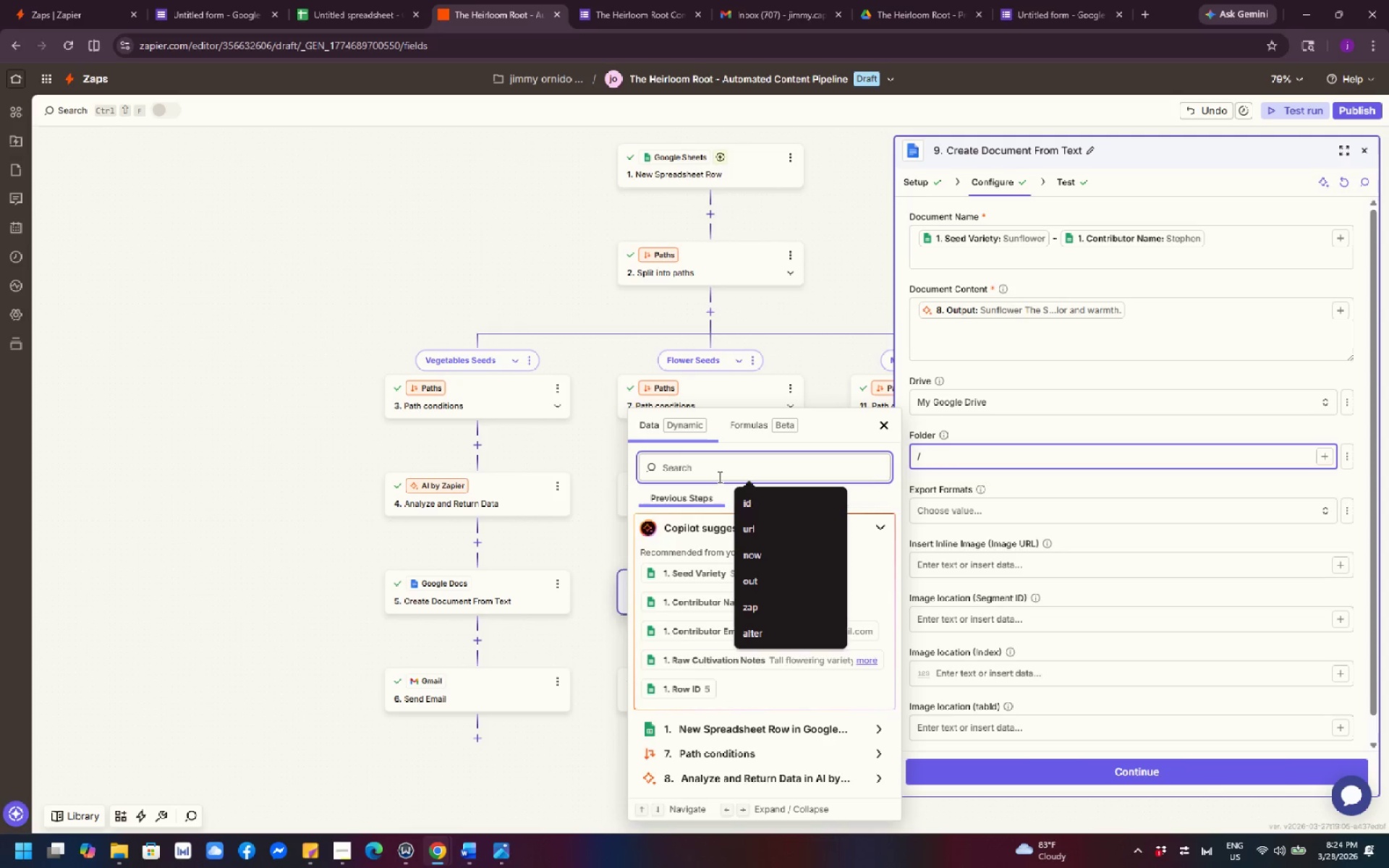 
type(goog)
 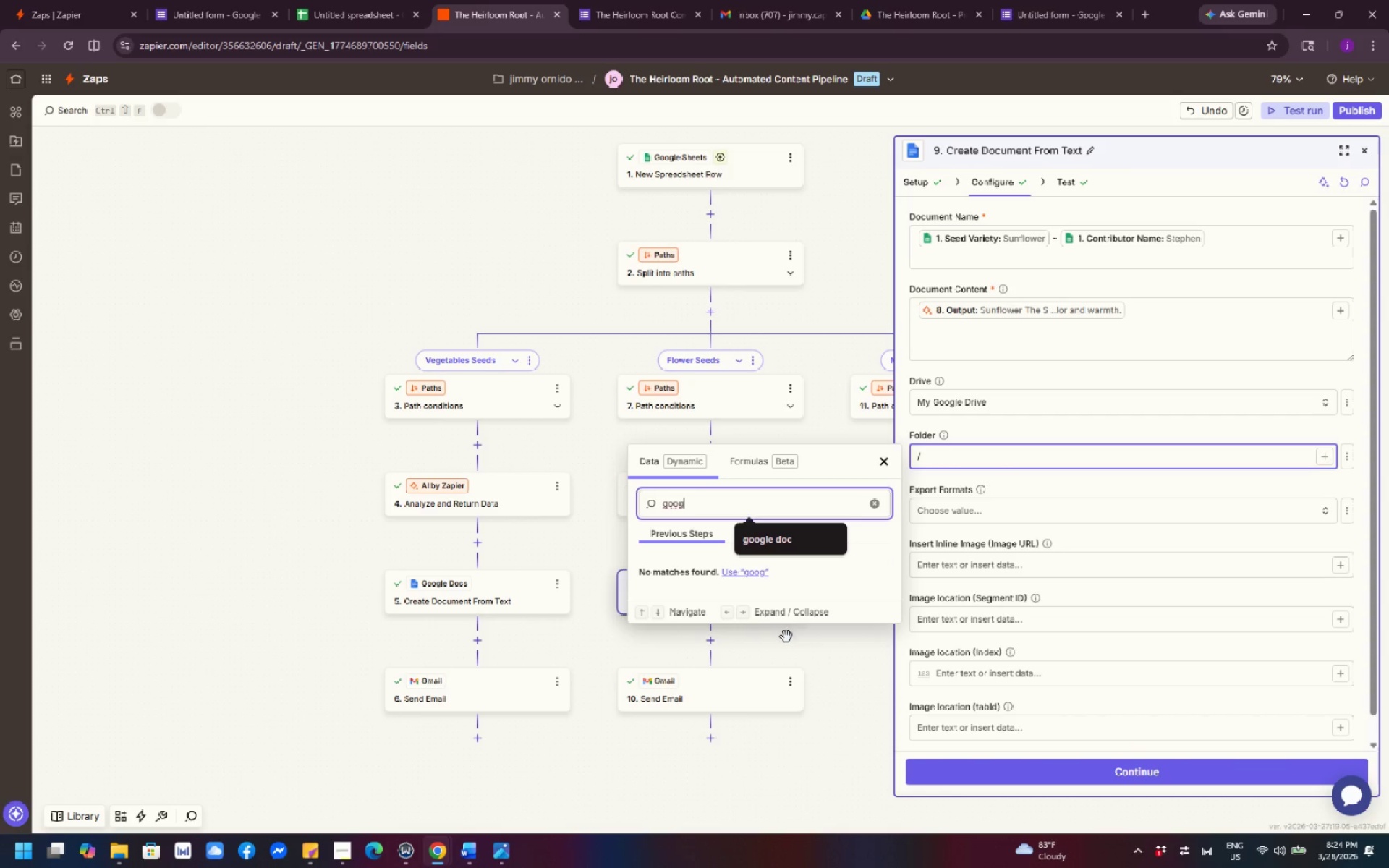 
wait(6.36)
 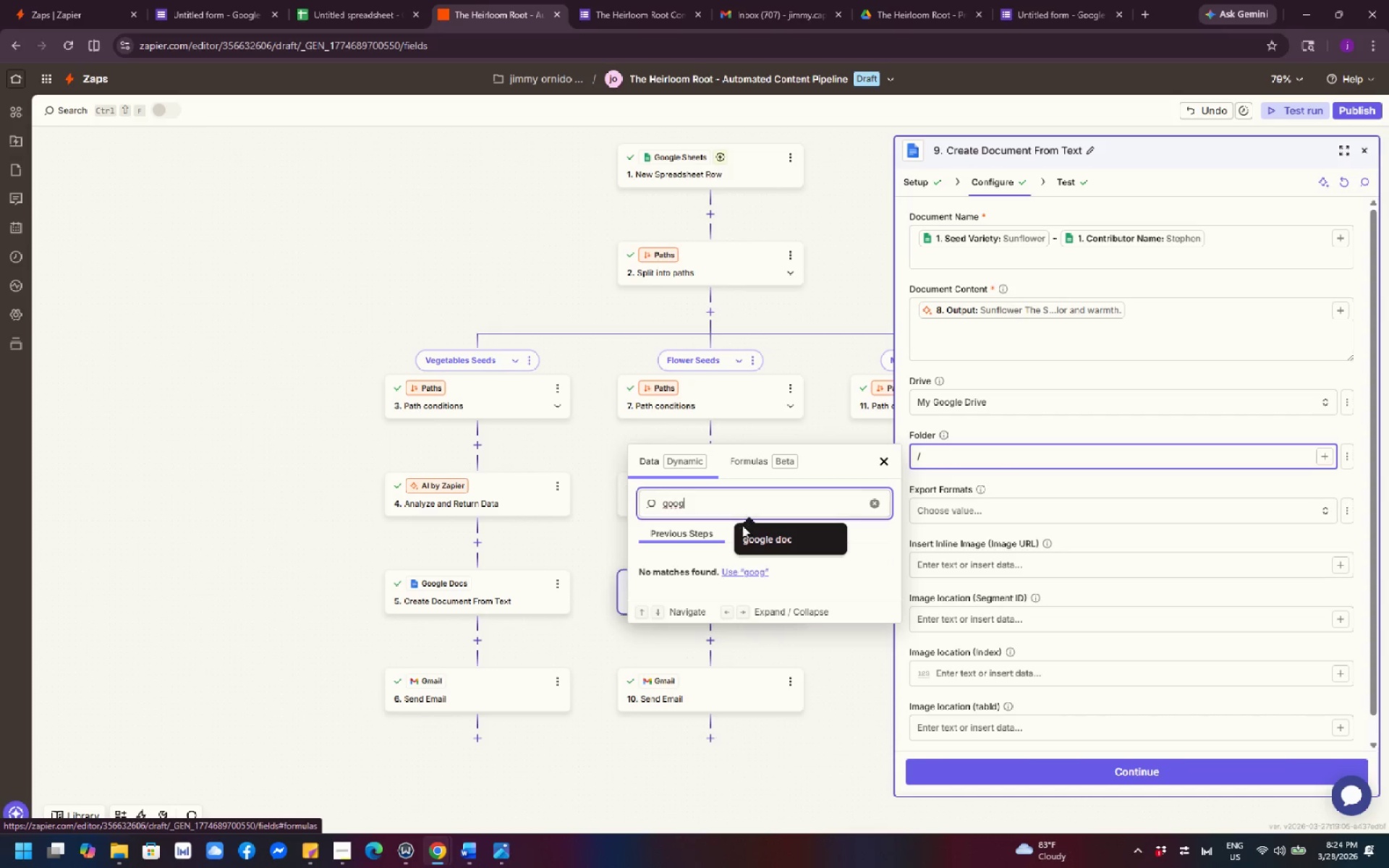 
left_click([876, 503])
 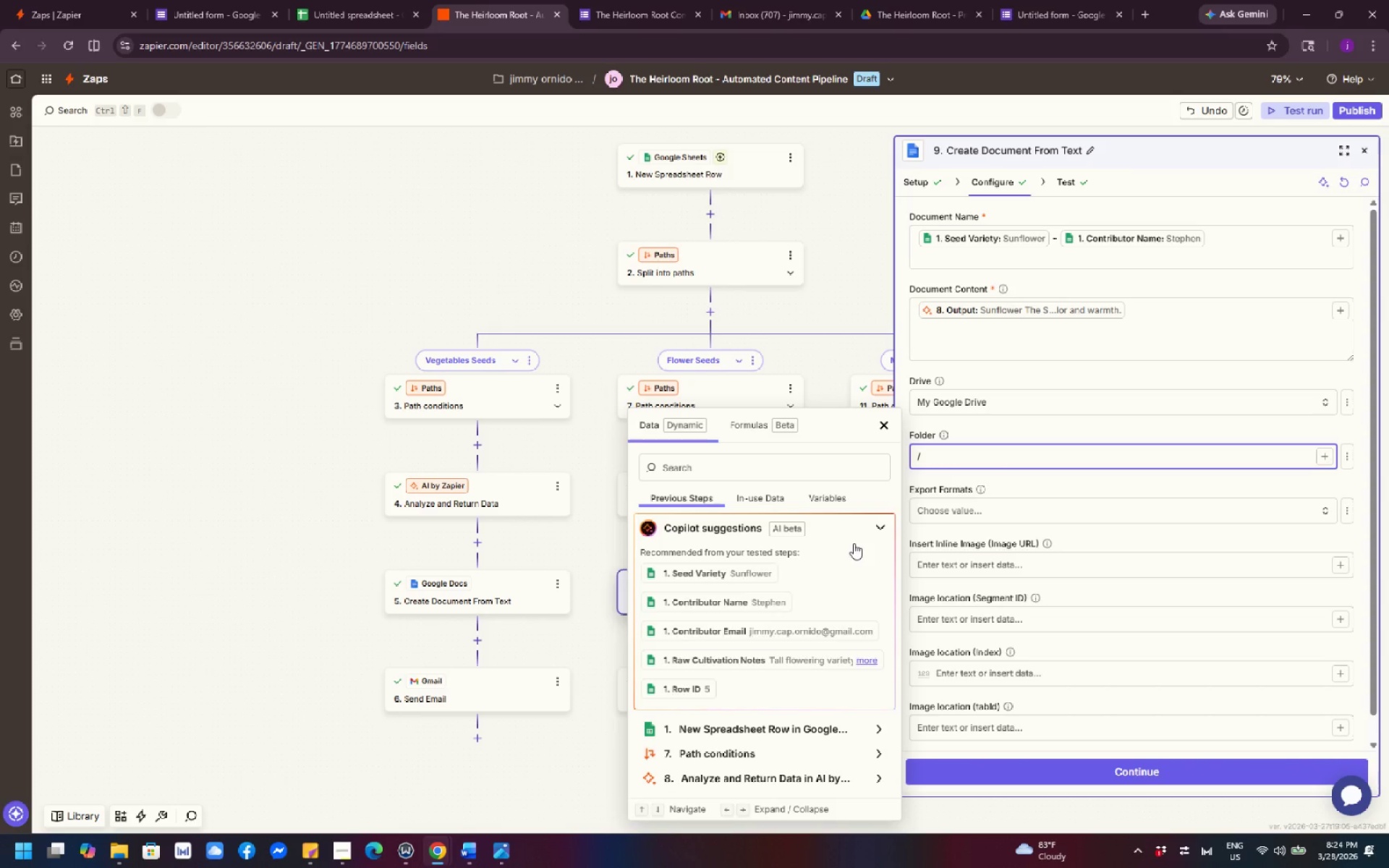 
scroll: coordinate [833, 610], scroll_direction: down, amount: 2.0
 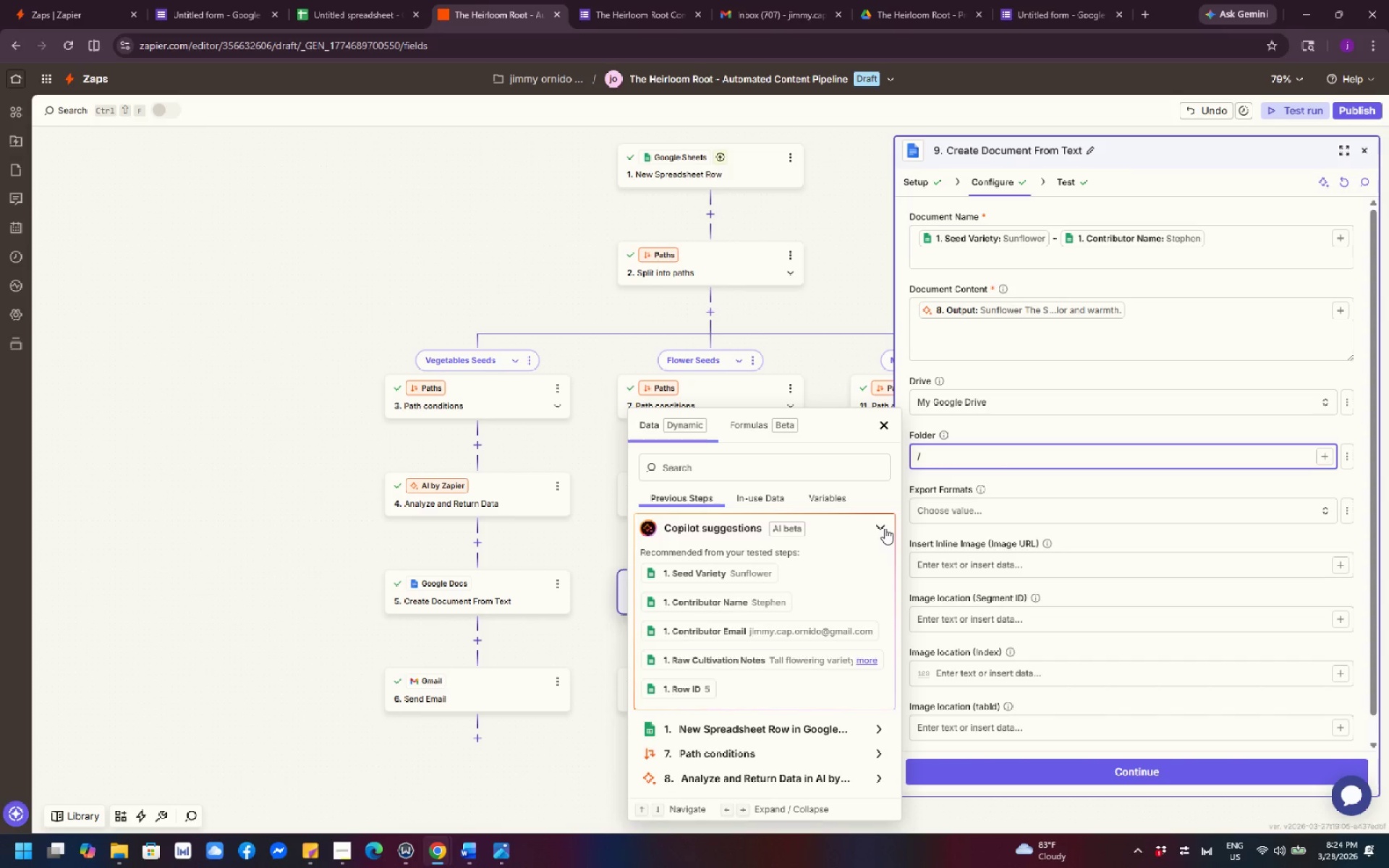 
left_click([885, 528])
 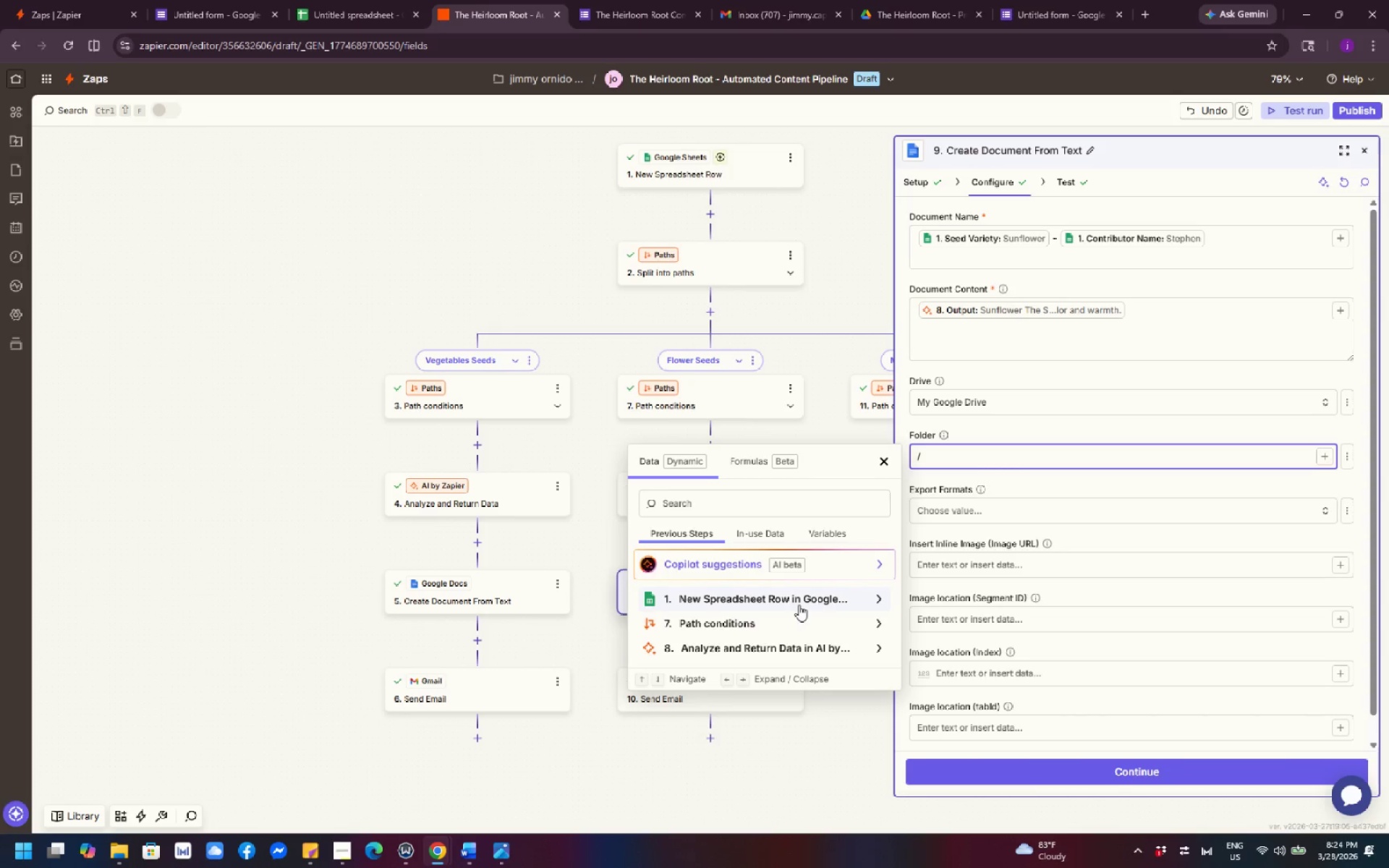 
scroll: coordinate [799, 605], scroll_direction: down, amount: 3.0
 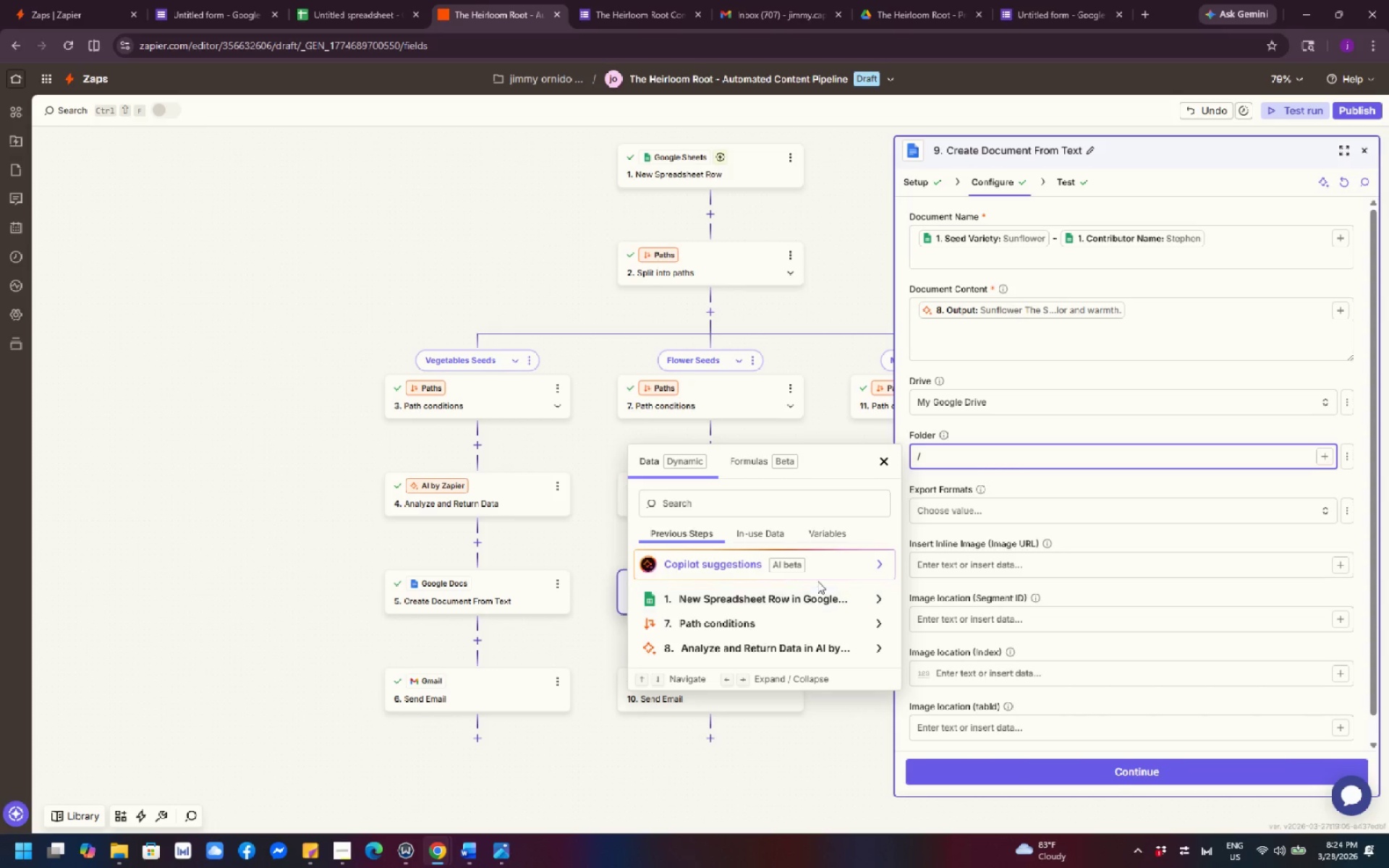 
left_click([885, 452])
 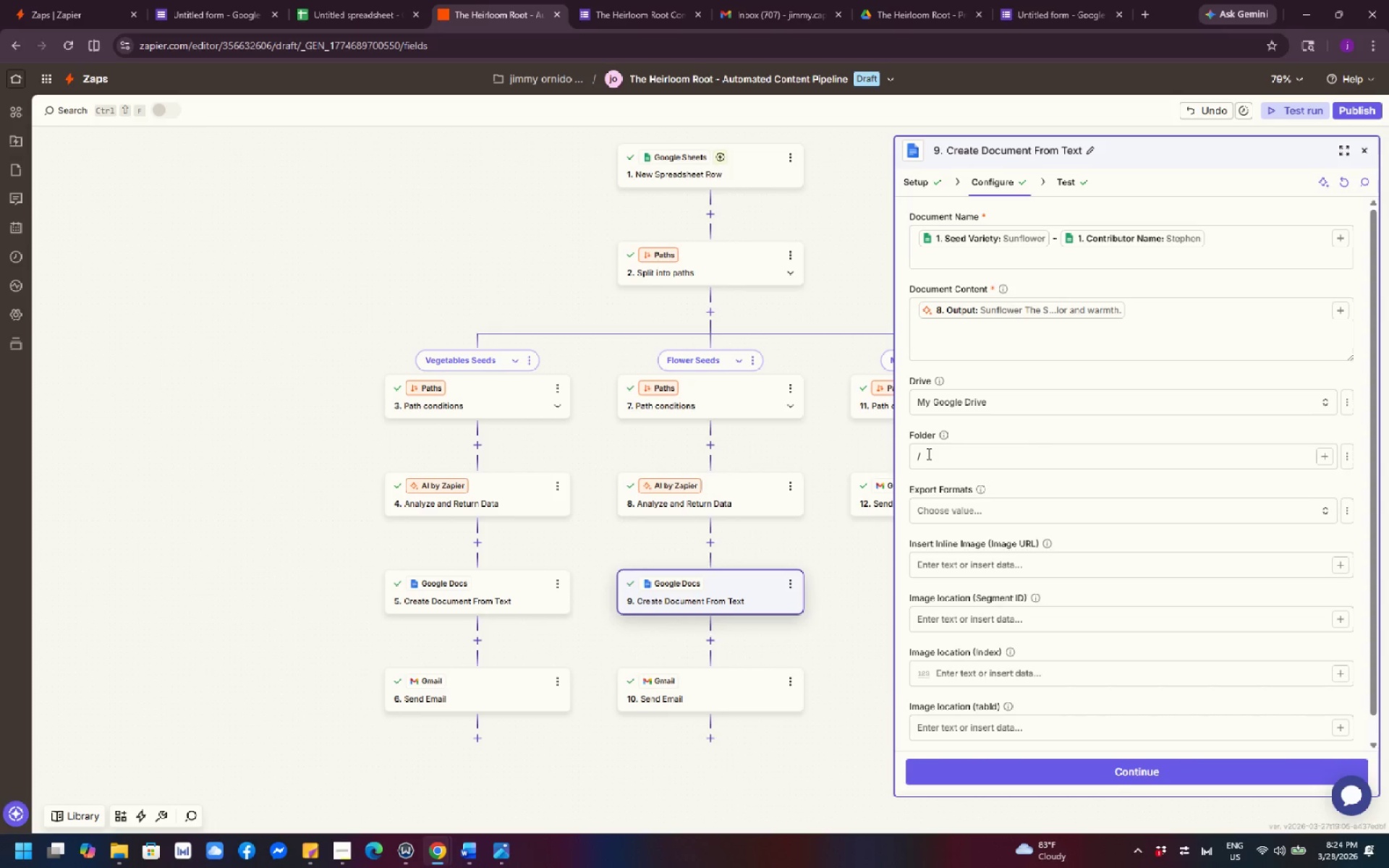 
left_click([935, 454])
 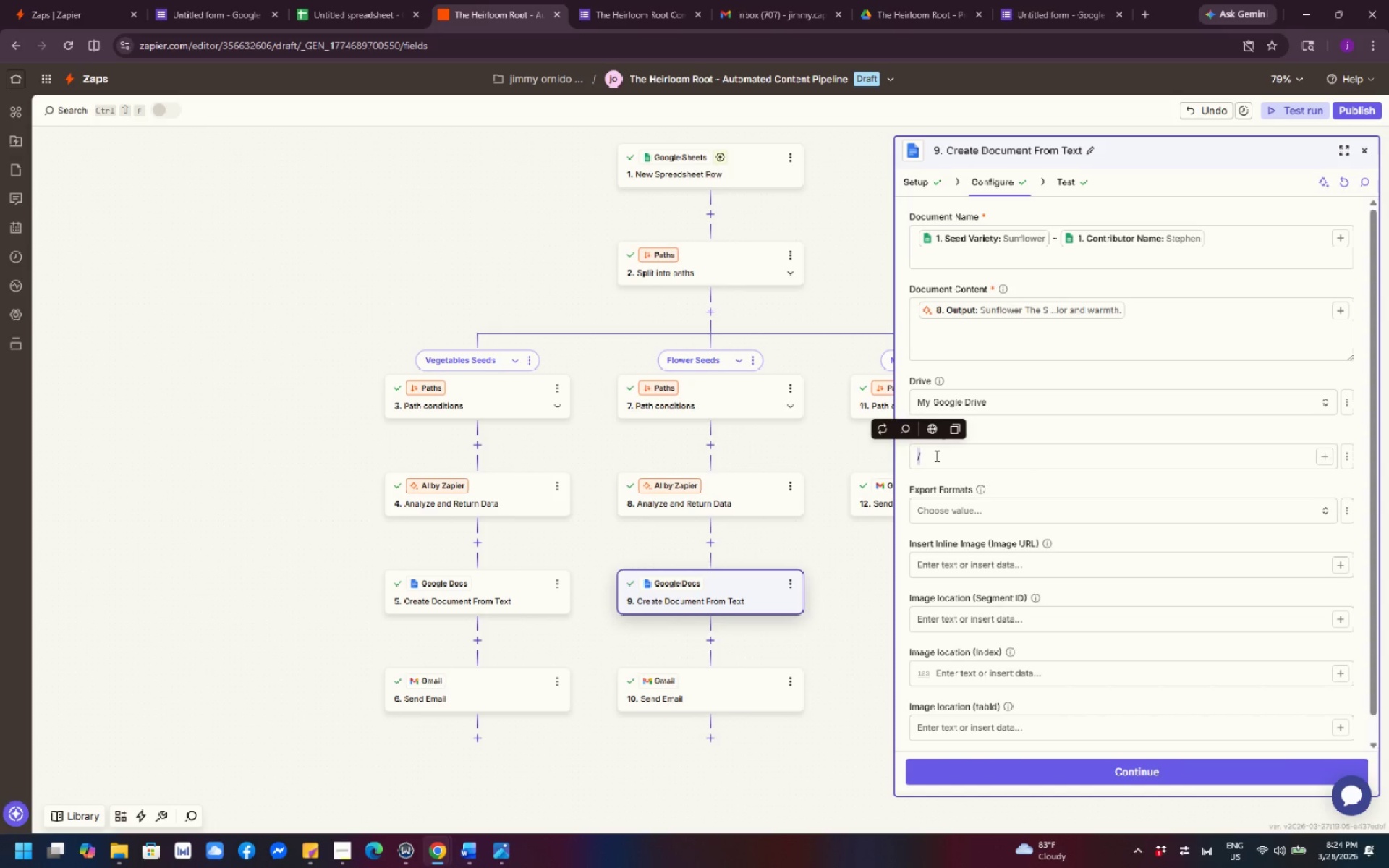 
key(Backspace)
 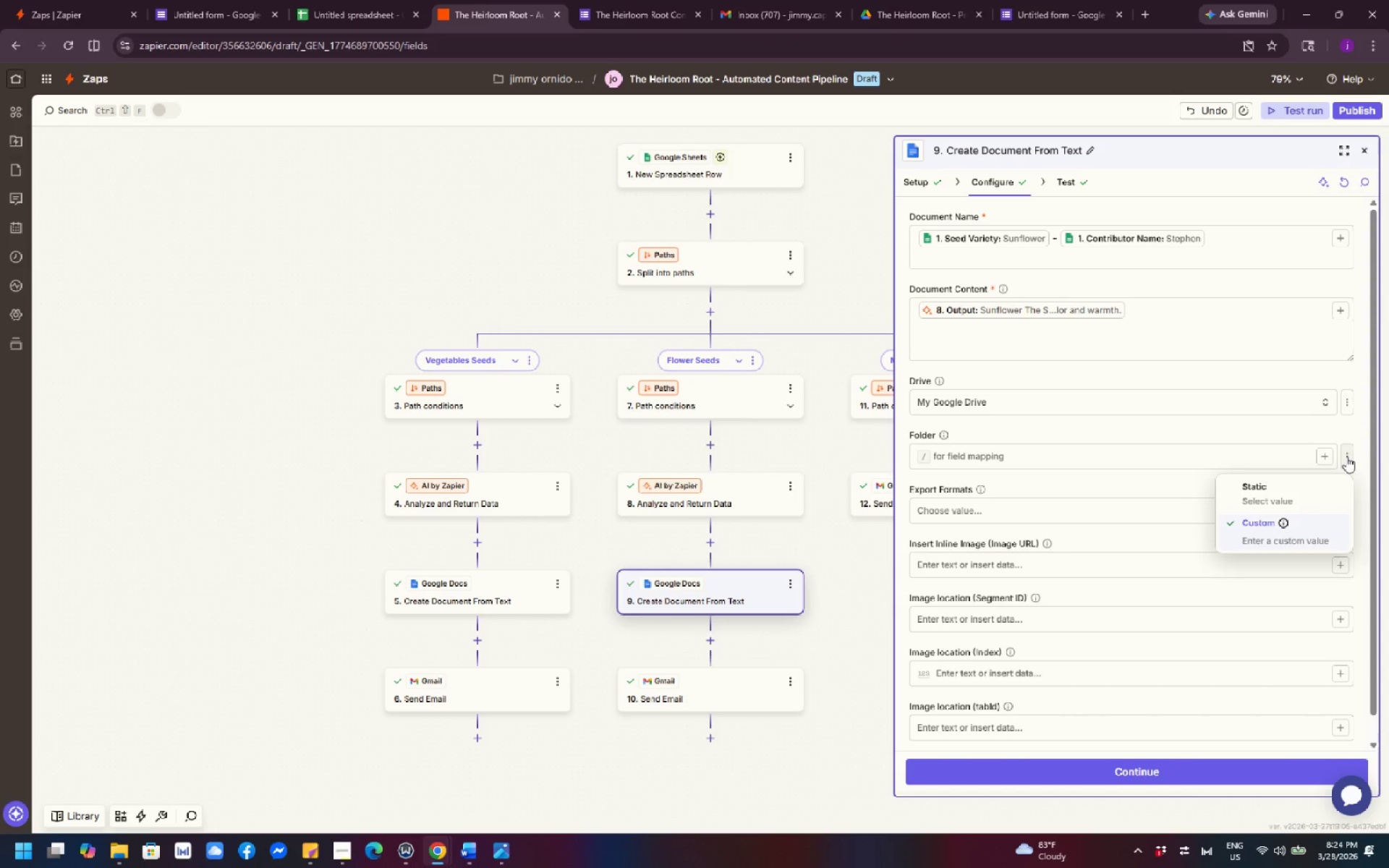 
wait(12.25)
 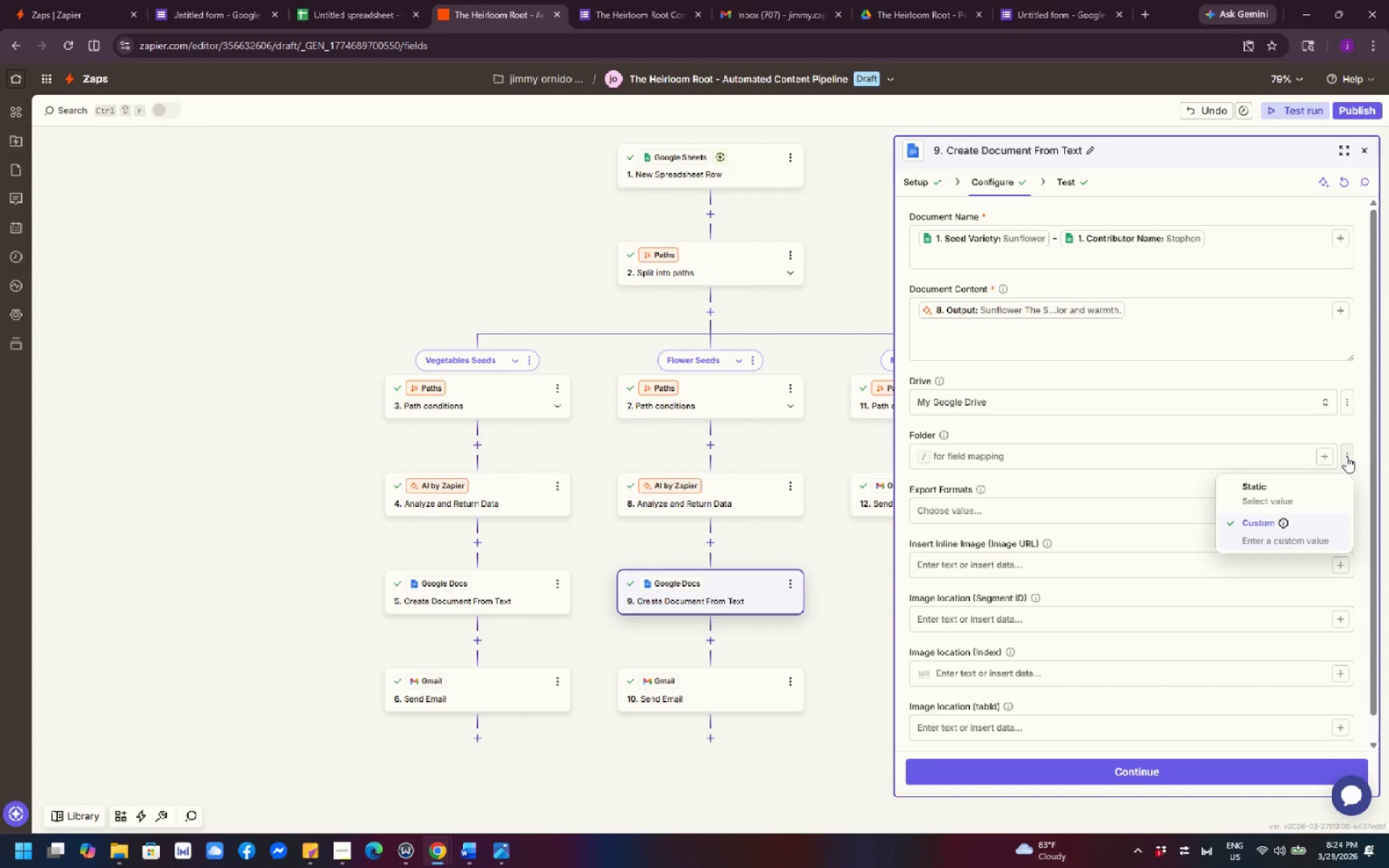 
left_click([1262, 520])
 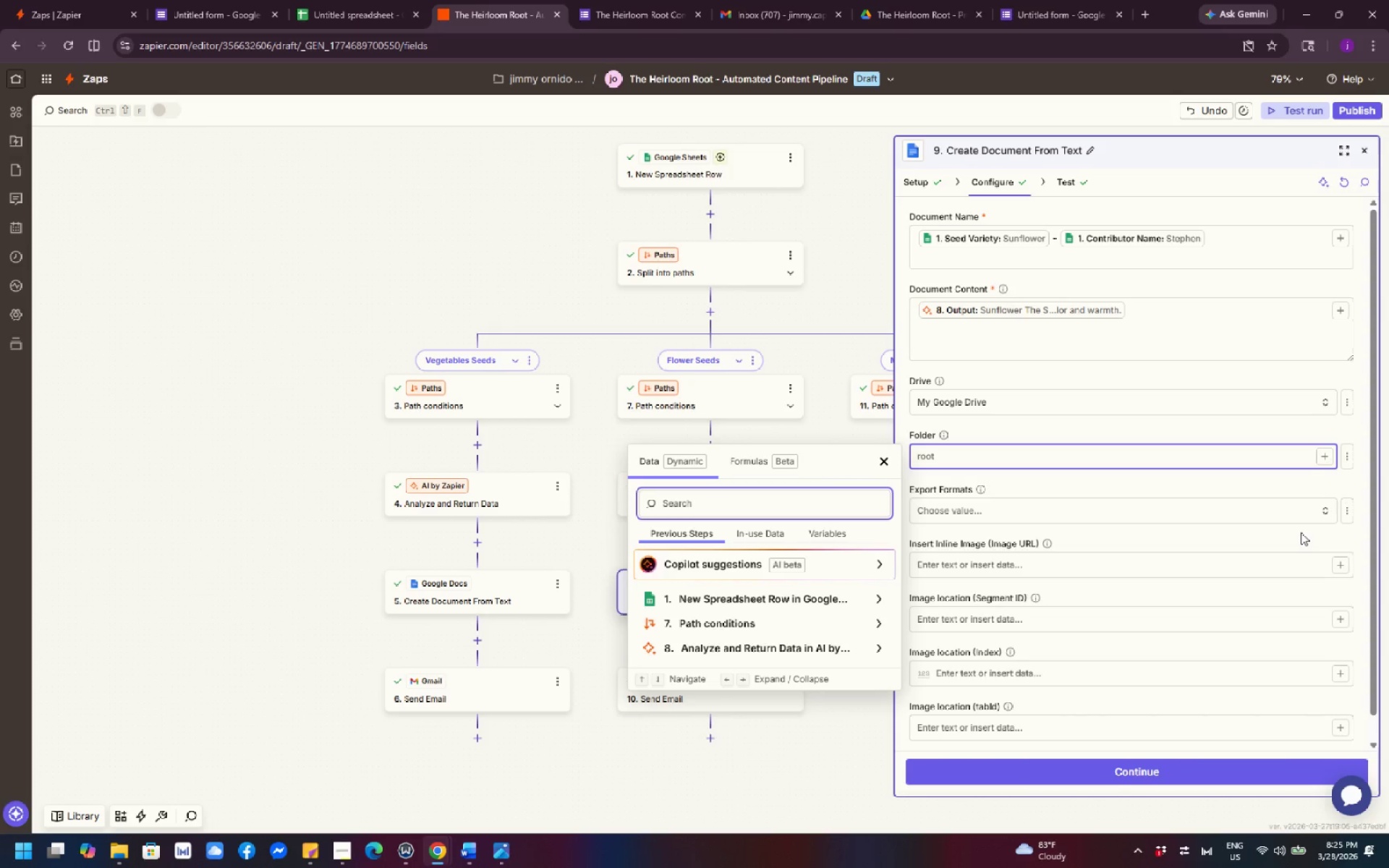 
wait(46.16)
 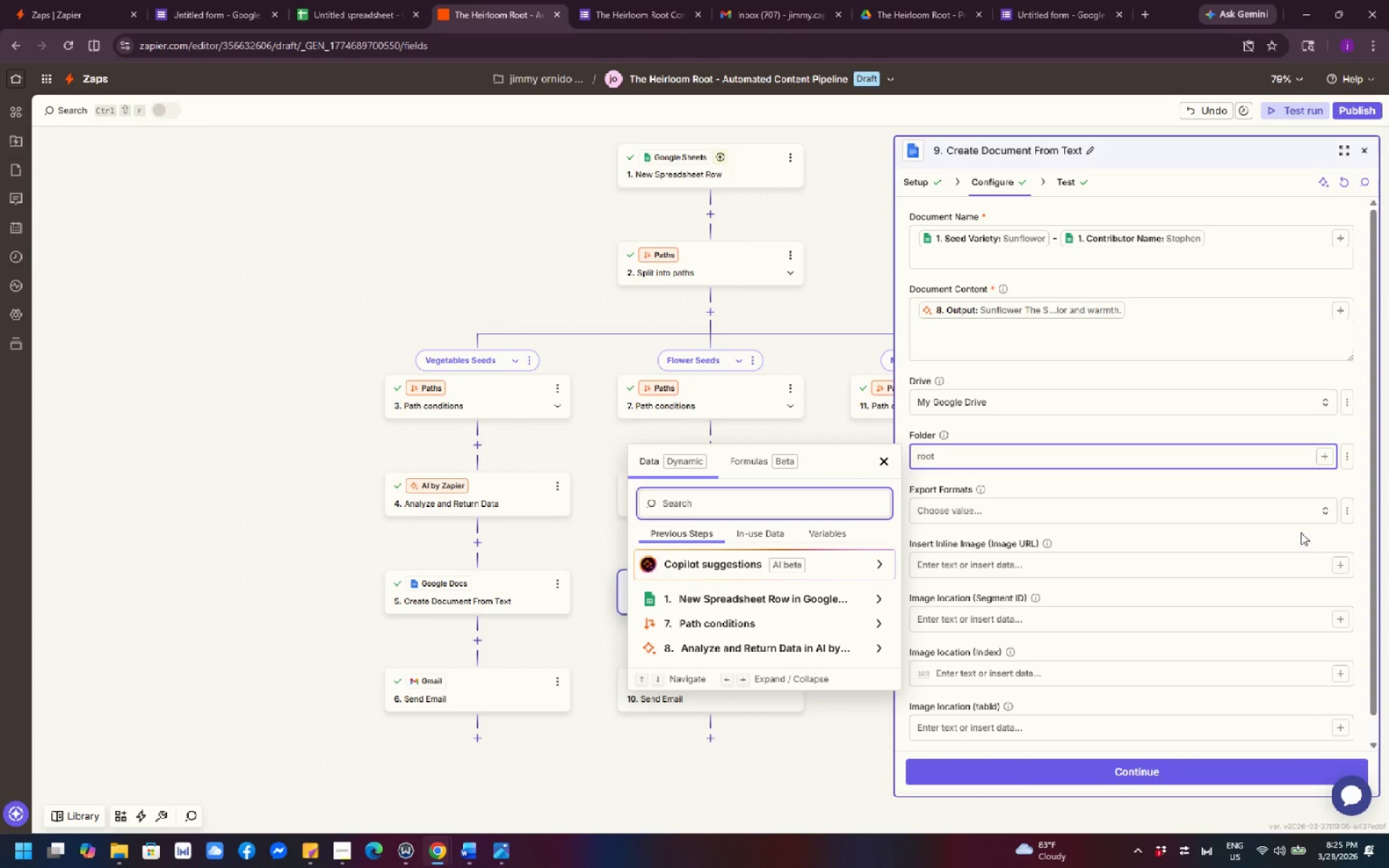 
scroll: coordinate [692, 501], scroll_direction: down, amount: 3.0
 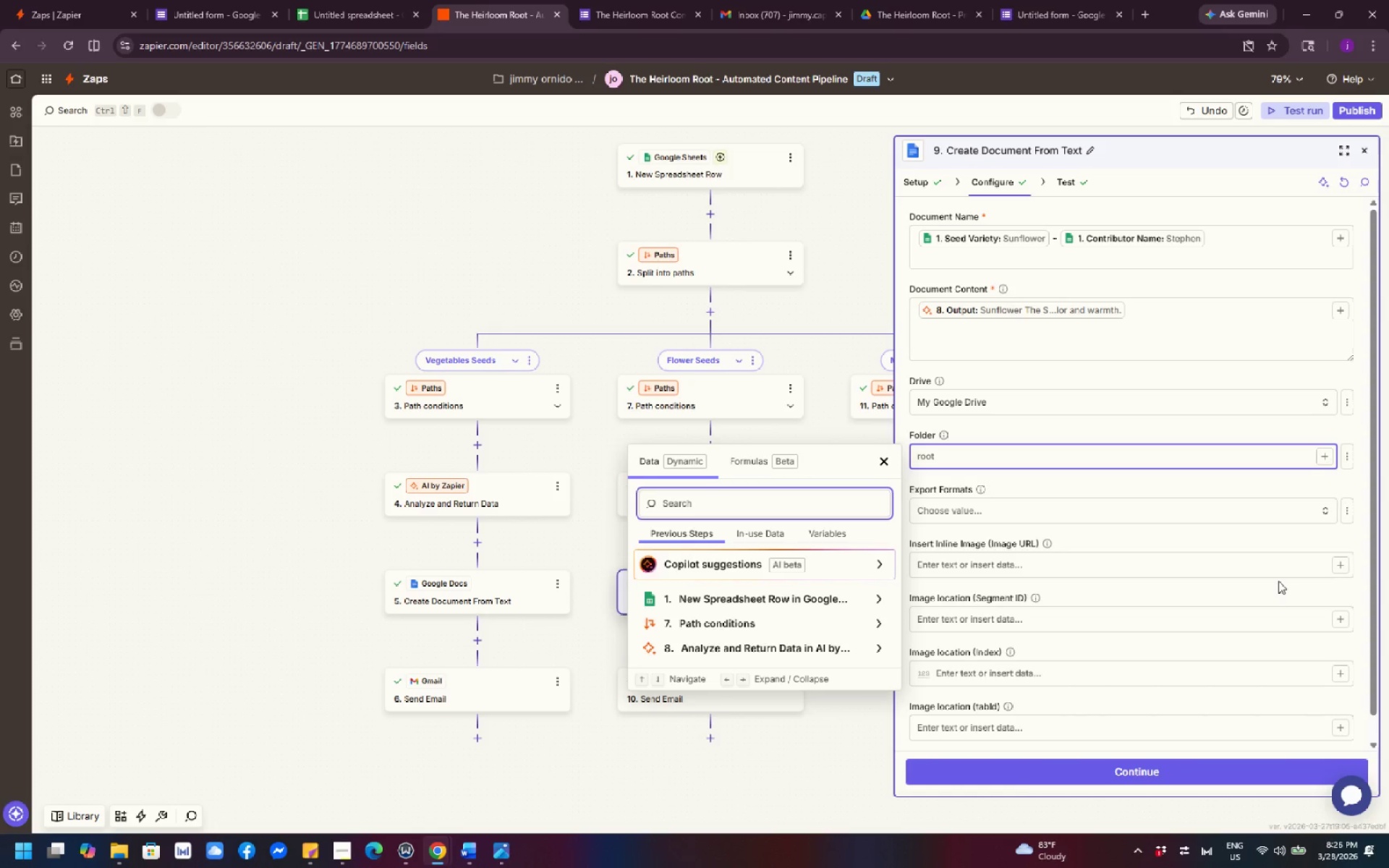 
wait(21.57)
 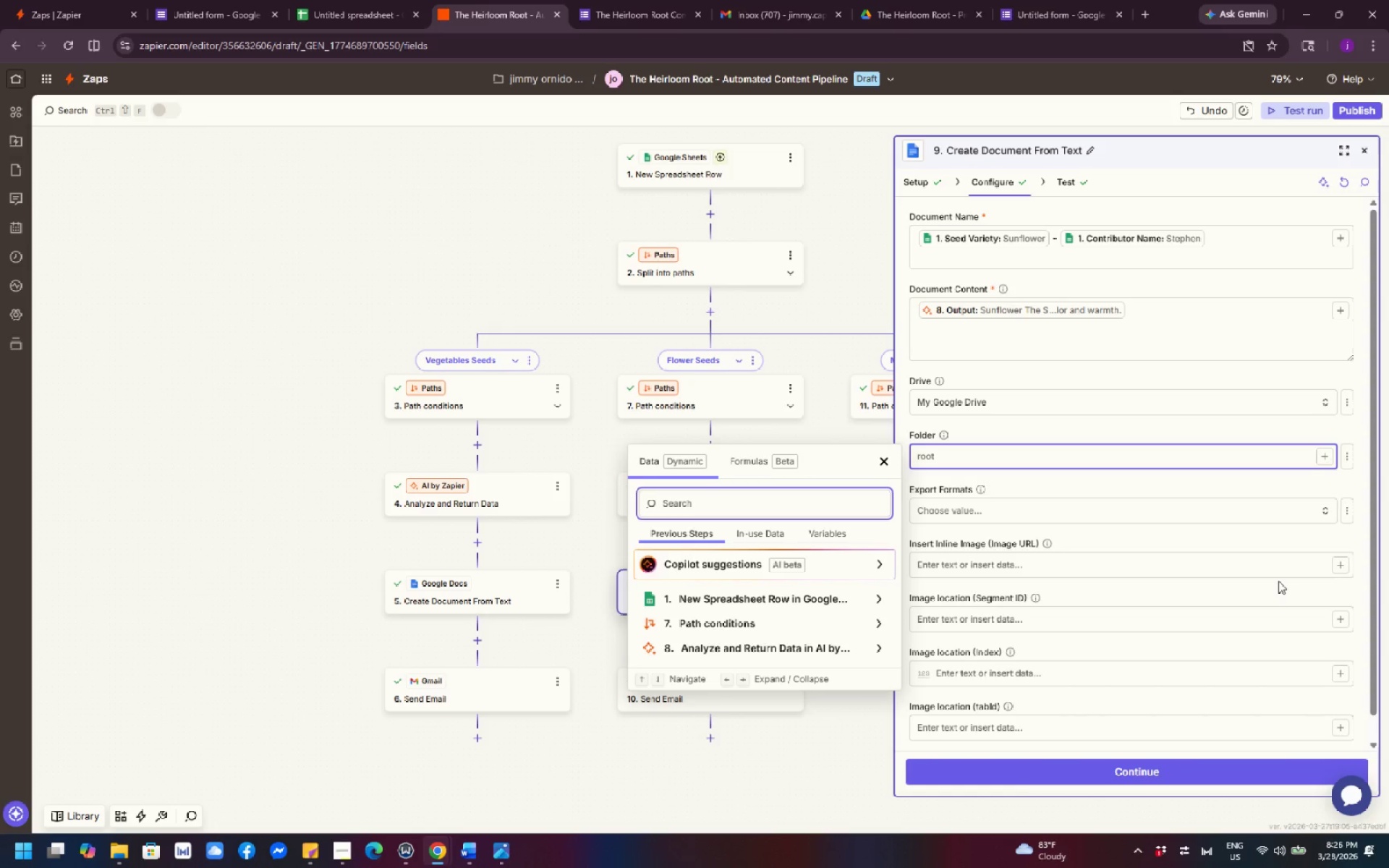 
left_click([518, 289])
 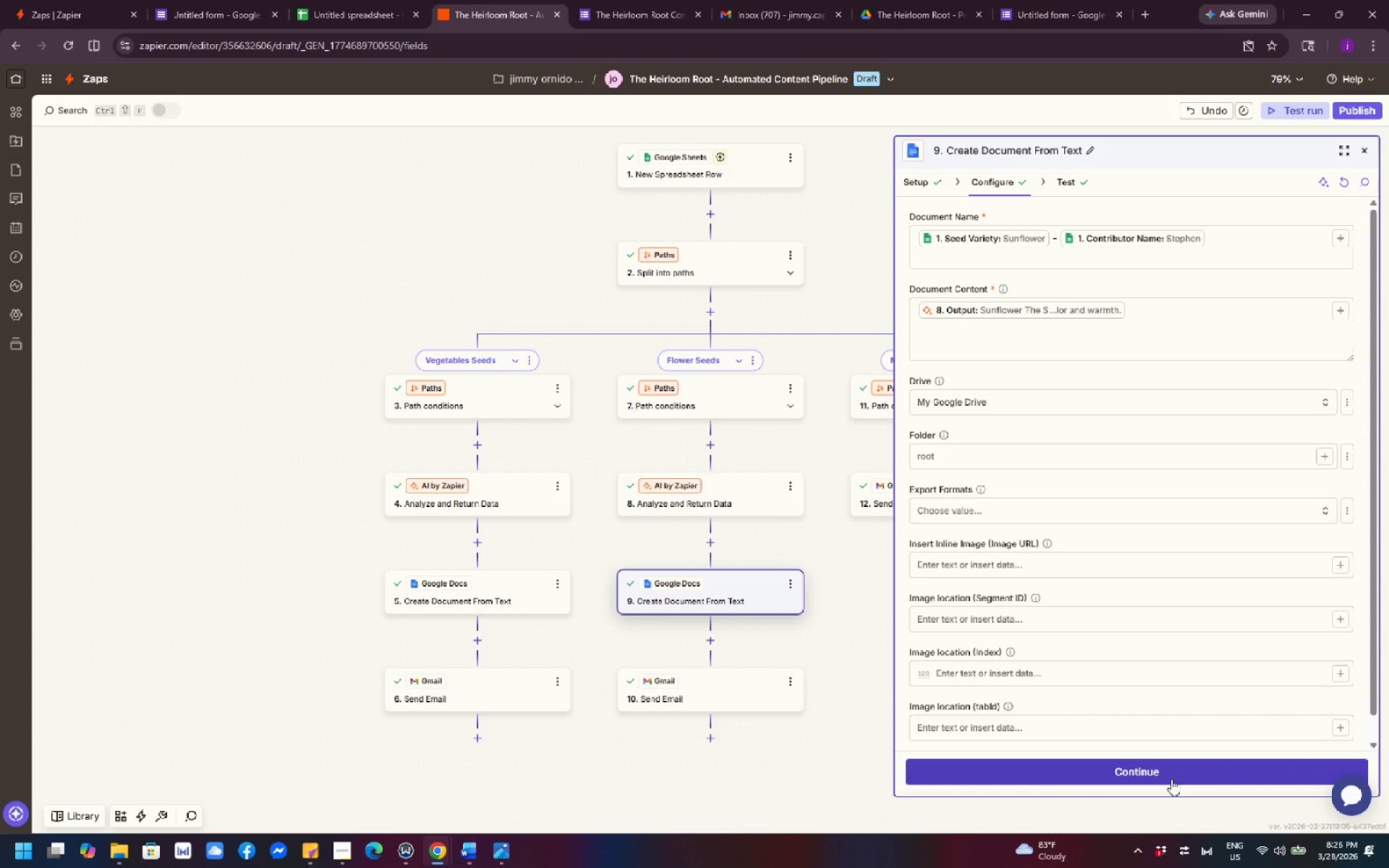 
left_click([1171, 779])
 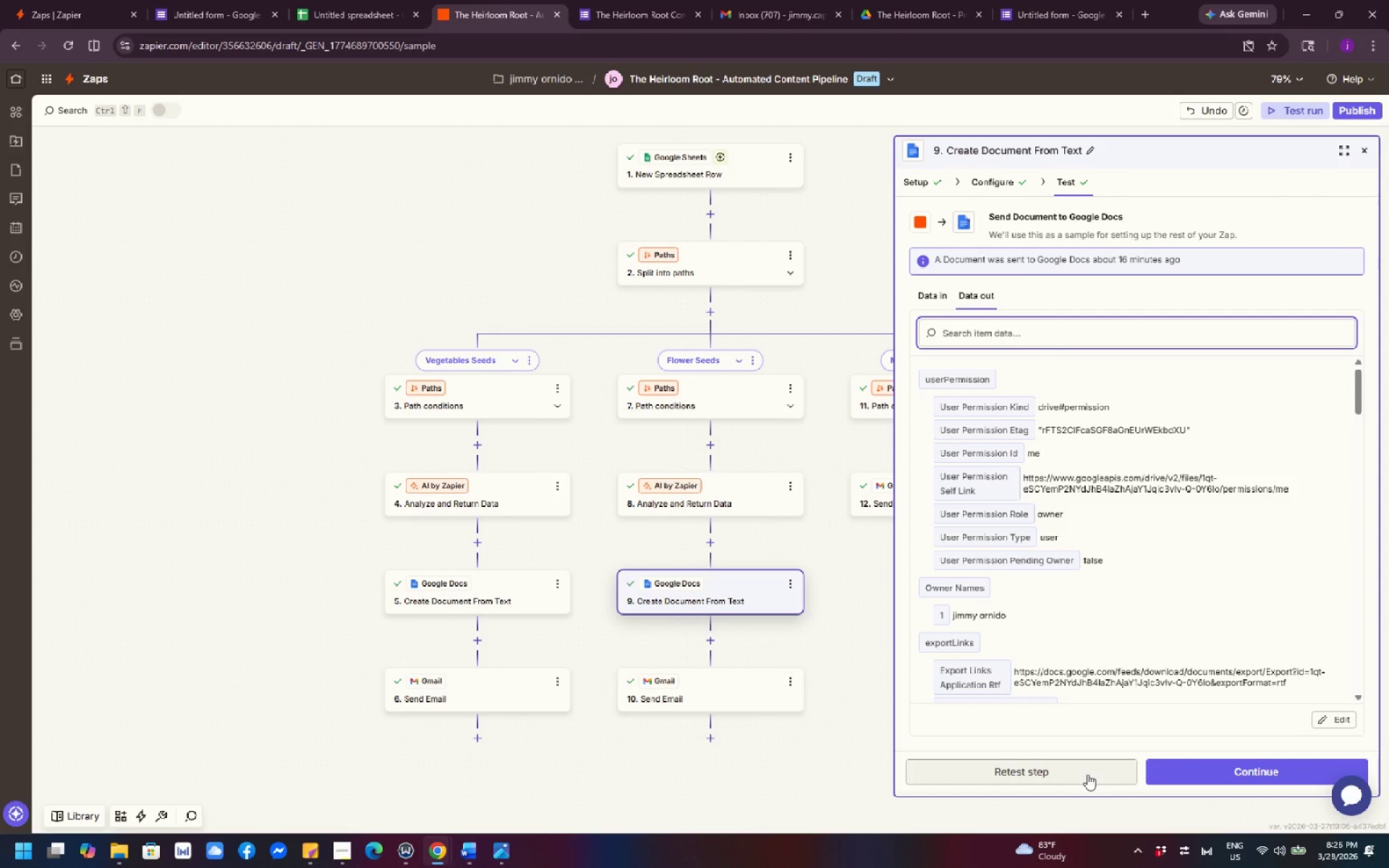 
left_click([1087, 774])
 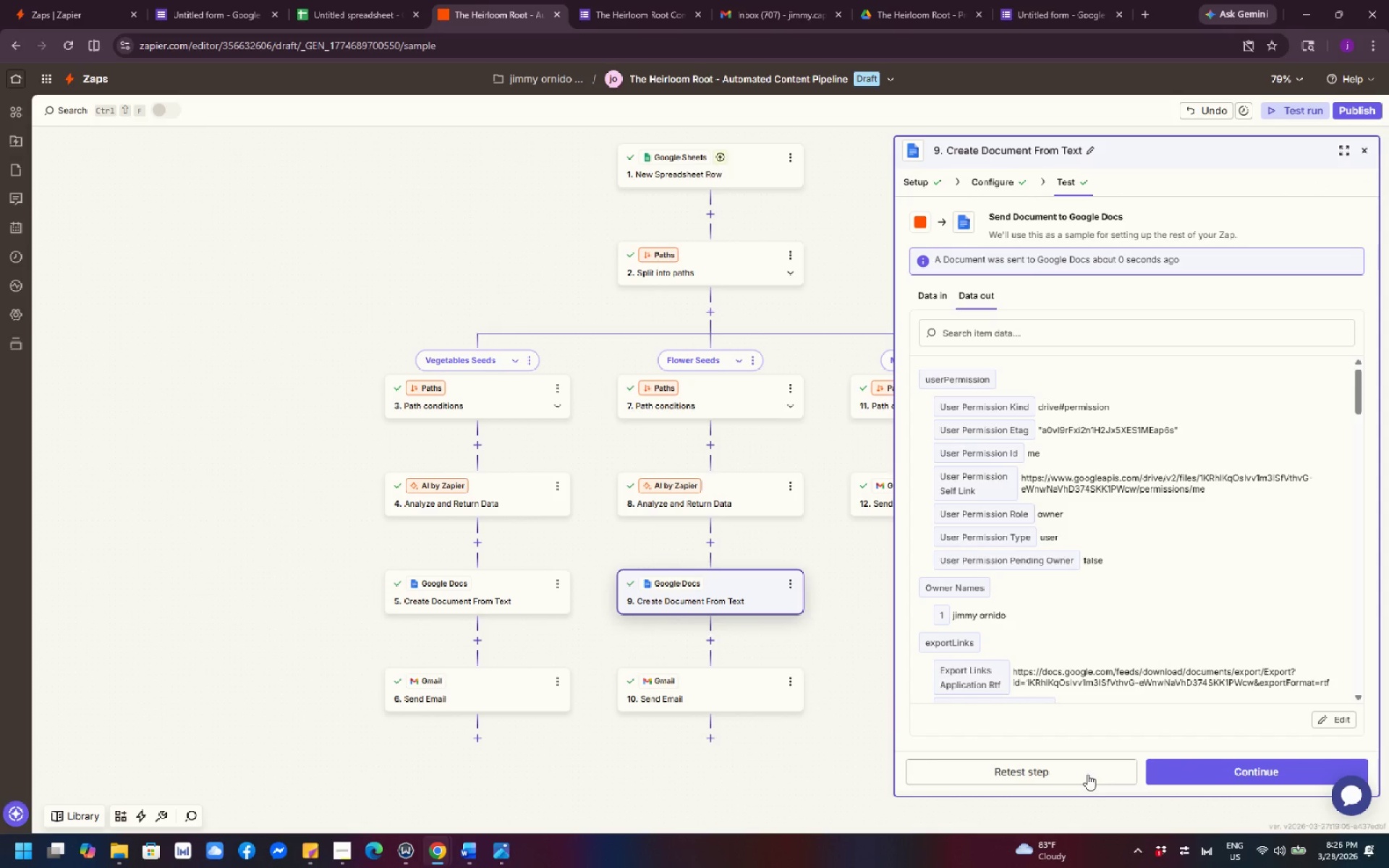 
wait(11.81)
 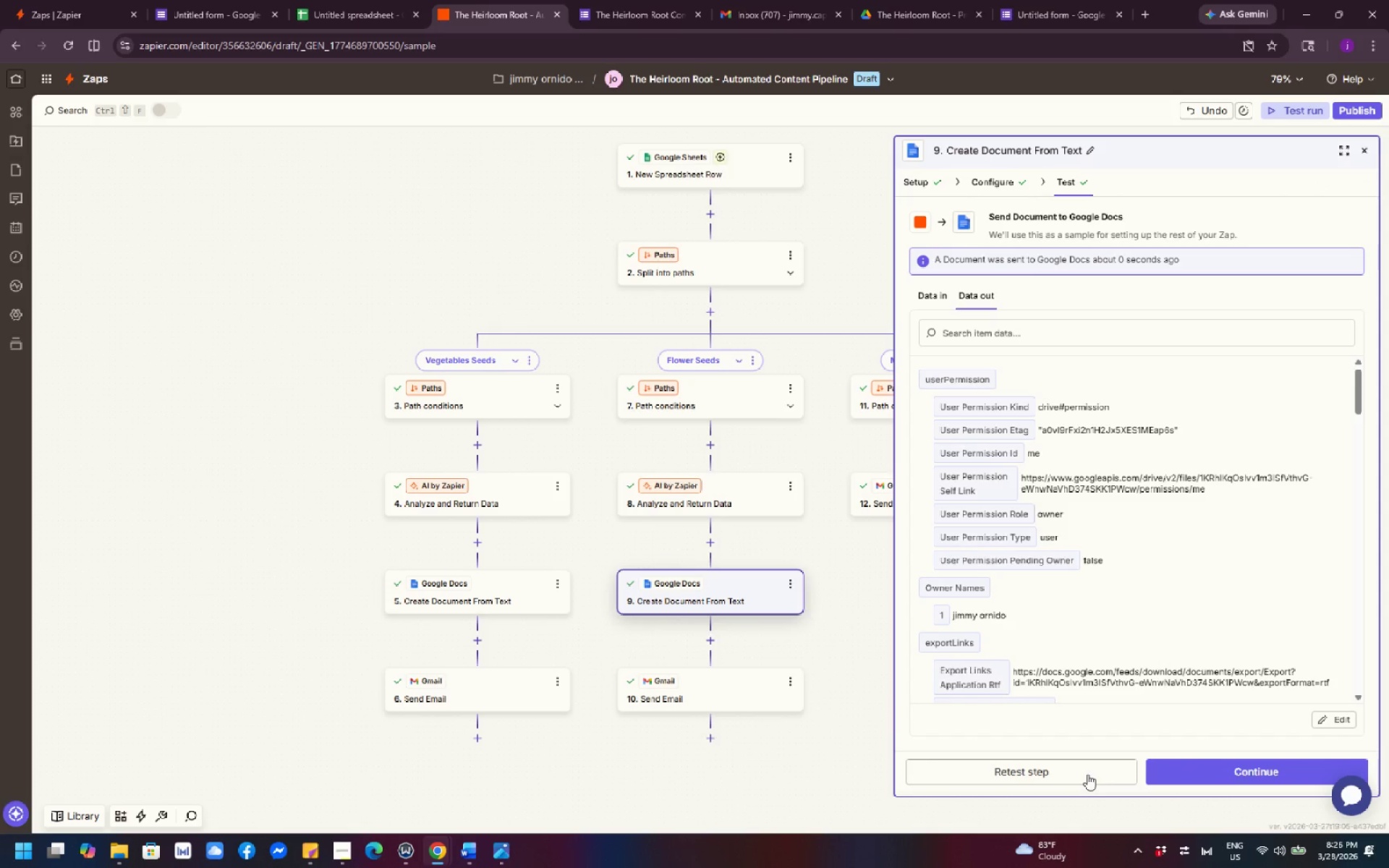 
left_click([878, 12])
 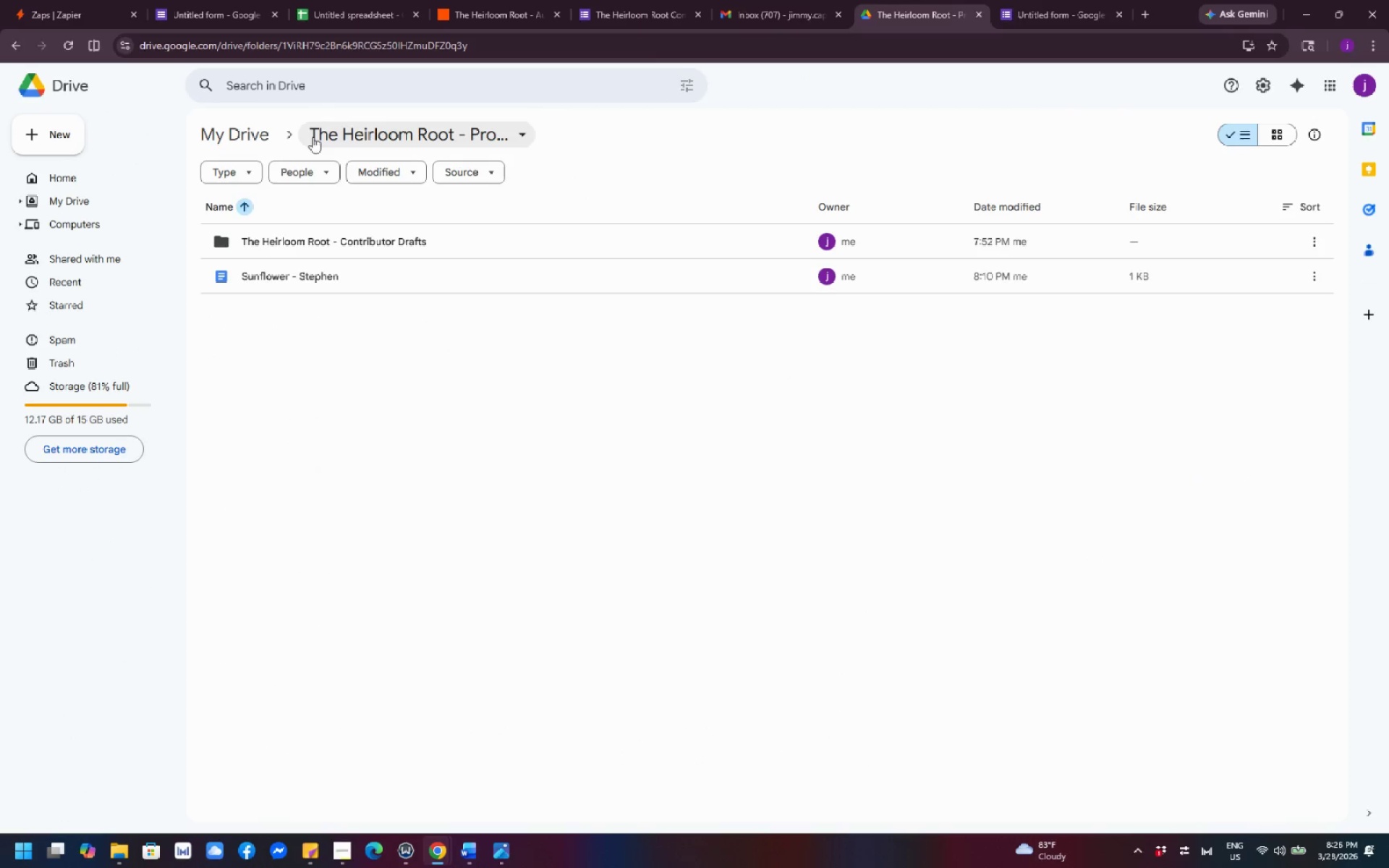 
left_click([269, 137])
 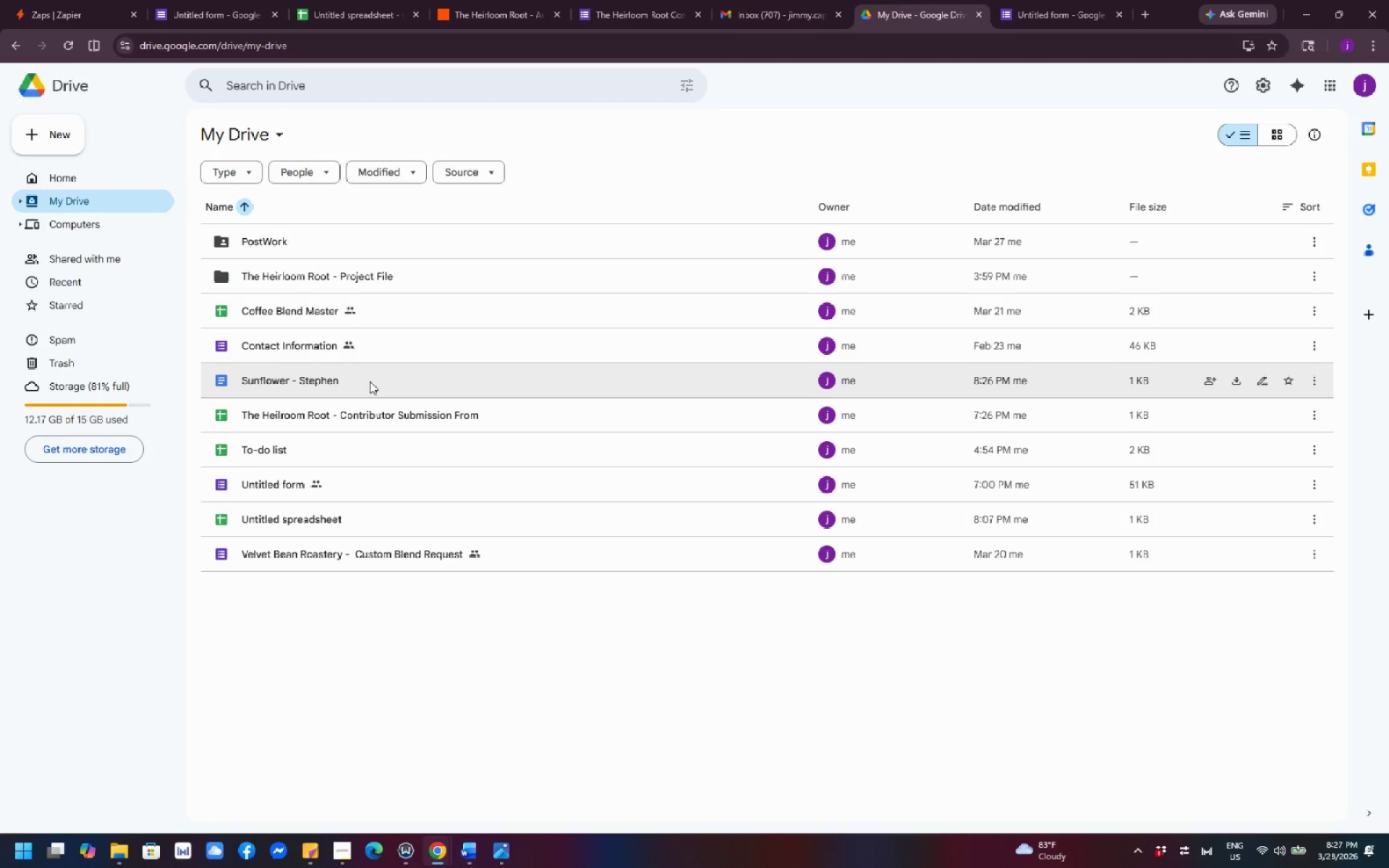 
wait(55.33)
 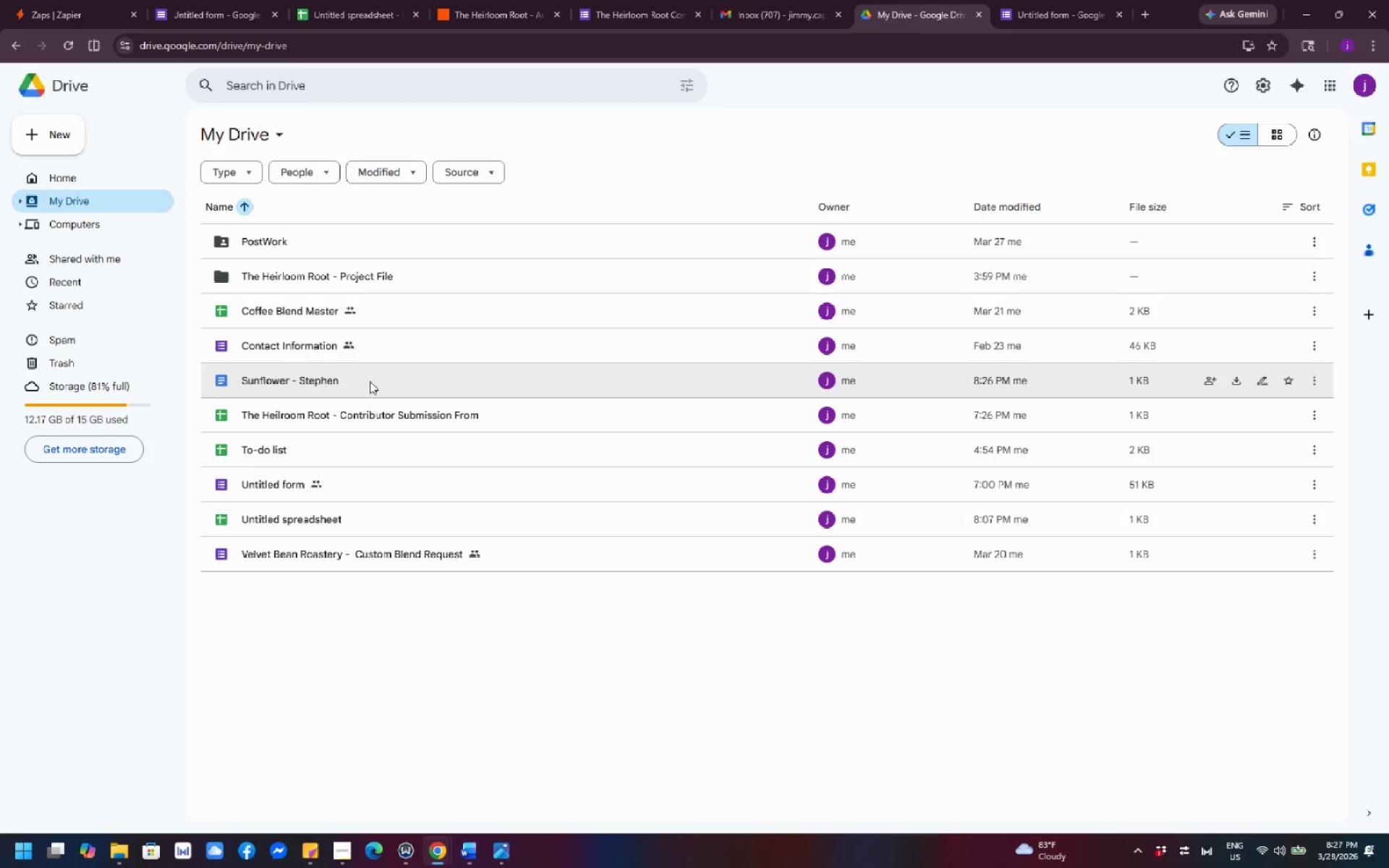 
left_click_drag(start_coordinate=[360, 382], to_coordinate=[407, 279])
 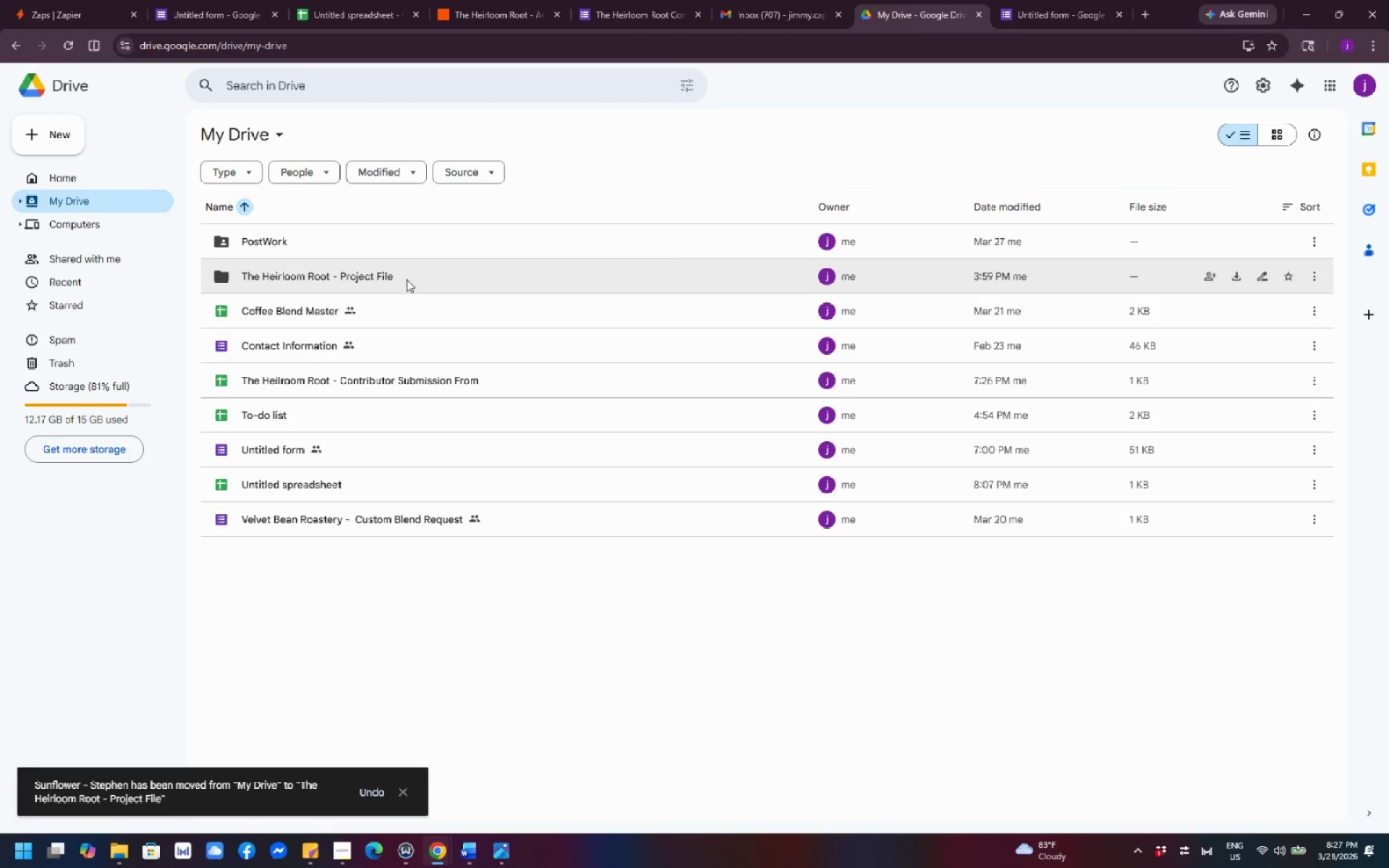 
wait(8.0)
 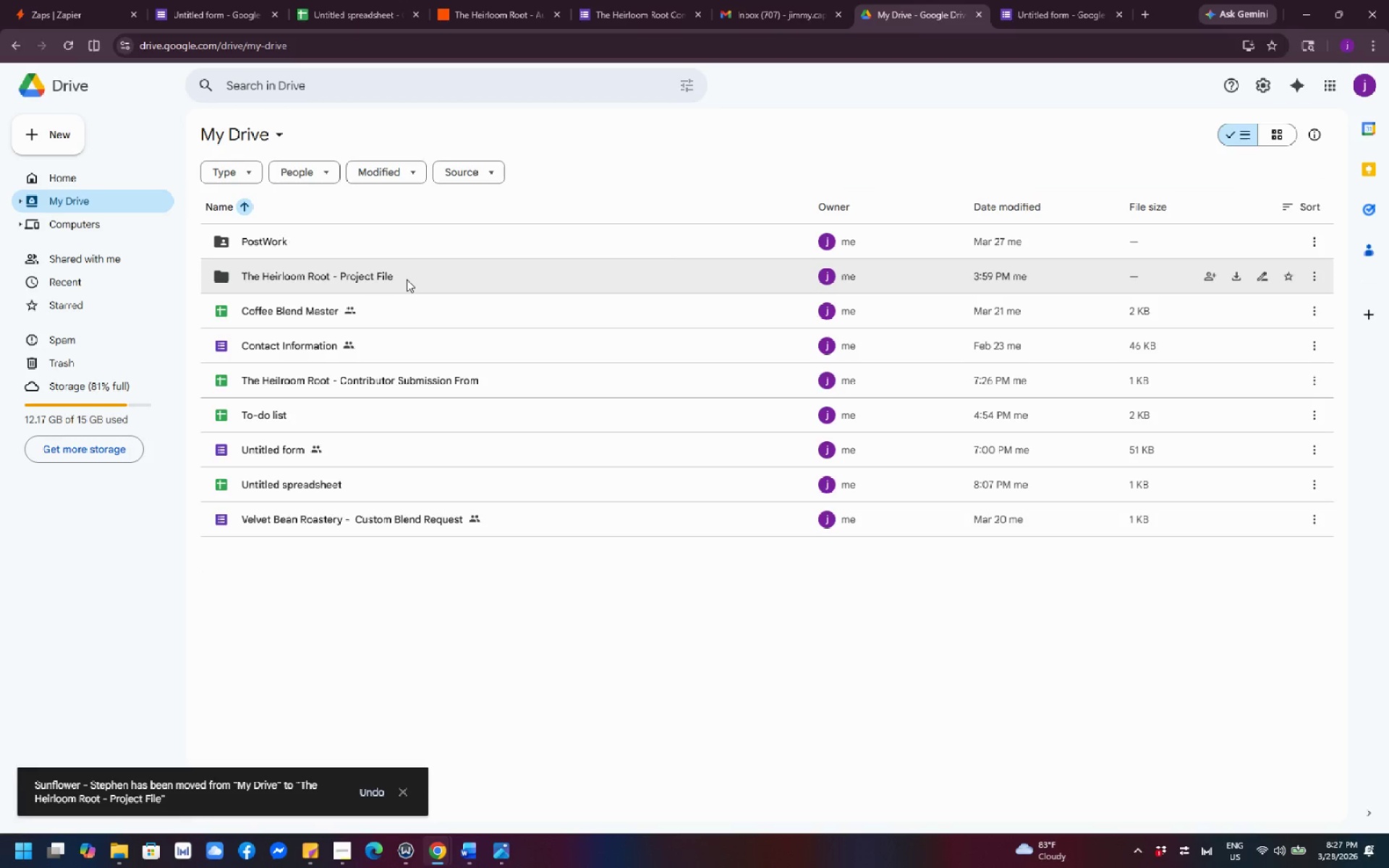 
double_click([407, 279])
 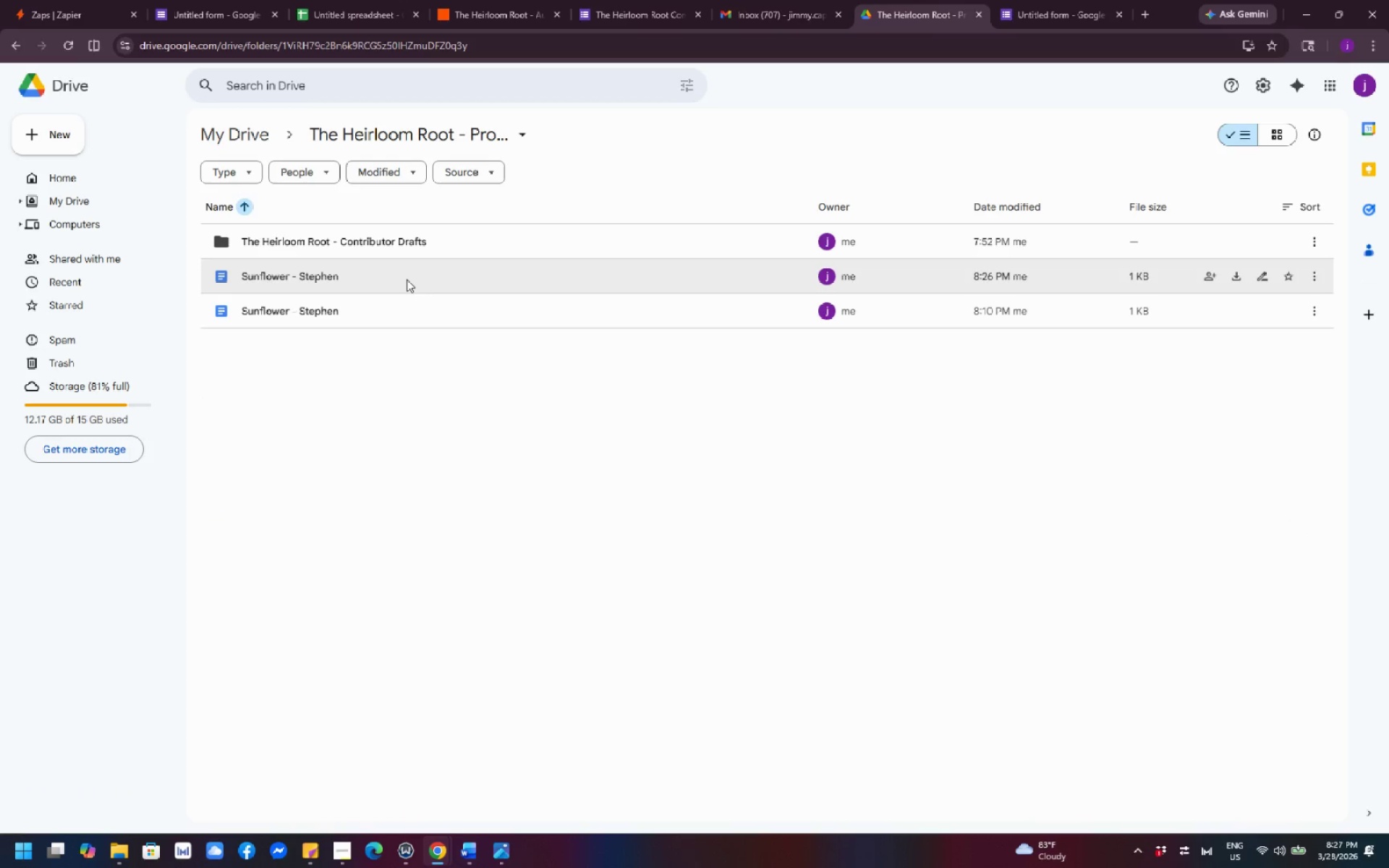 
wait(11.31)
 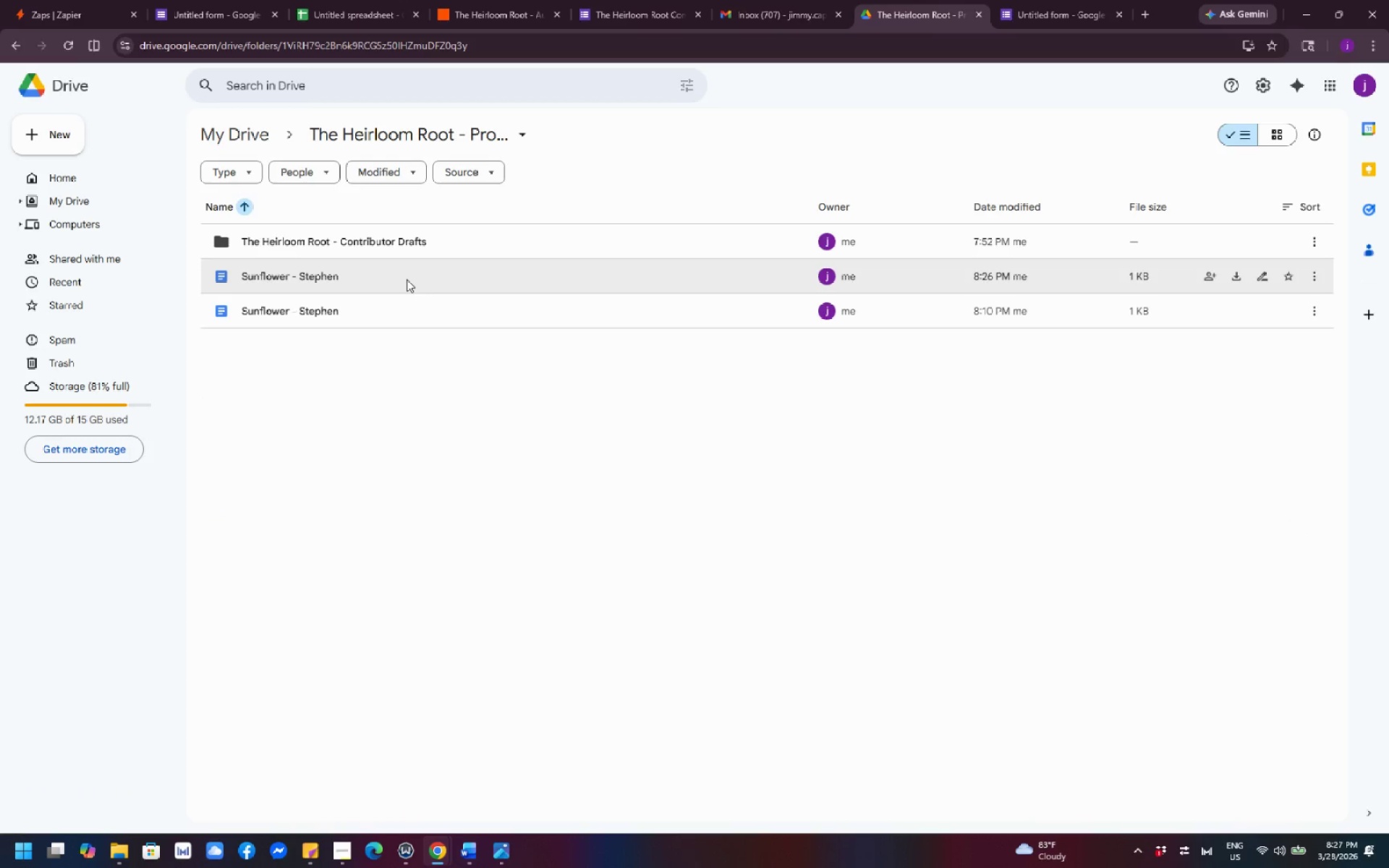 
left_click([273, 139])
 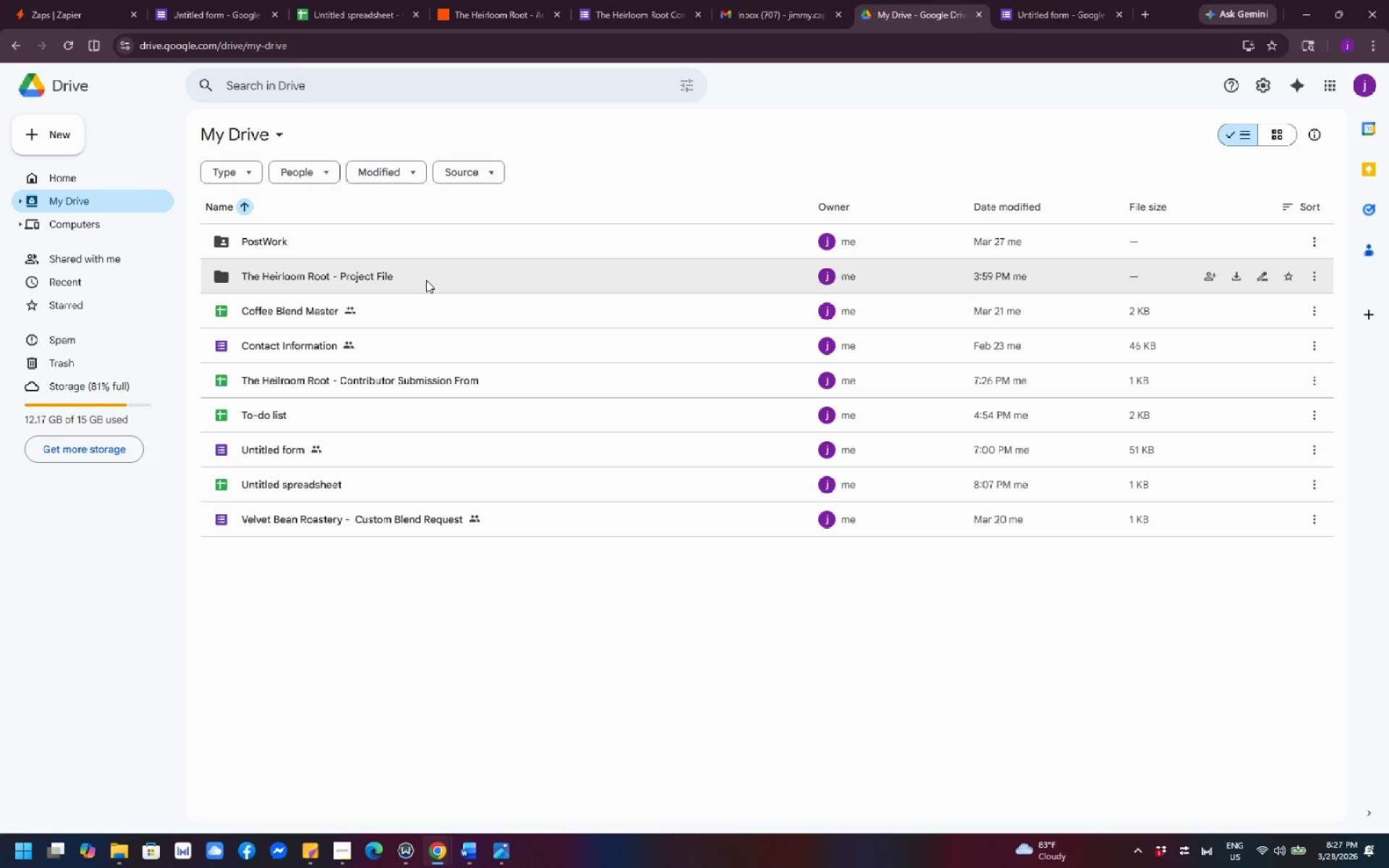 
double_click([426, 280])
 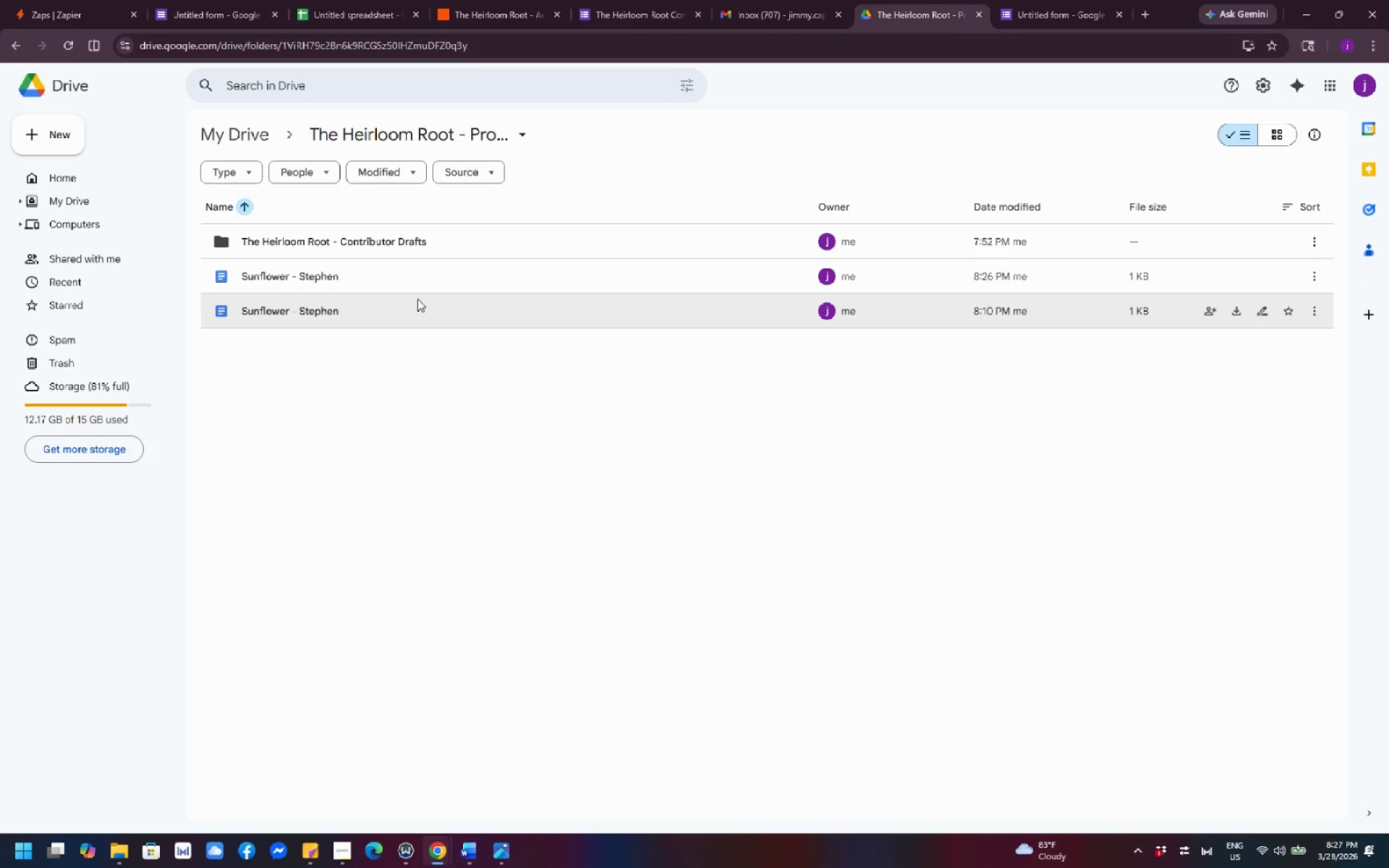 
left_click_drag(start_coordinate=[444, 273], to_coordinate=[462, 252])
 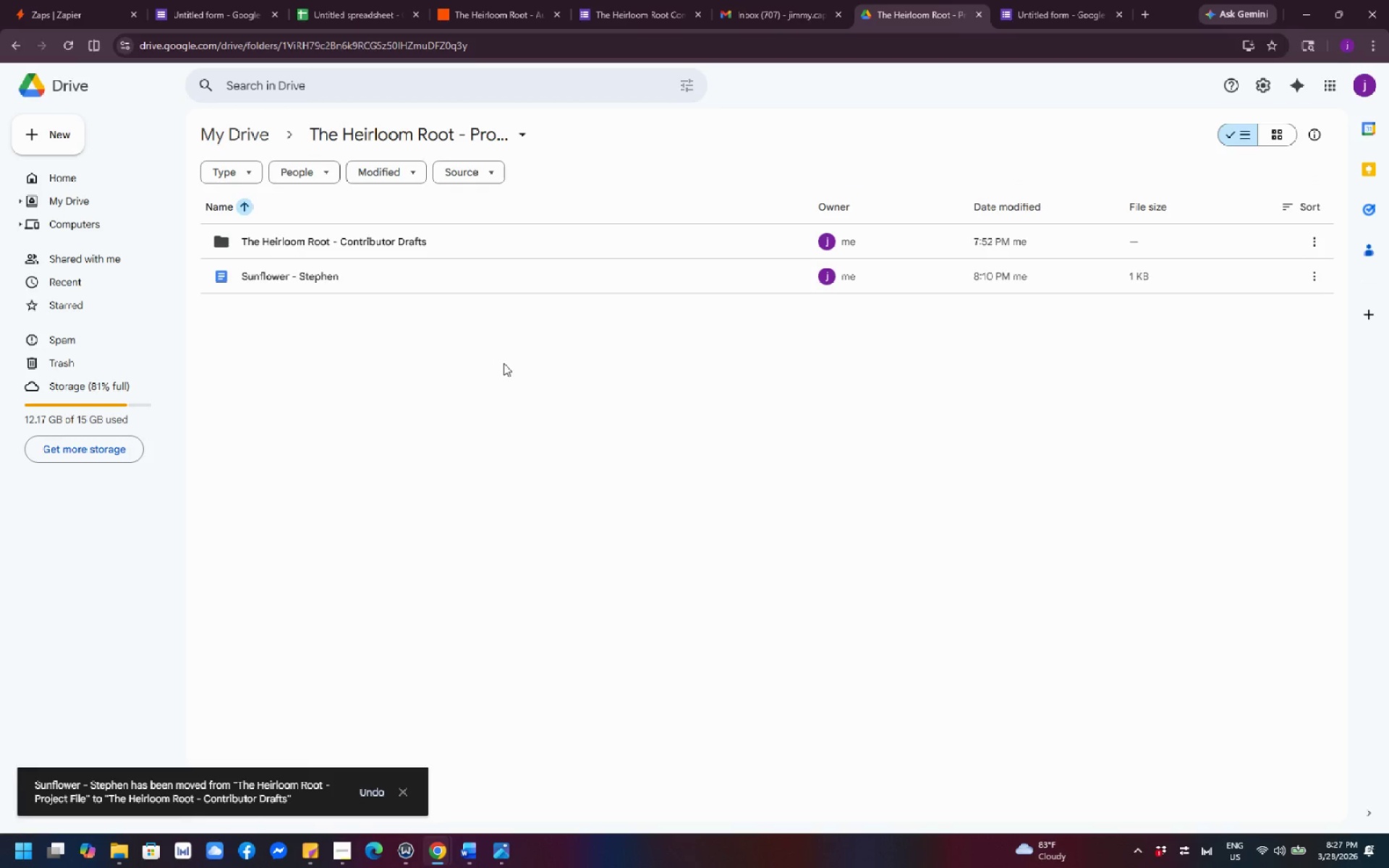 
left_click([431, 282])
 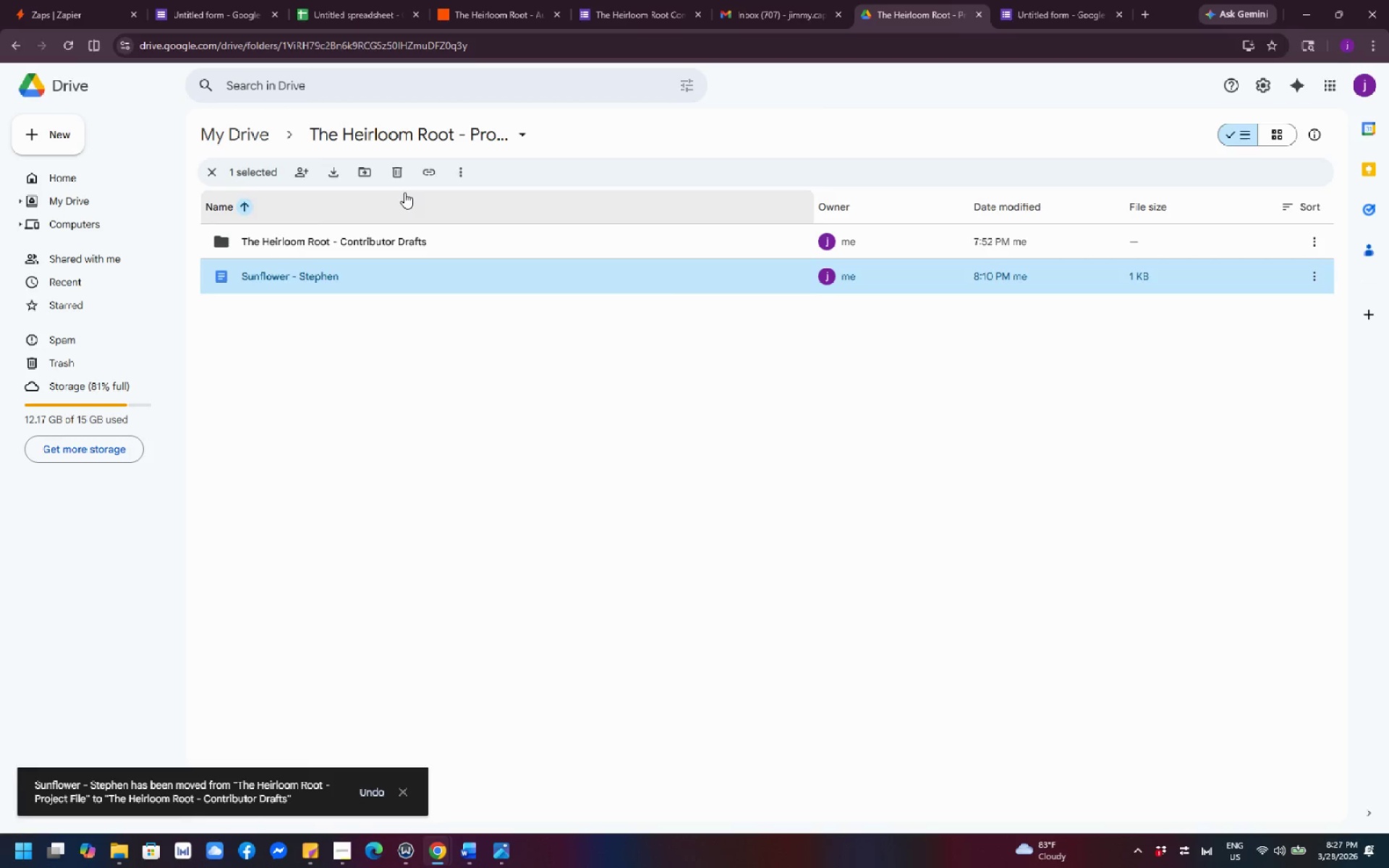 
left_click([398, 173])
 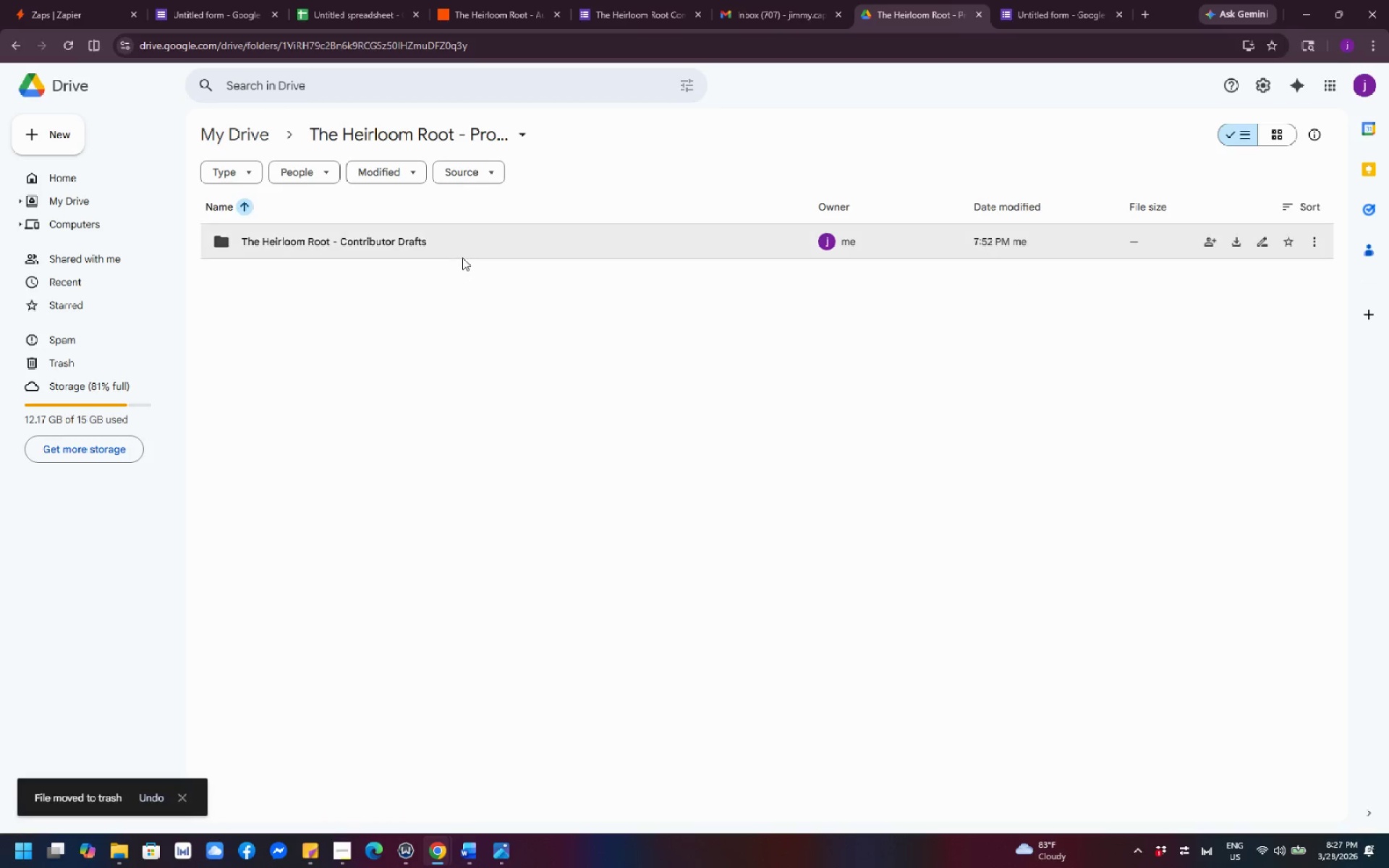 
double_click([467, 250])
 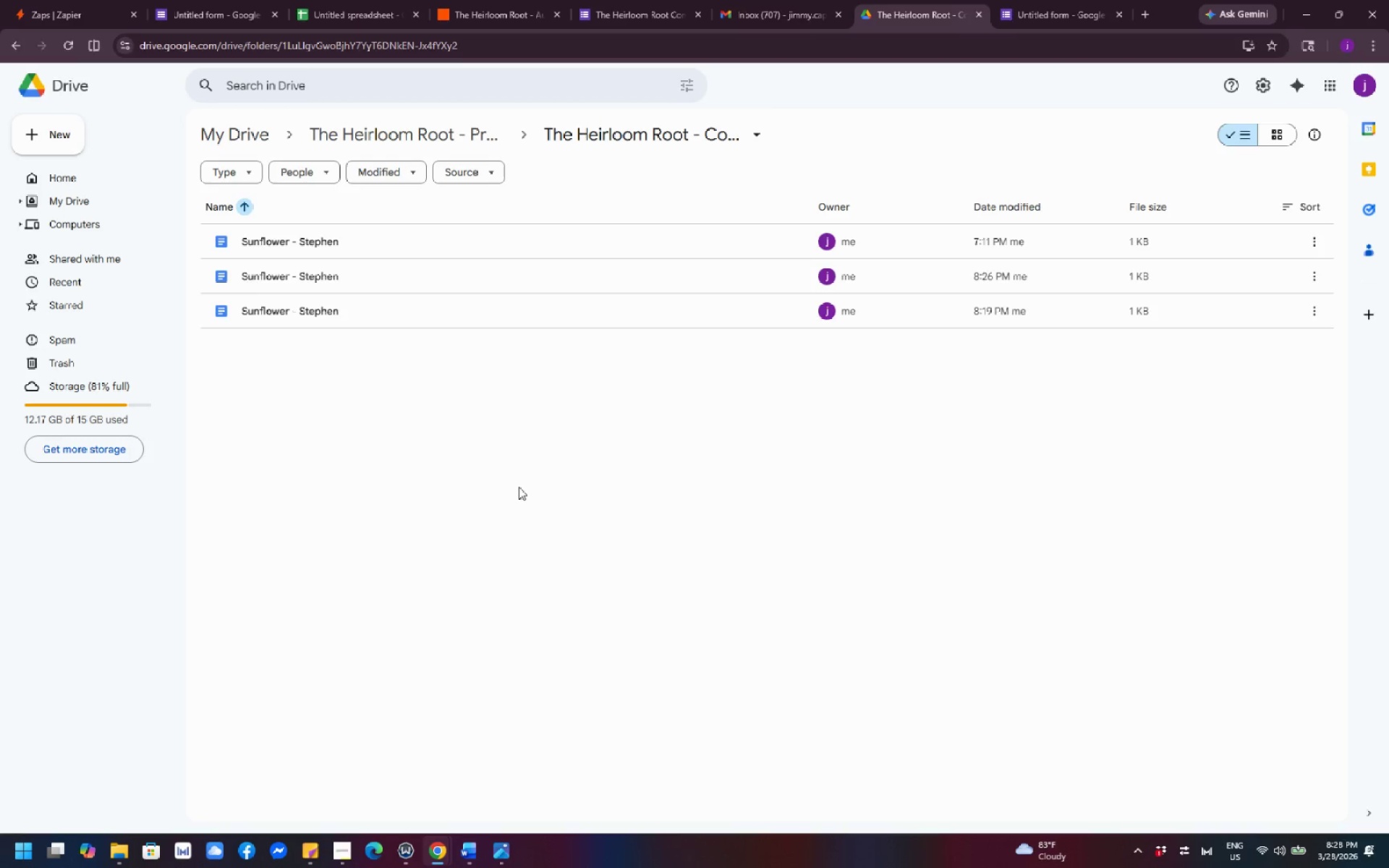 
wait(13.08)
 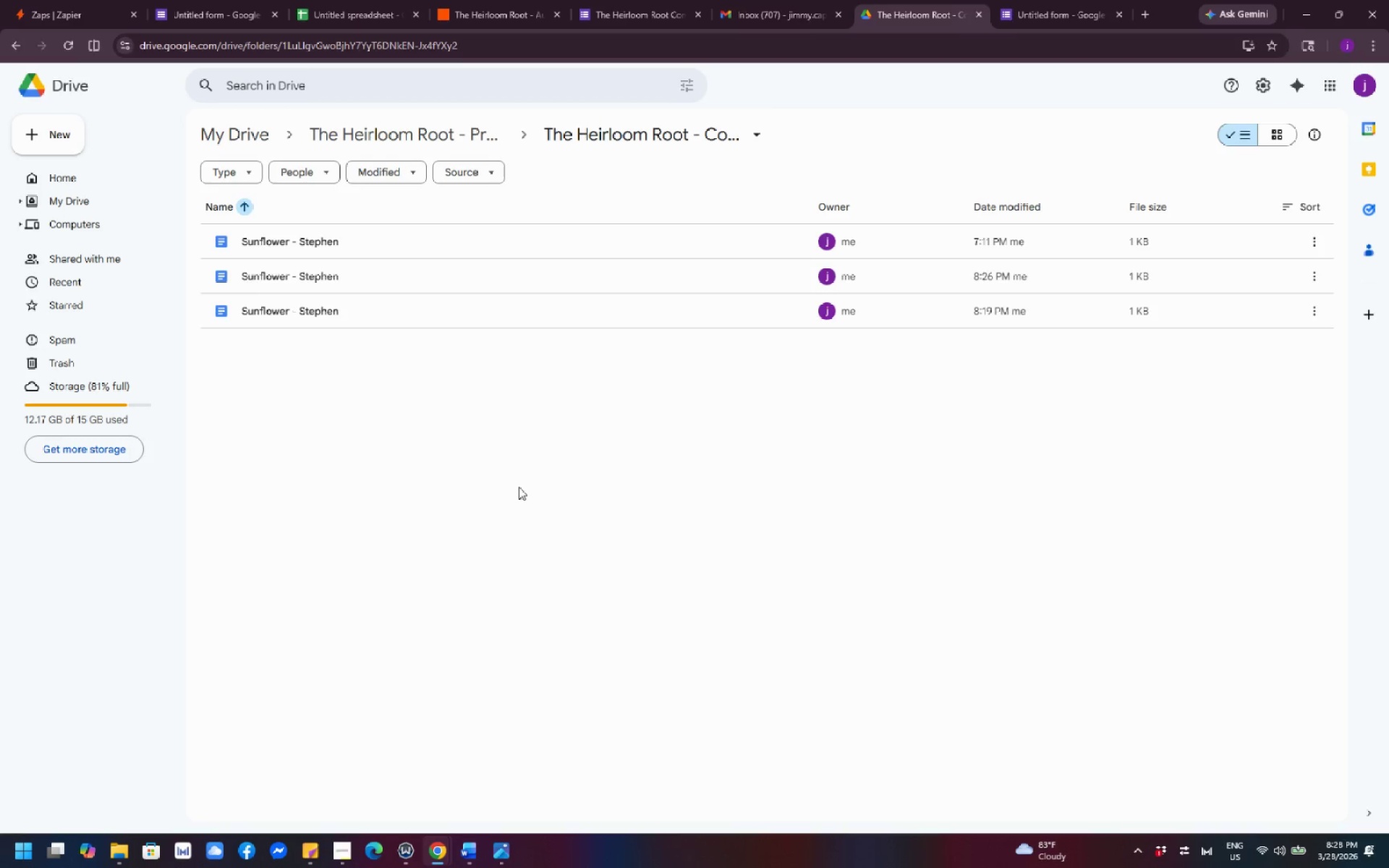 
left_click([69, 50])
 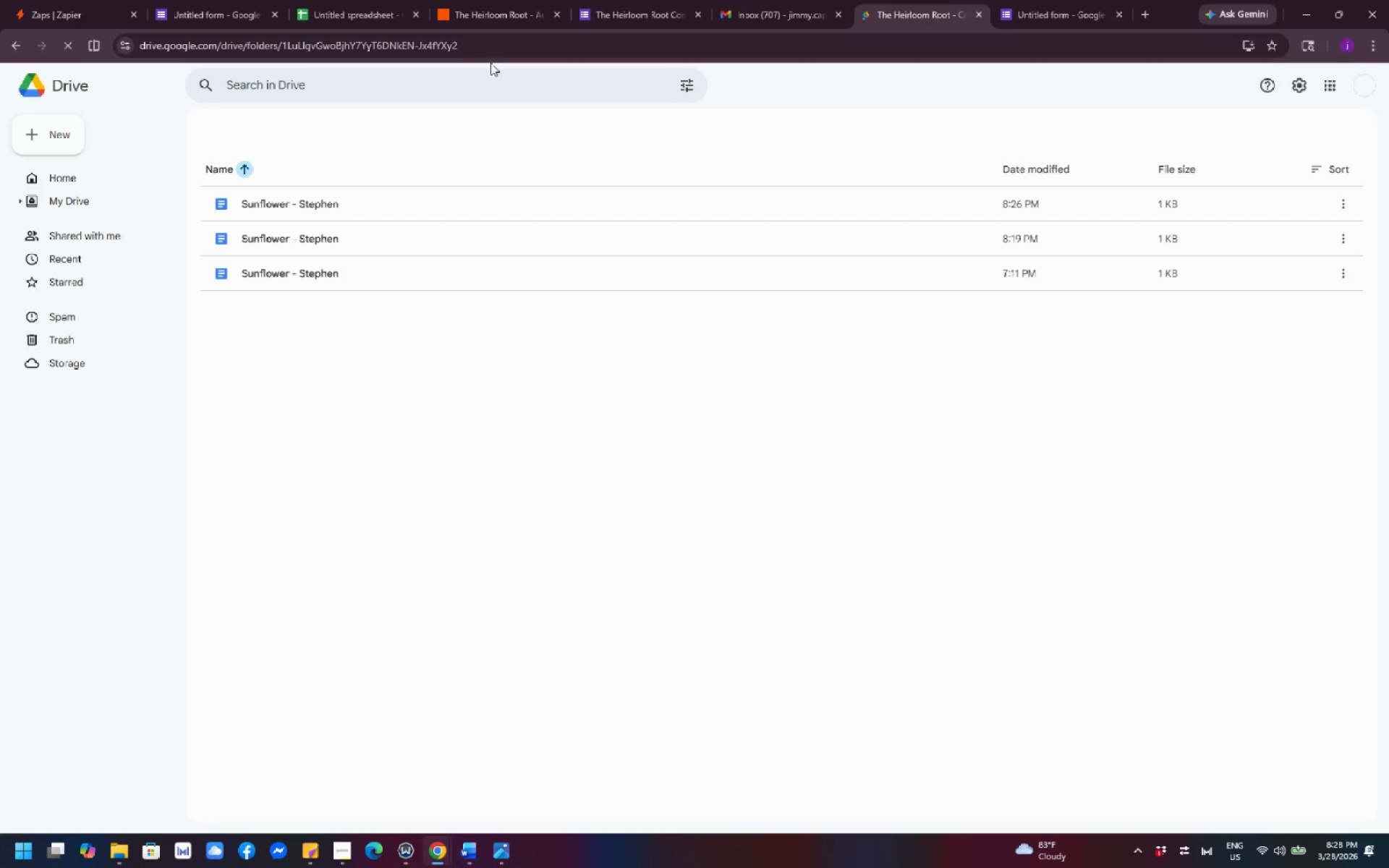 
left_click([503, 16])
 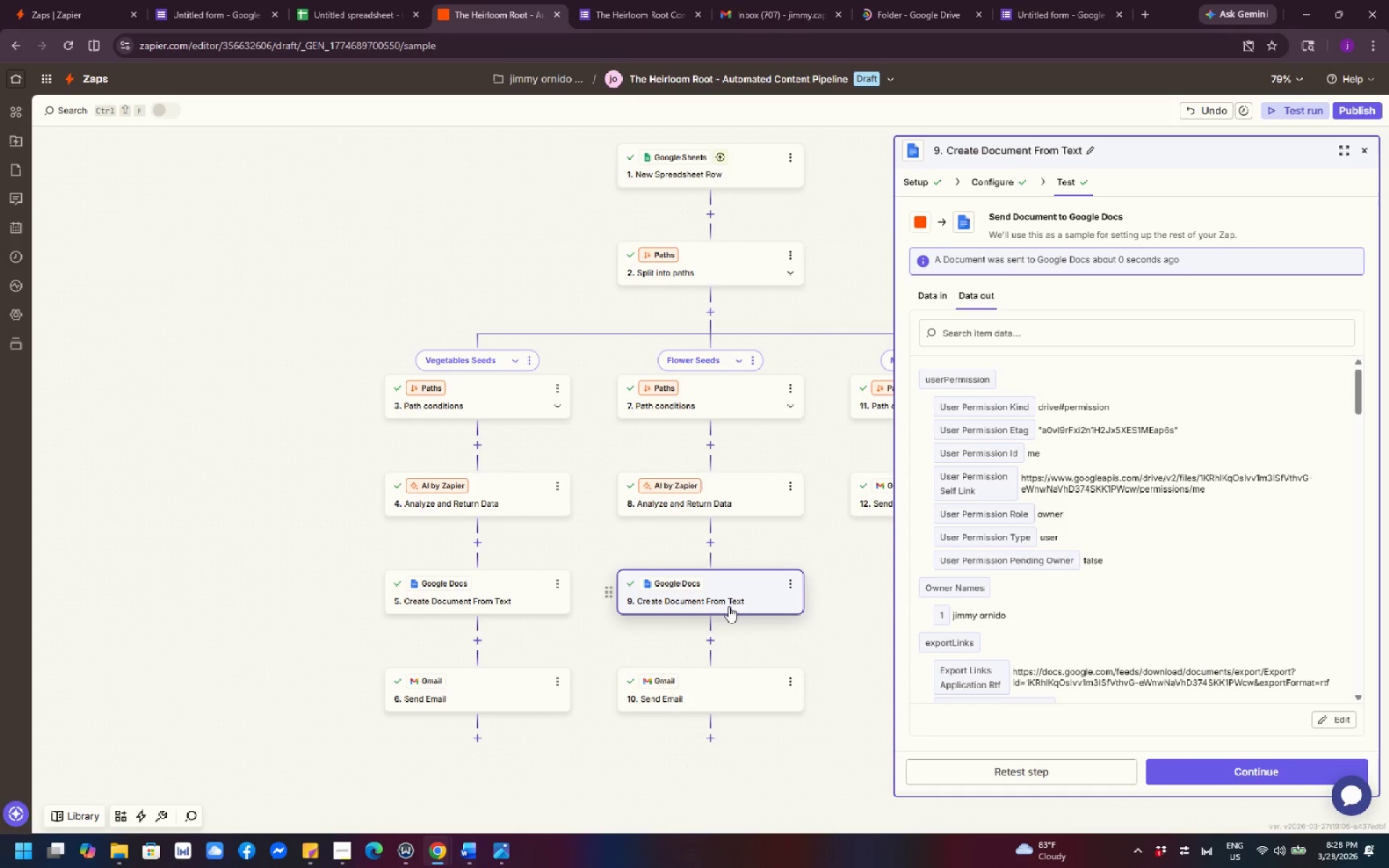 
left_click([730, 593])
 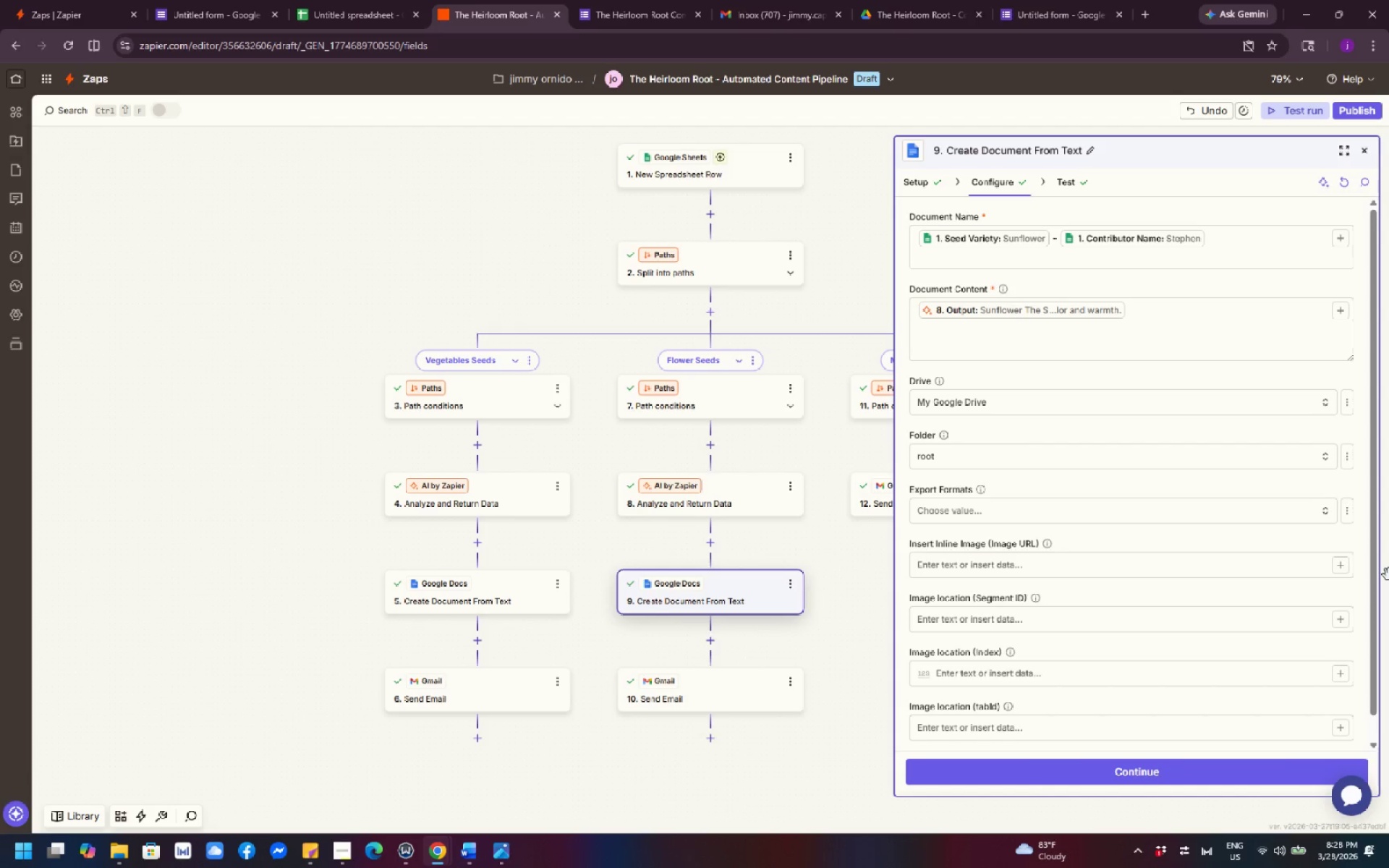 
wait(17.17)
 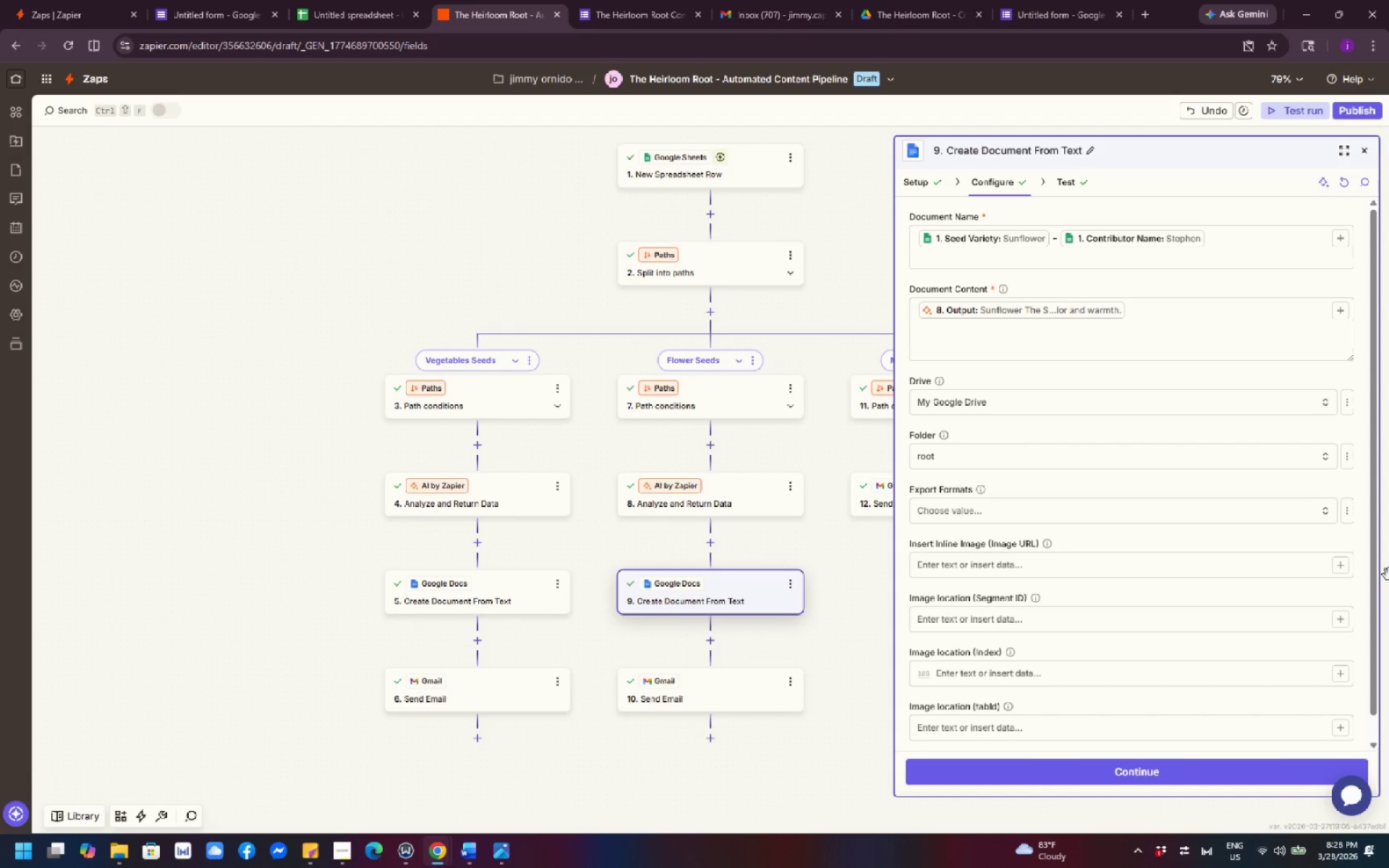 
left_click([744, 17])
 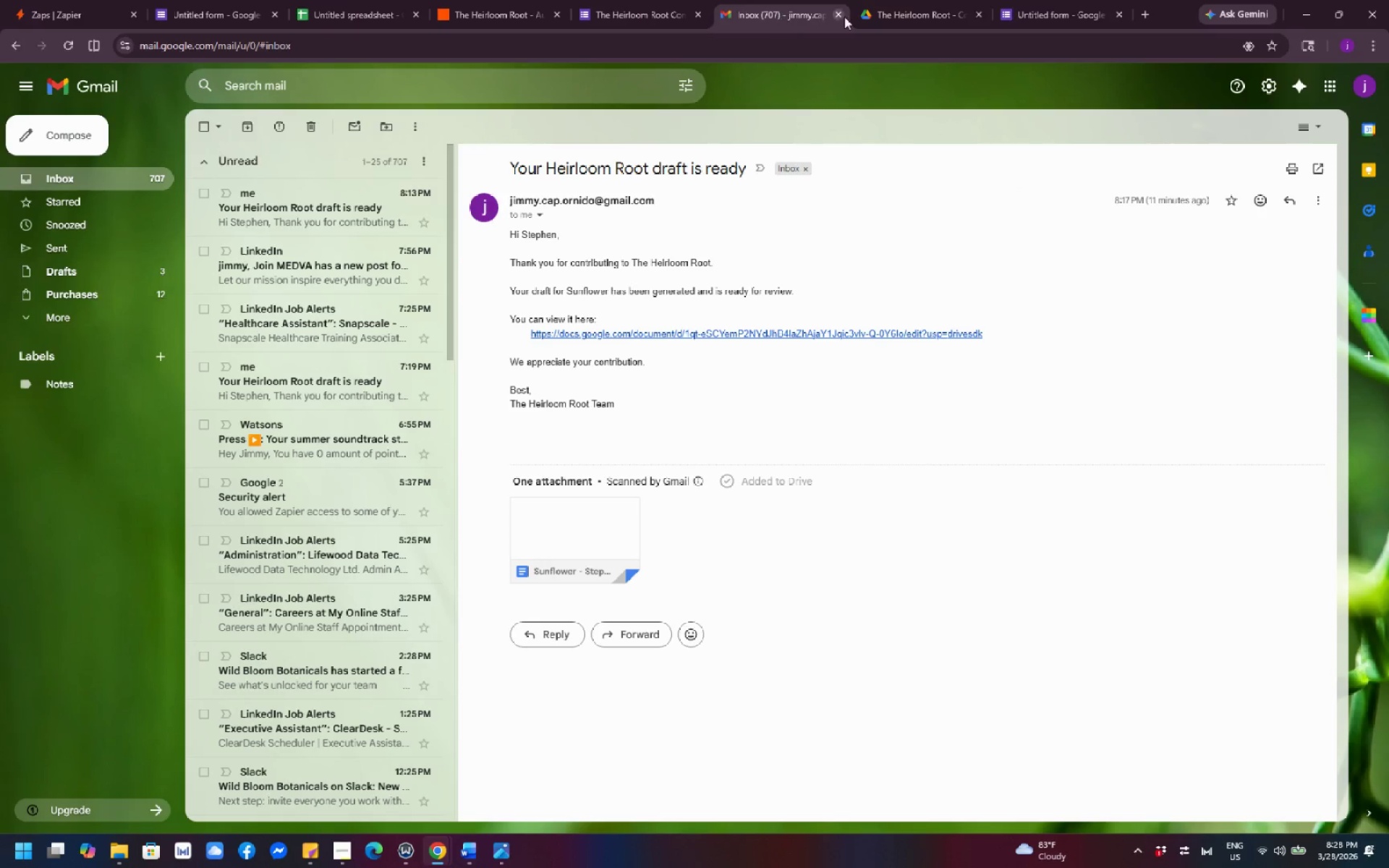 
left_click([893, 15])
 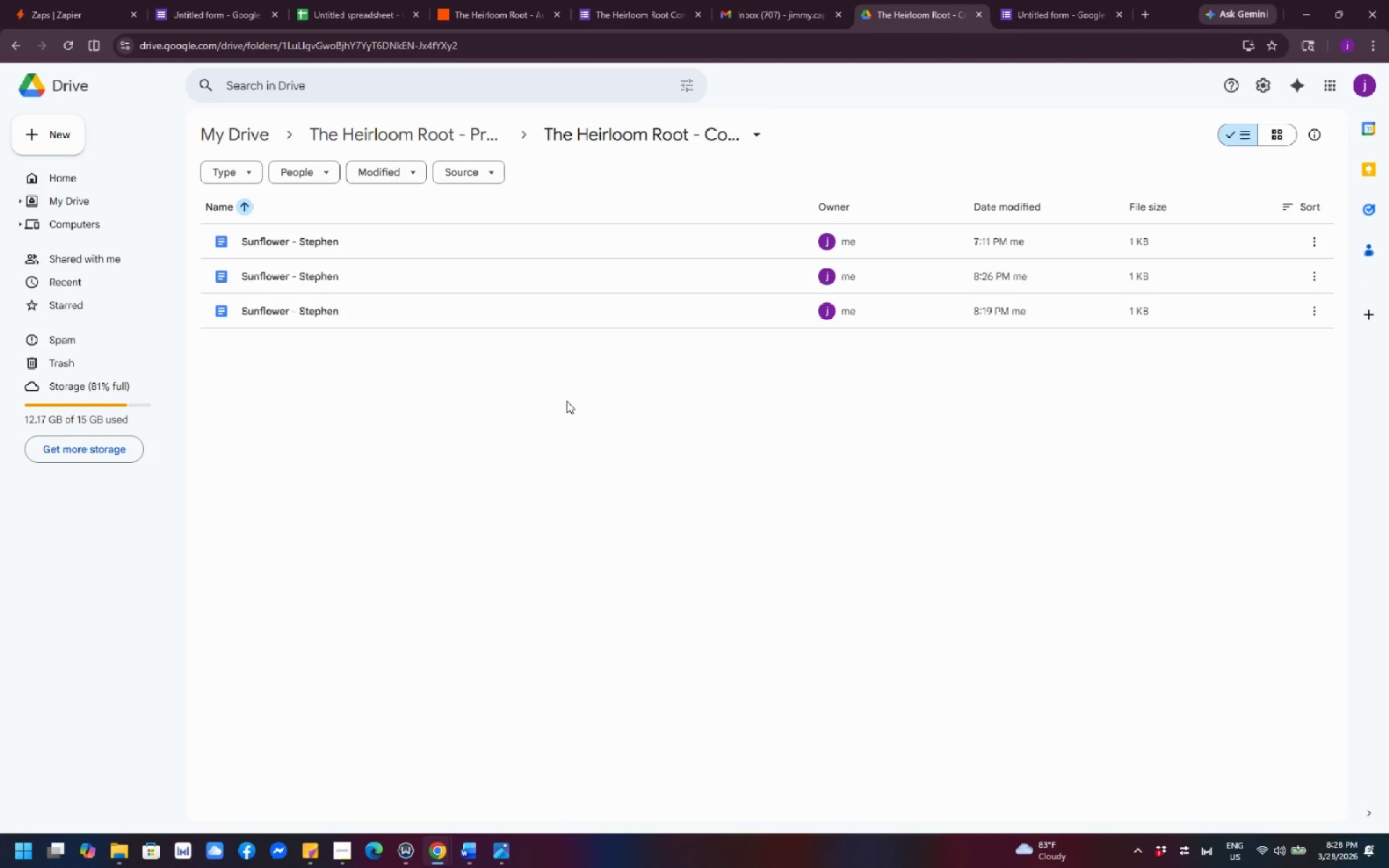 
left_click([567, 401])
 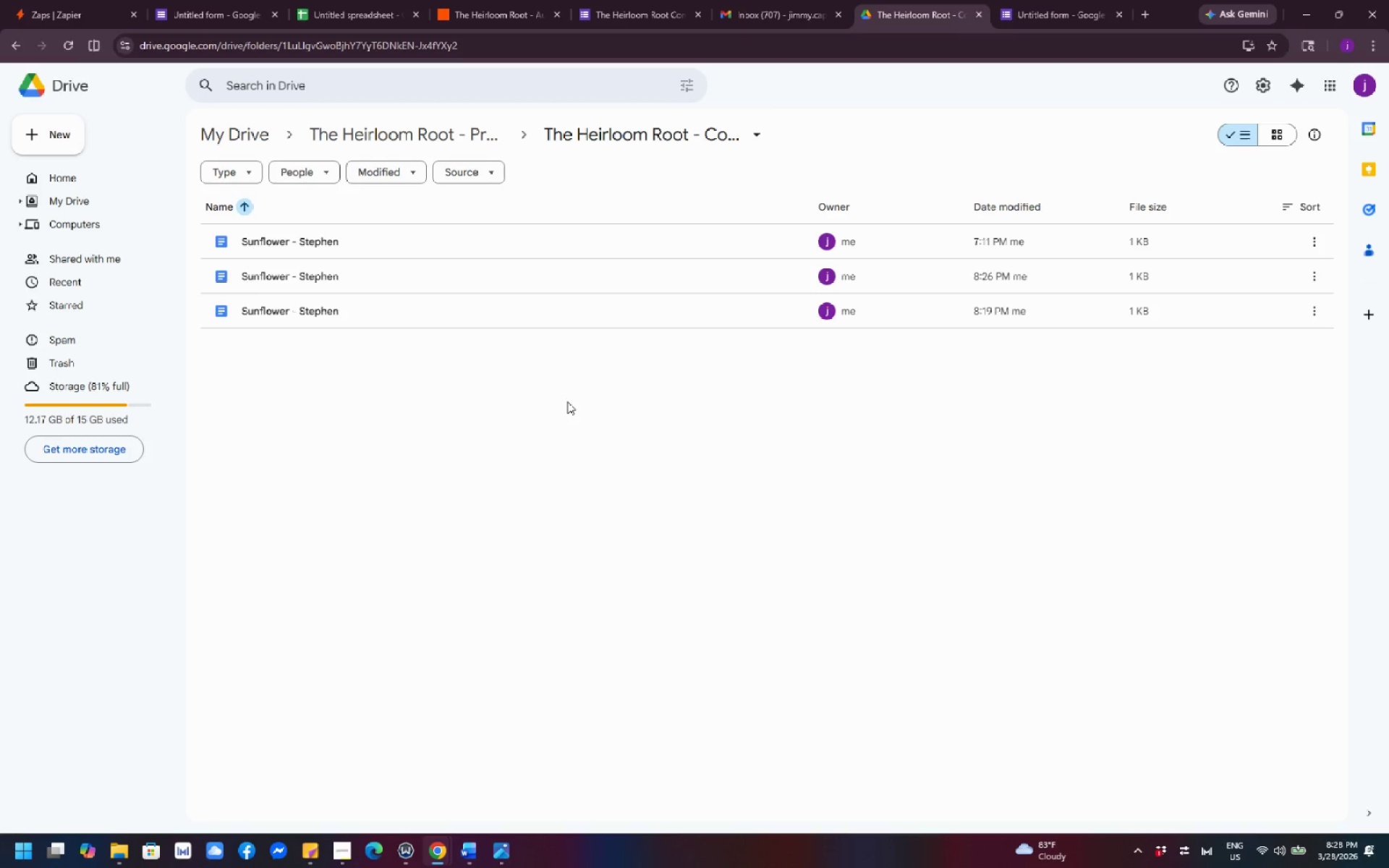 
key(Control+Z)
 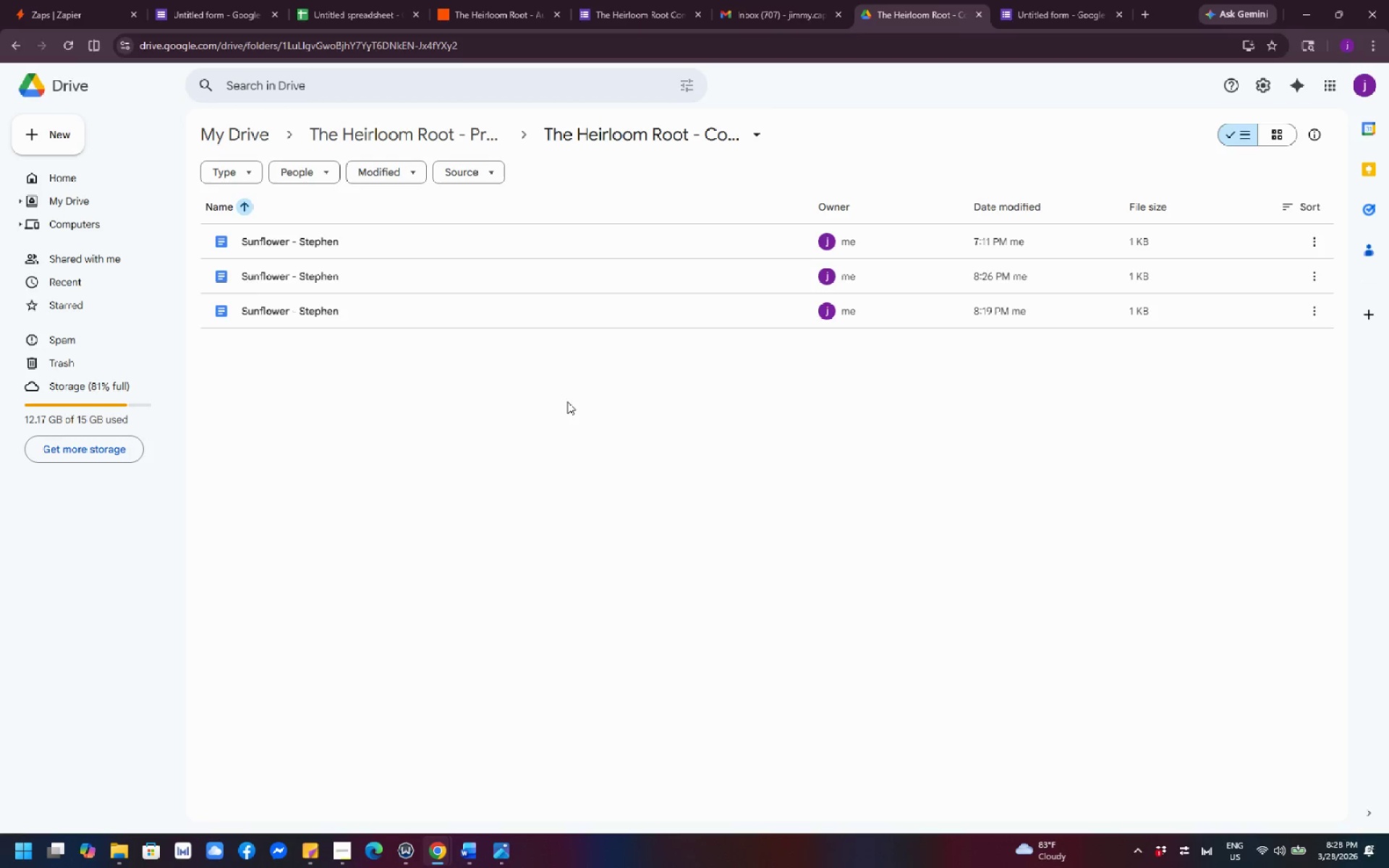 
hold_key(key=ControlLeft, duration=1.5)
 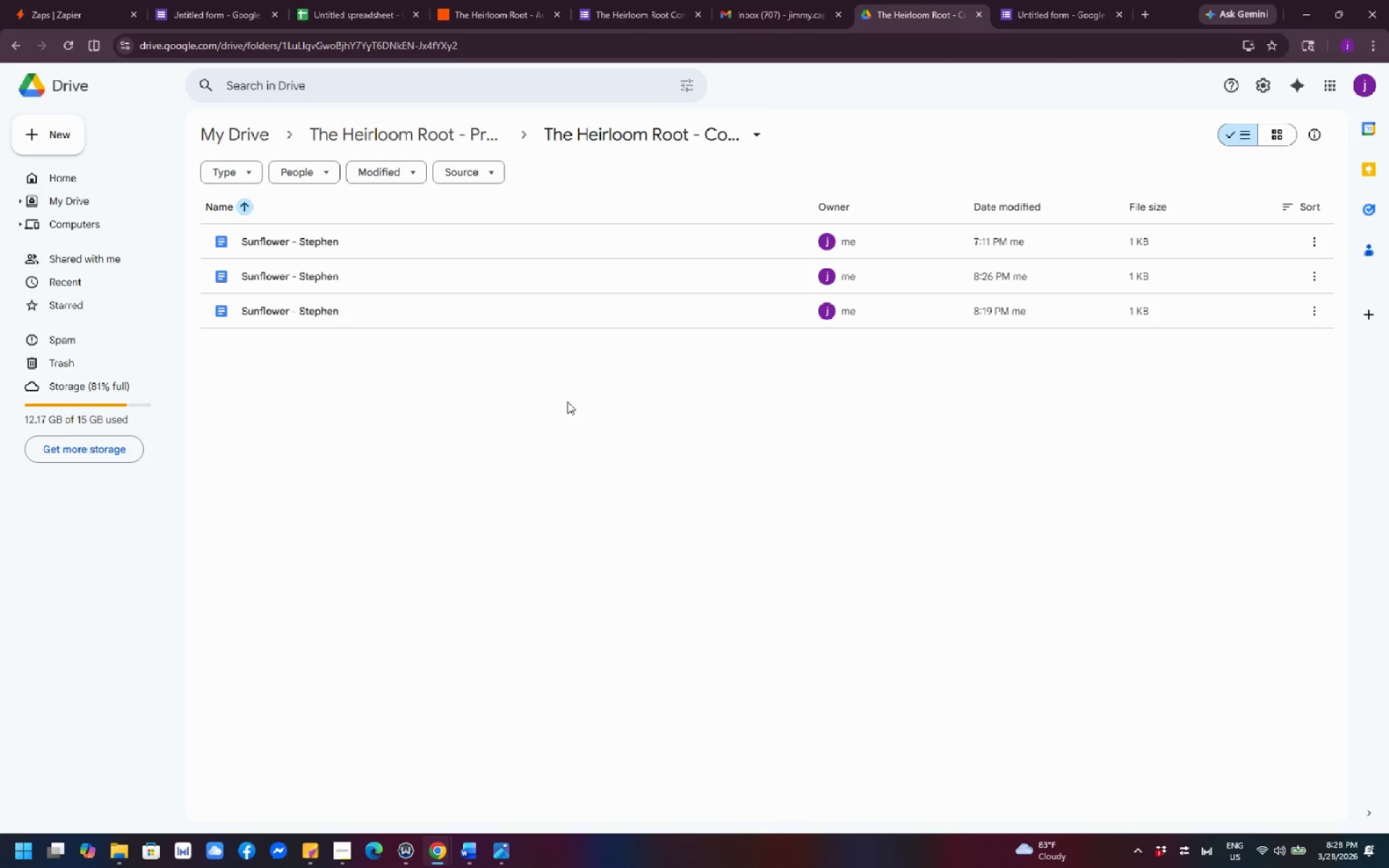 
key(Control+Z)
 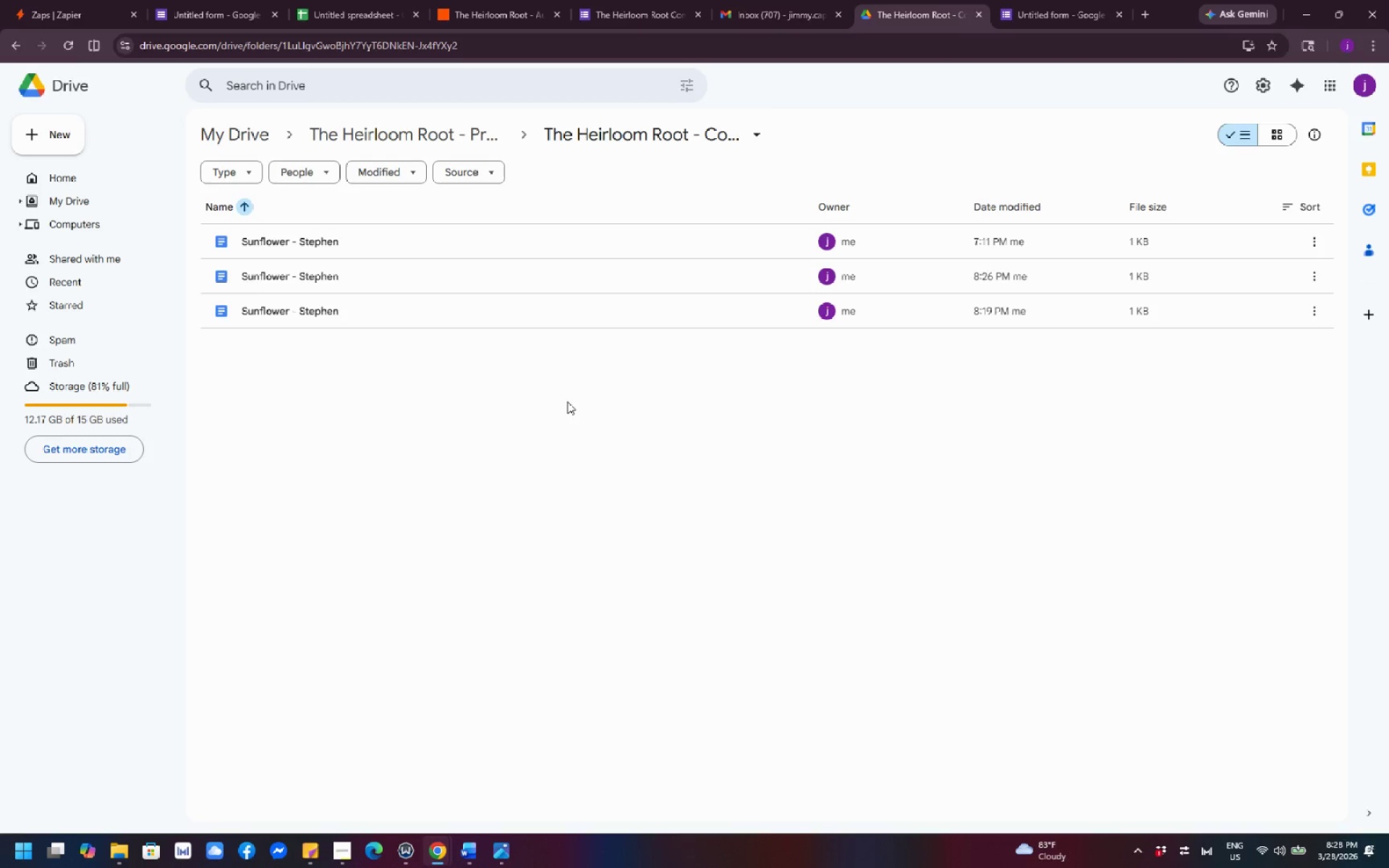 
wait(13.3)
 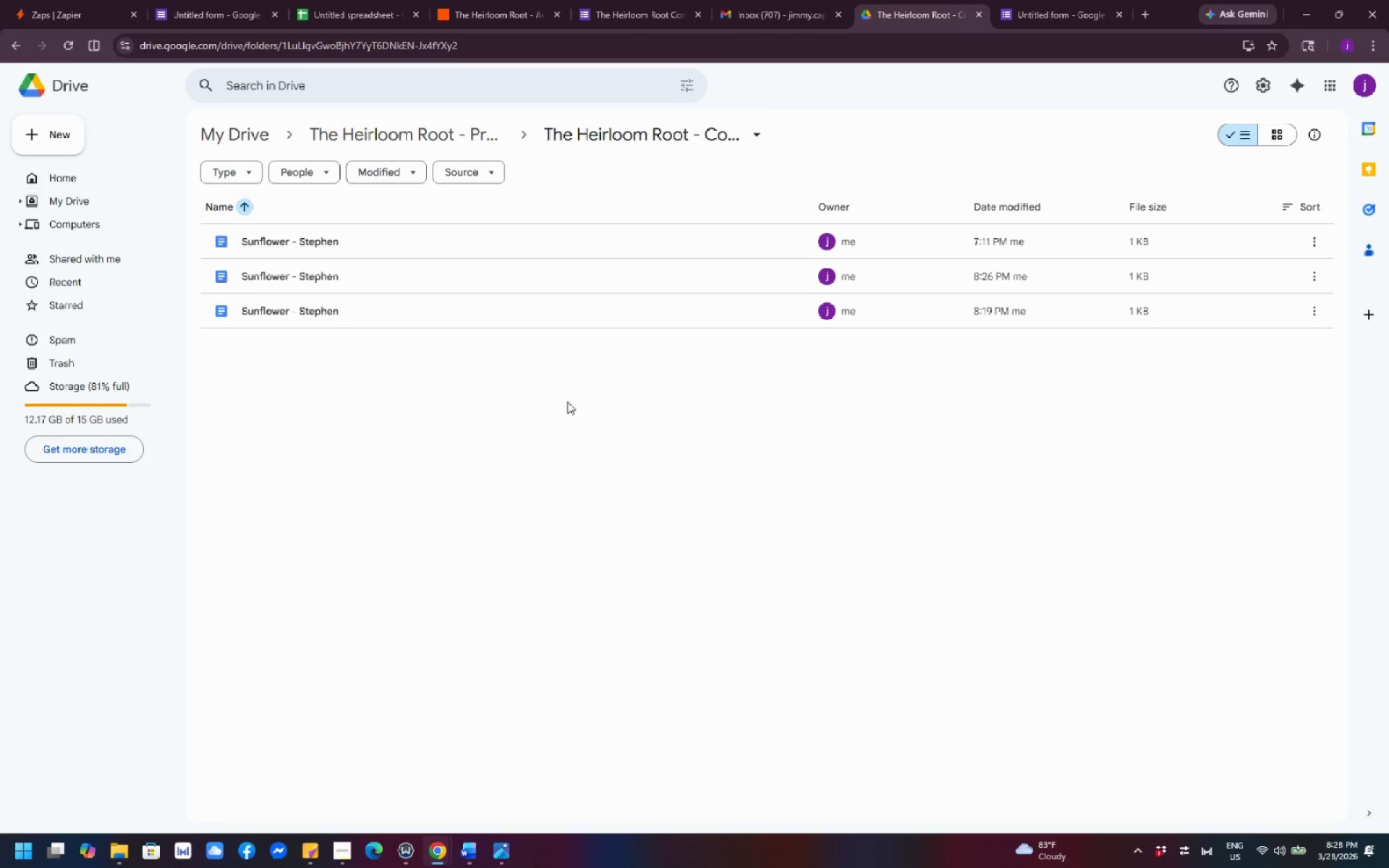 
double_click([534, 314])
 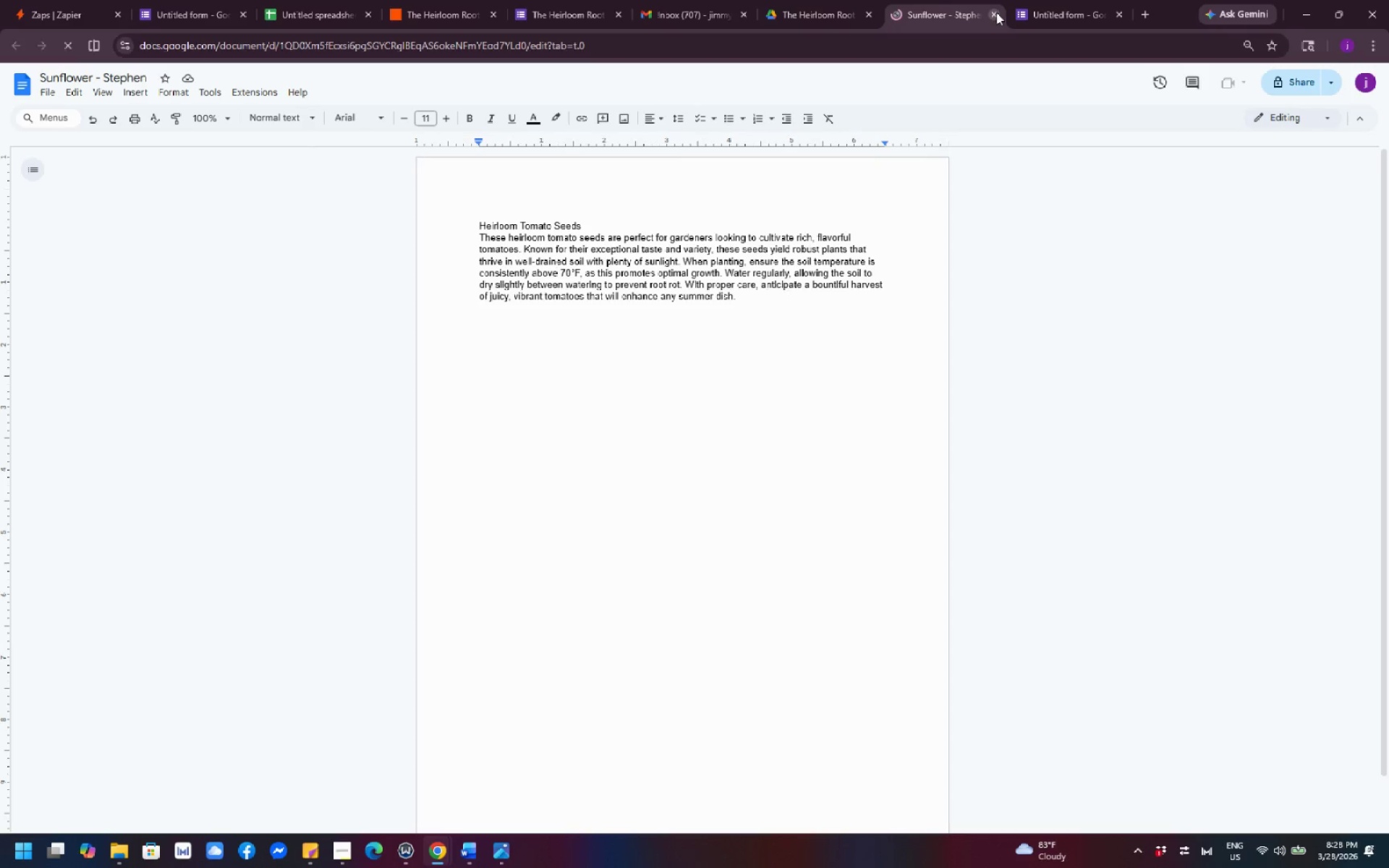 
wait(6.25)
 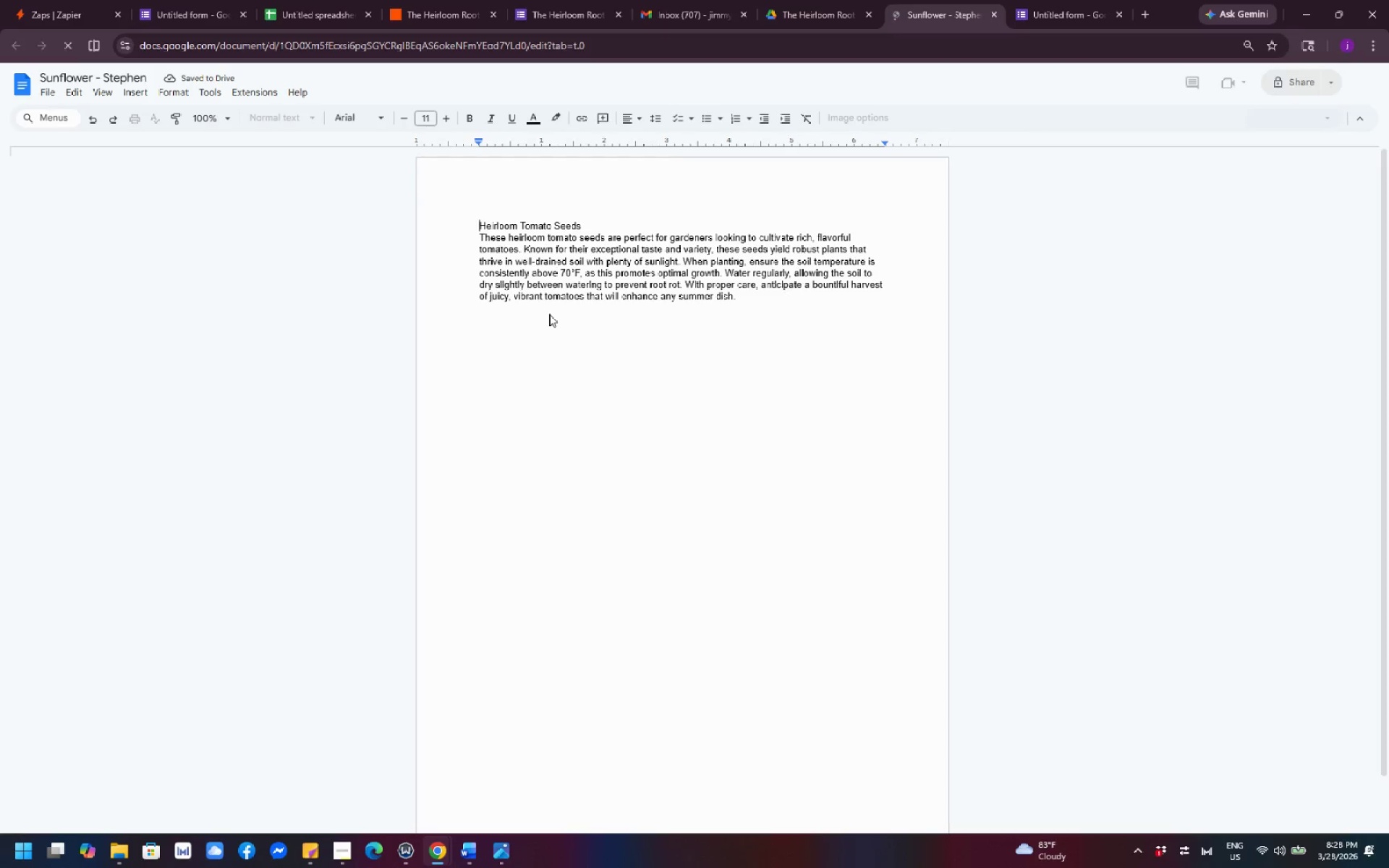 
left_click([996, 12])
 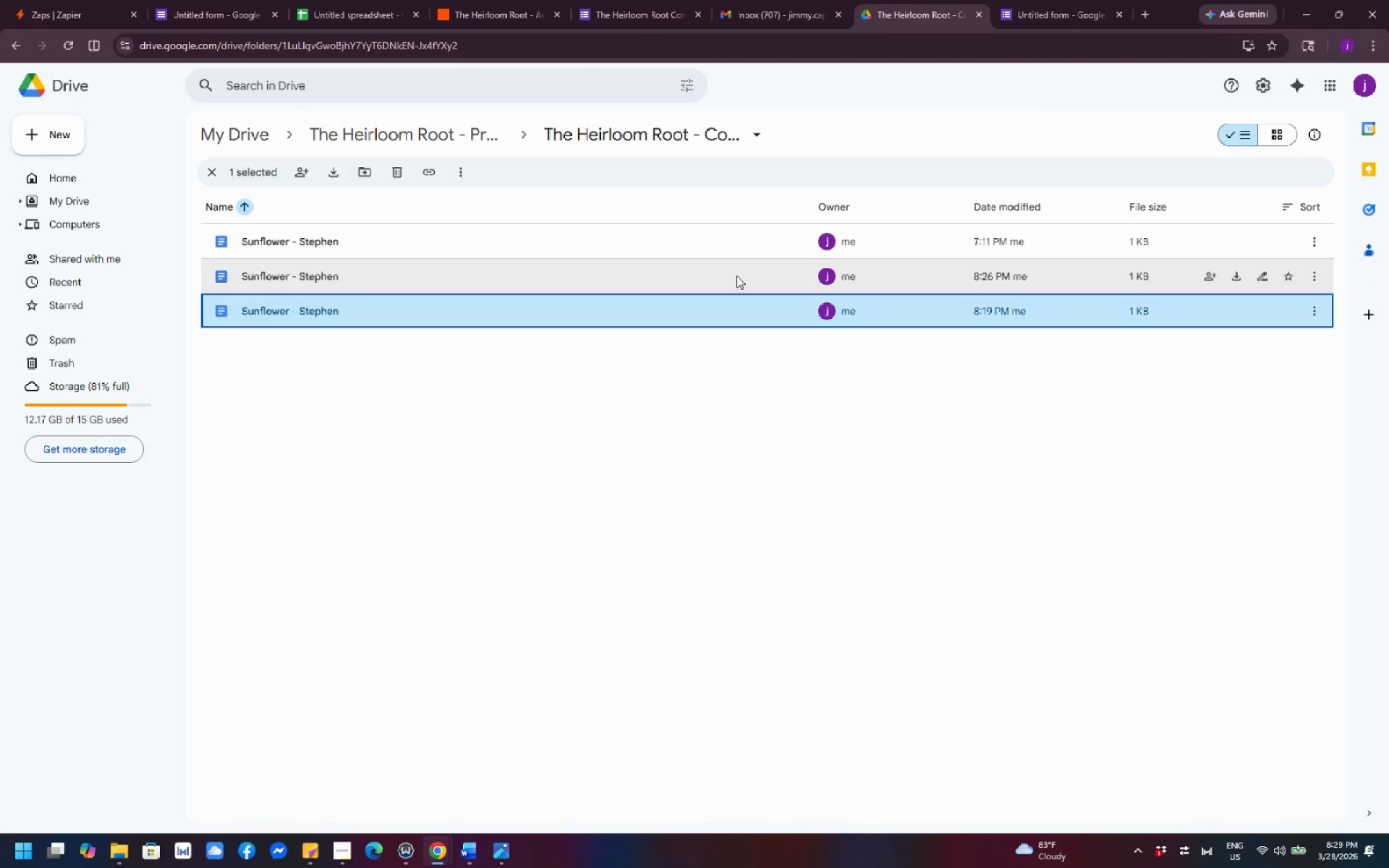 
double_click([736, 276])
 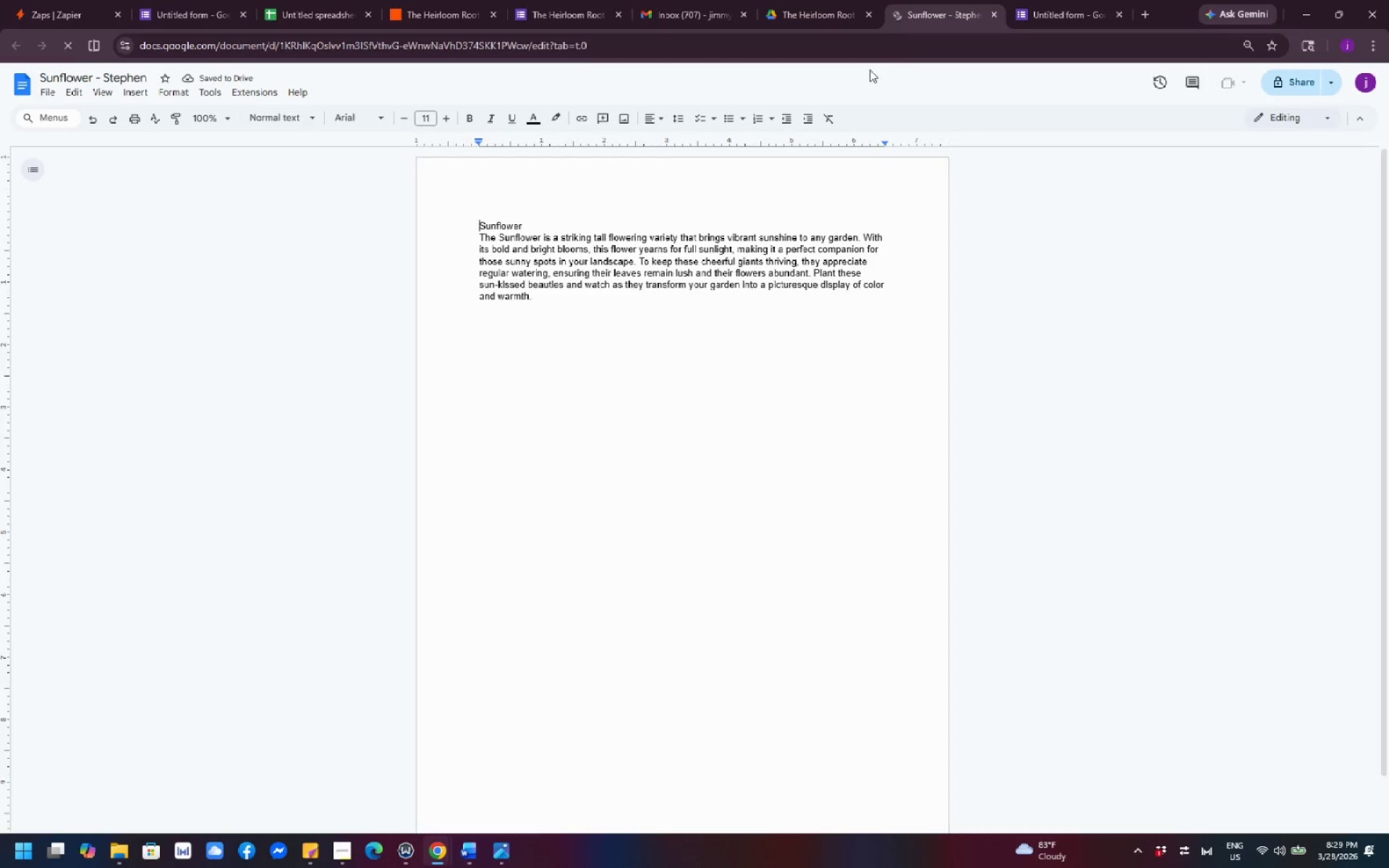 
left_click([836, 18])
 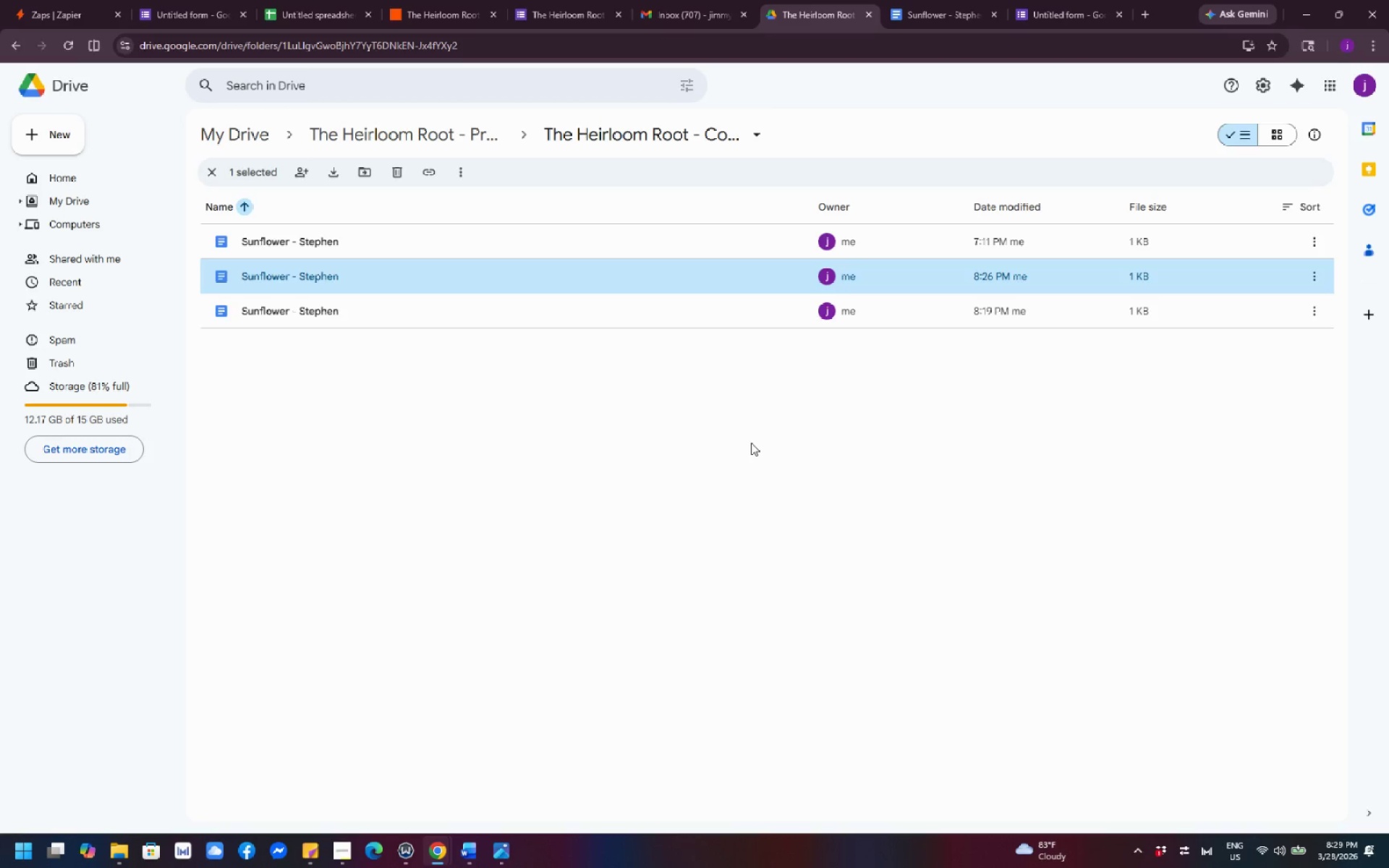 
wait(12.72)
 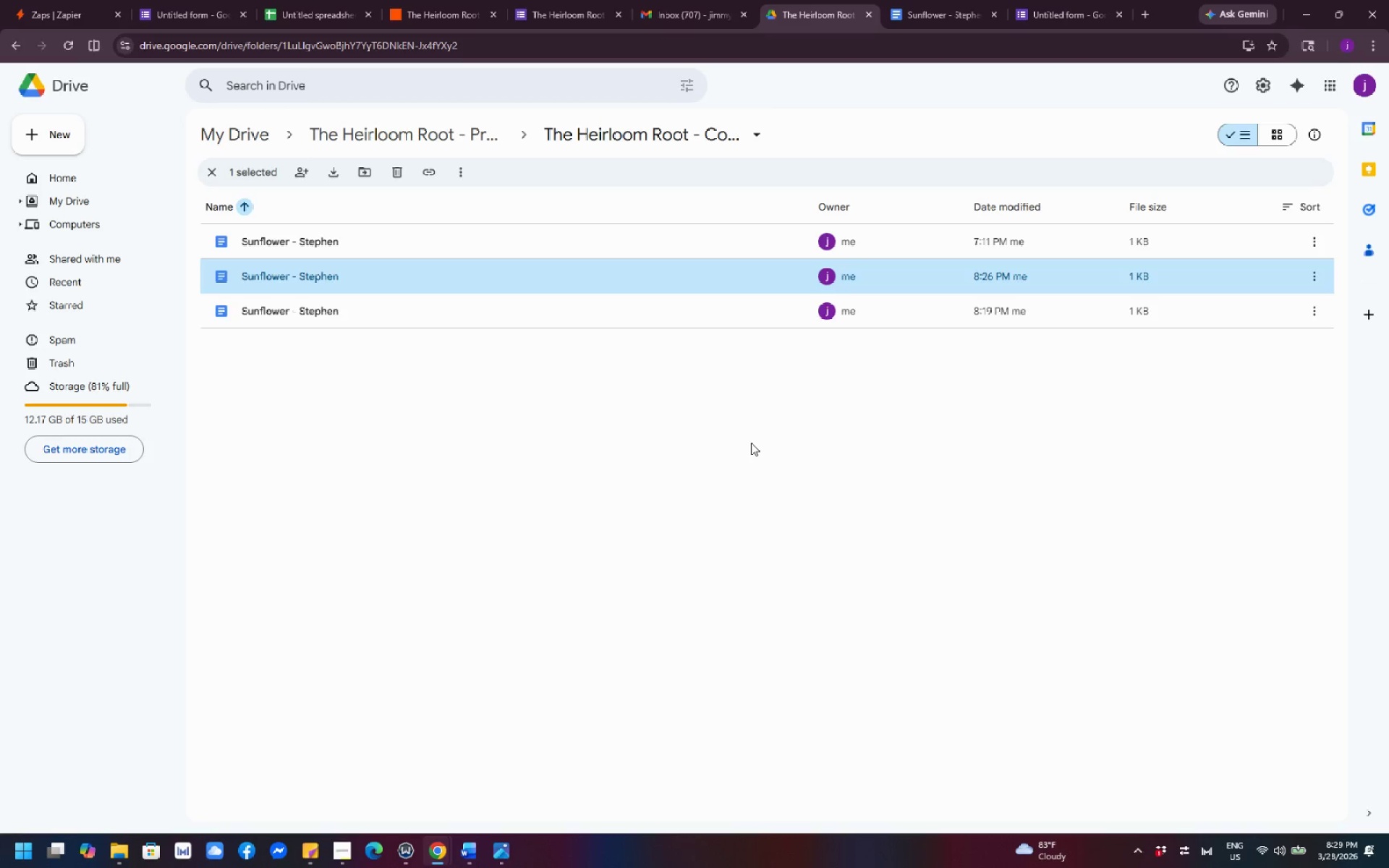 
left_click([760, 488])
 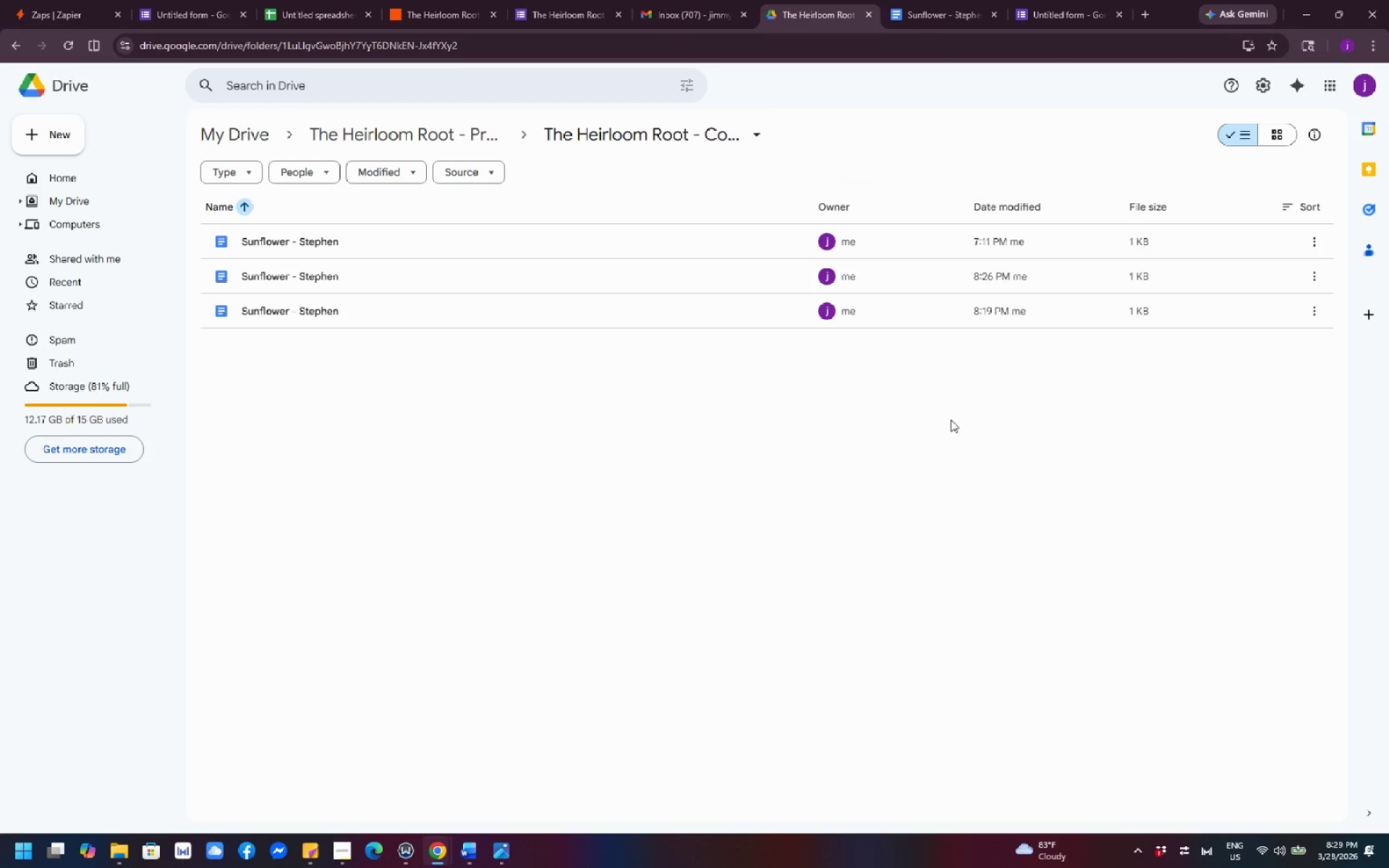 
wait(7.28)
 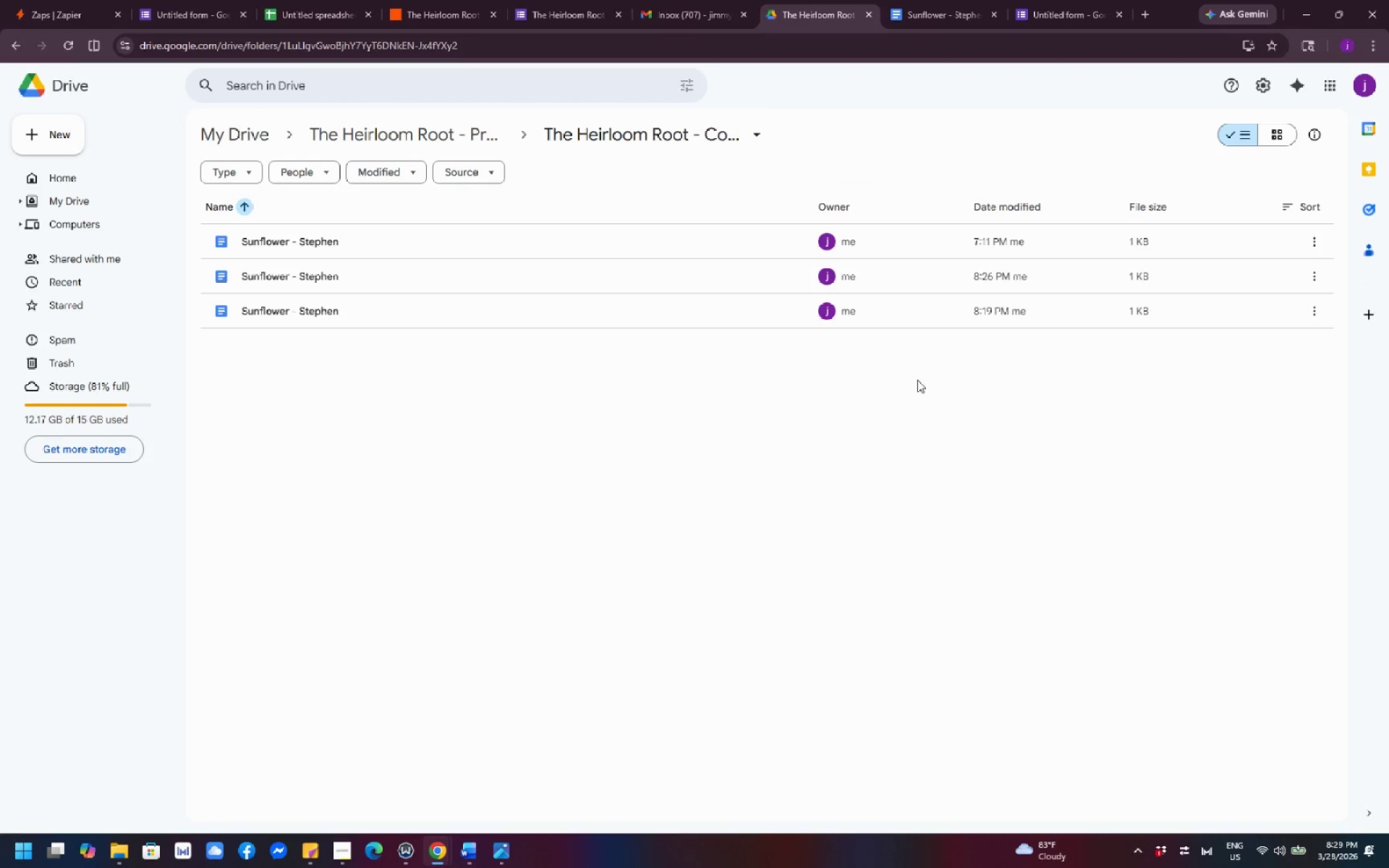 
left_click([823, 15])
 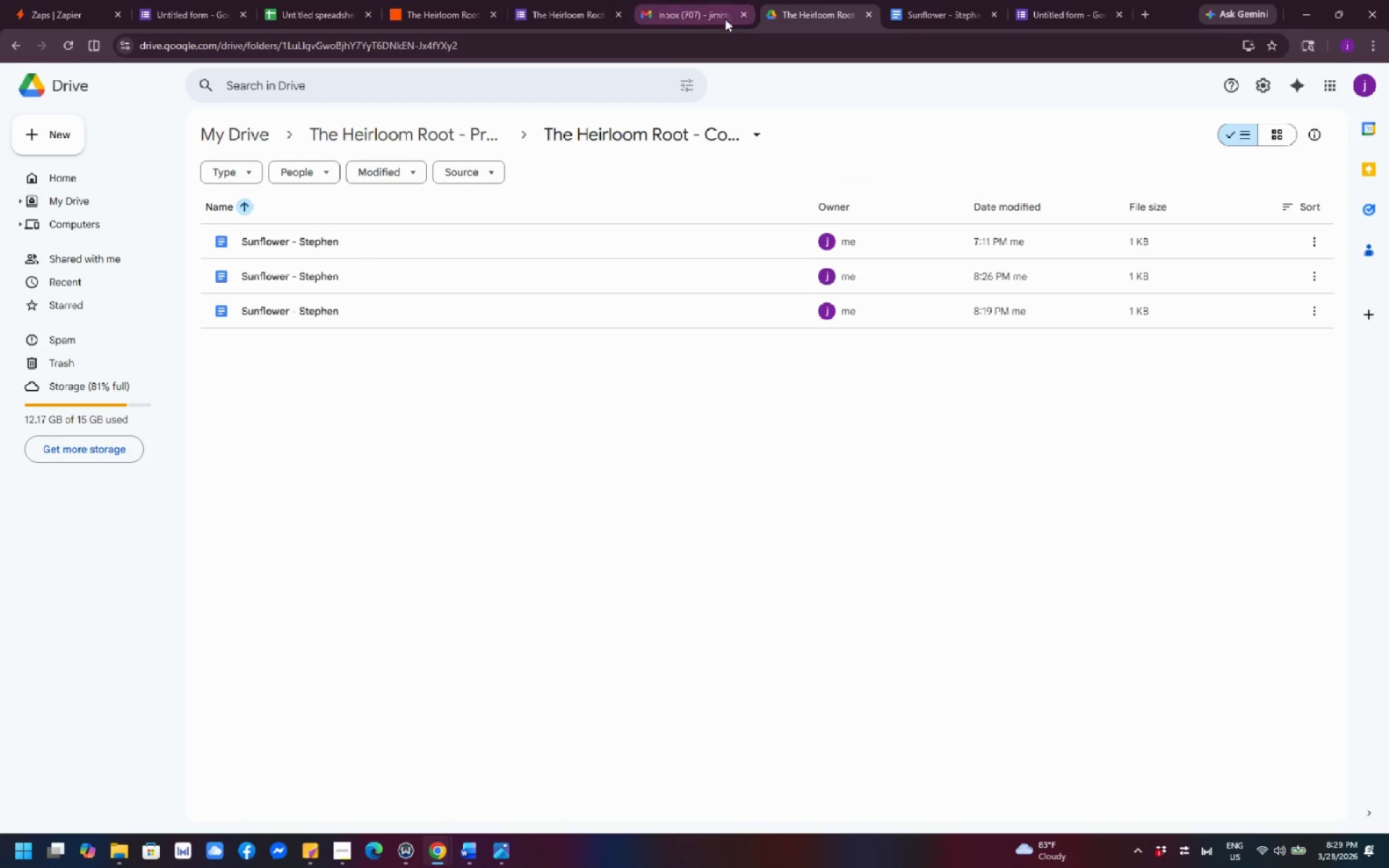 
left_click([702, 11])
 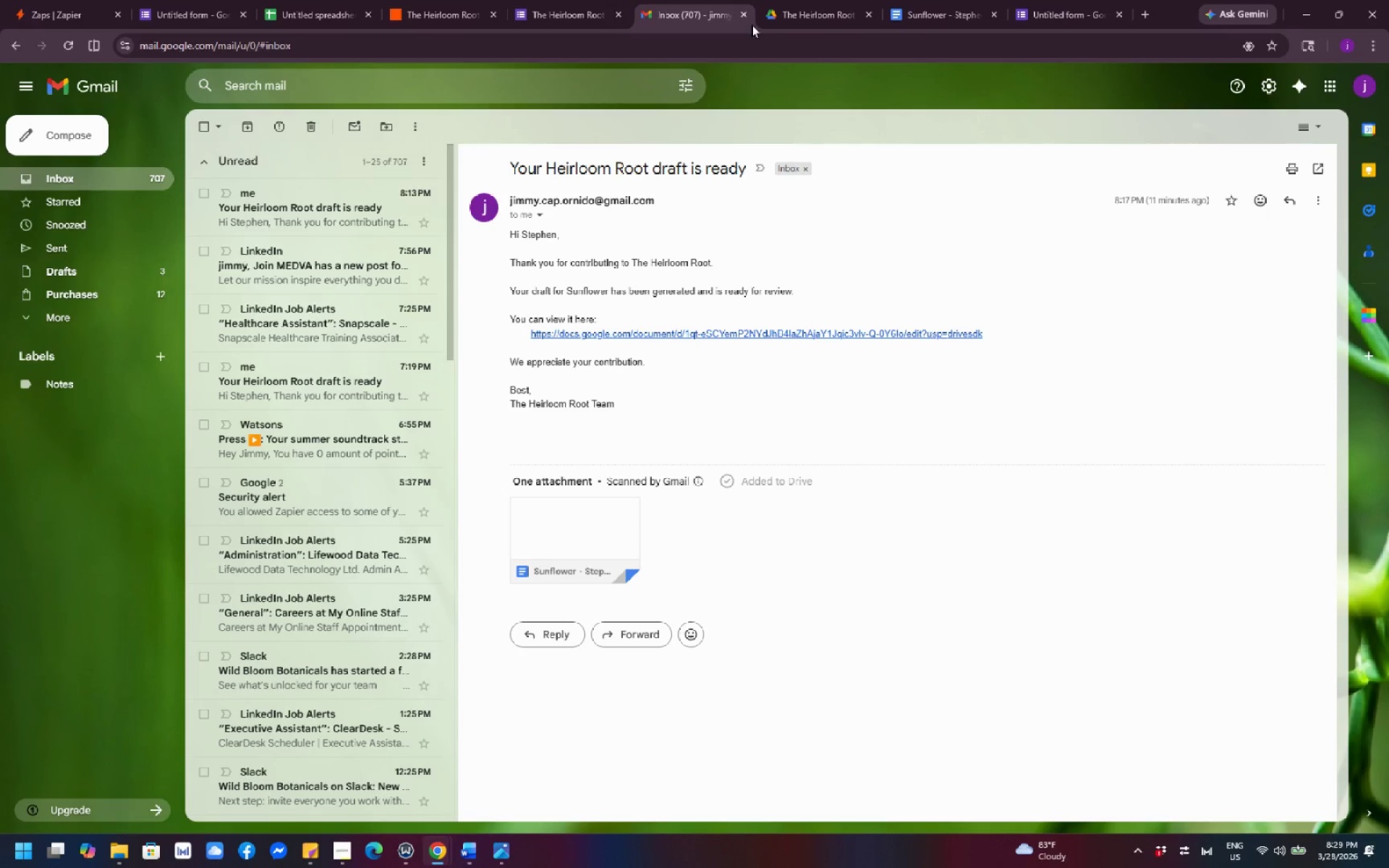 
left_click([796, 18])
 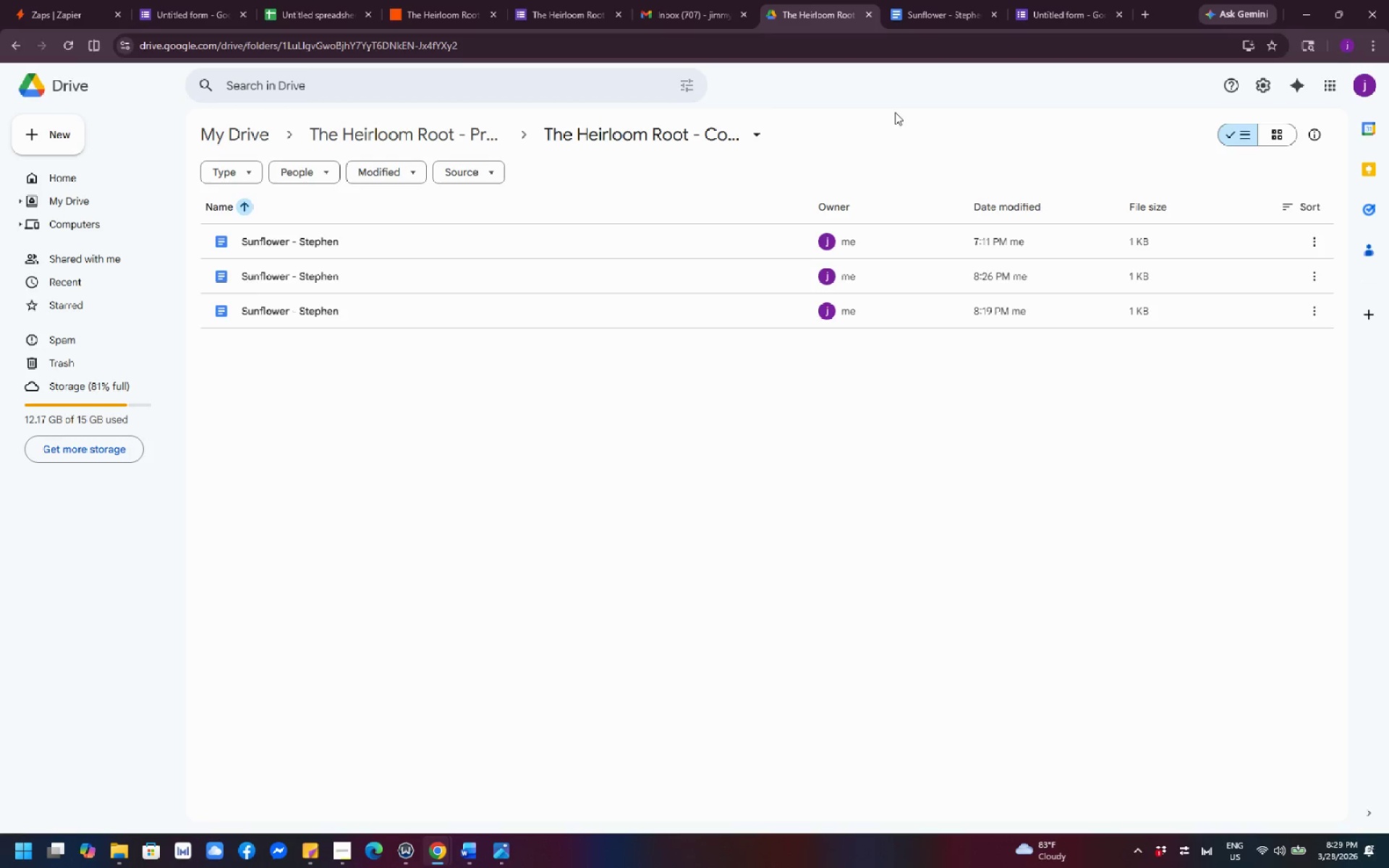 
wait(5.83)
 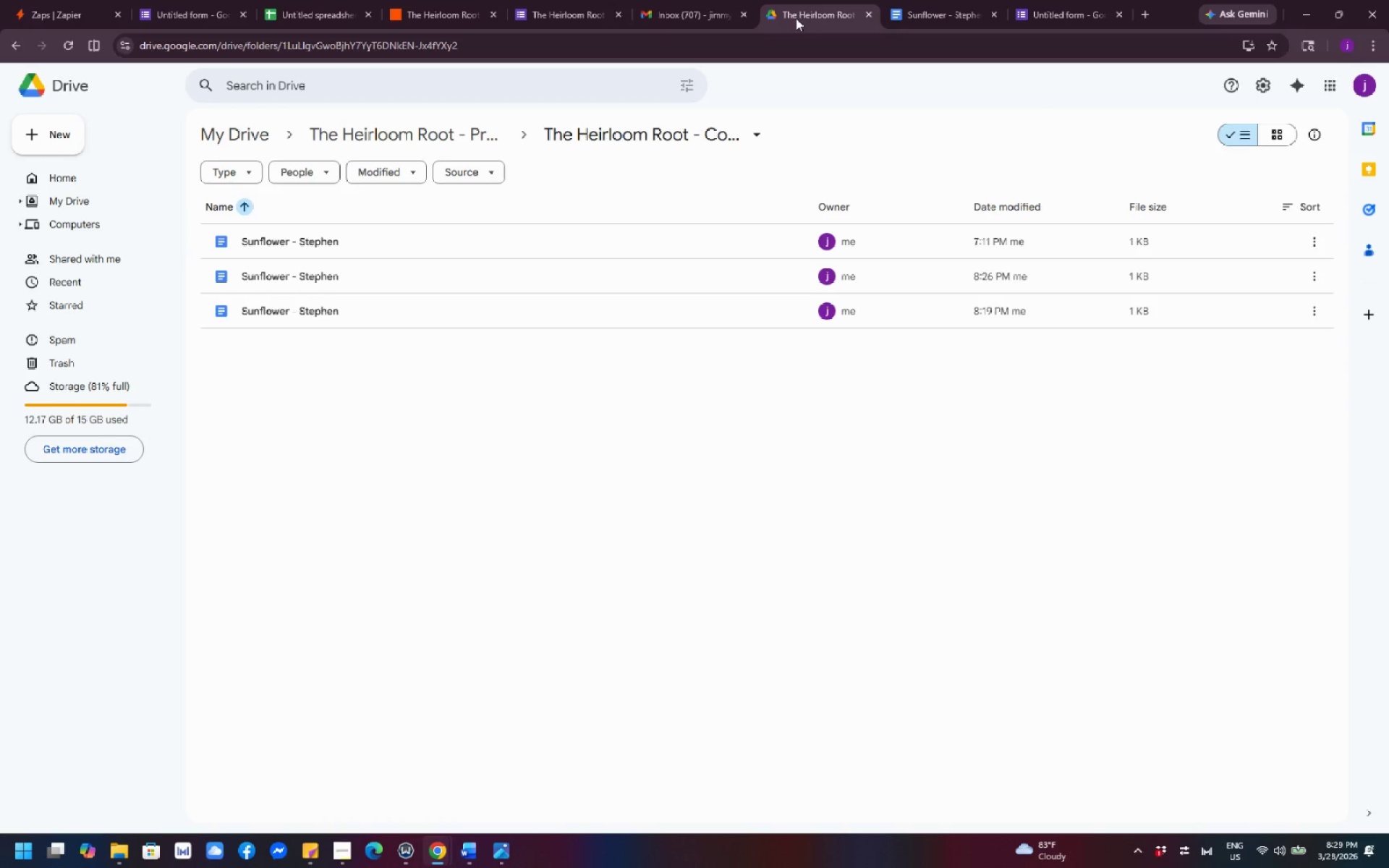 
mouse_move([1013, 208])
 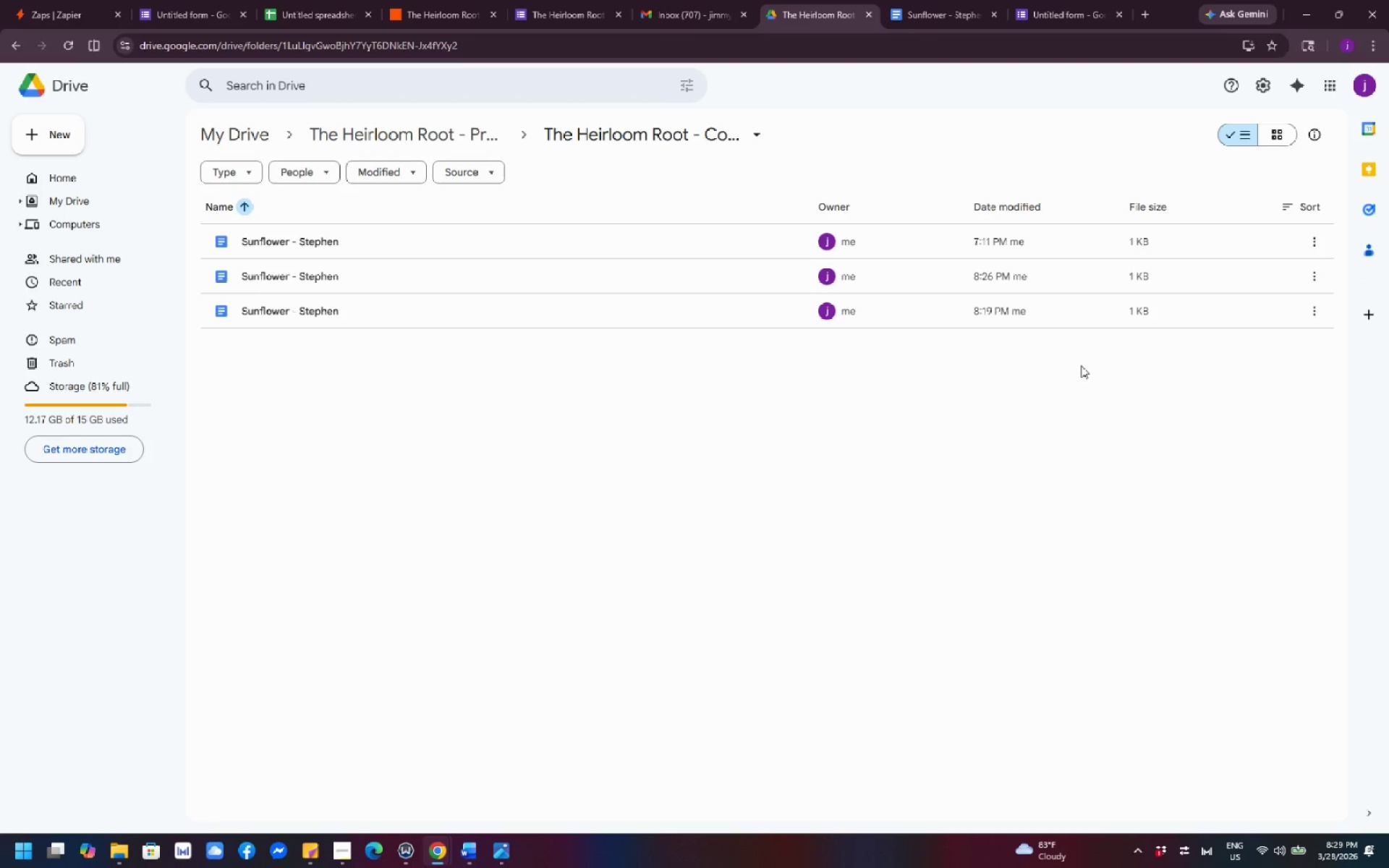 
wait(6.83)
 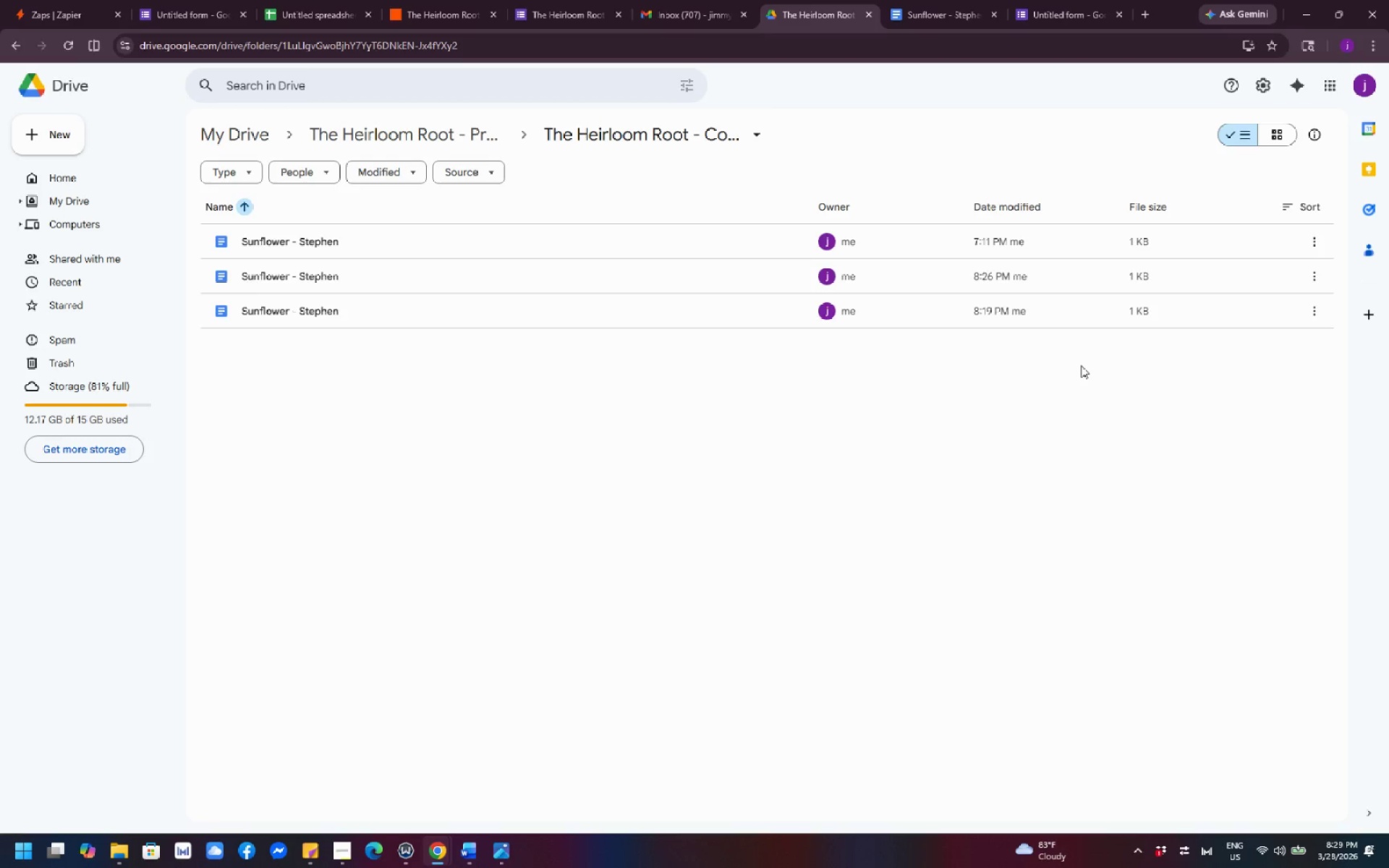 
double_click([517, 244])
 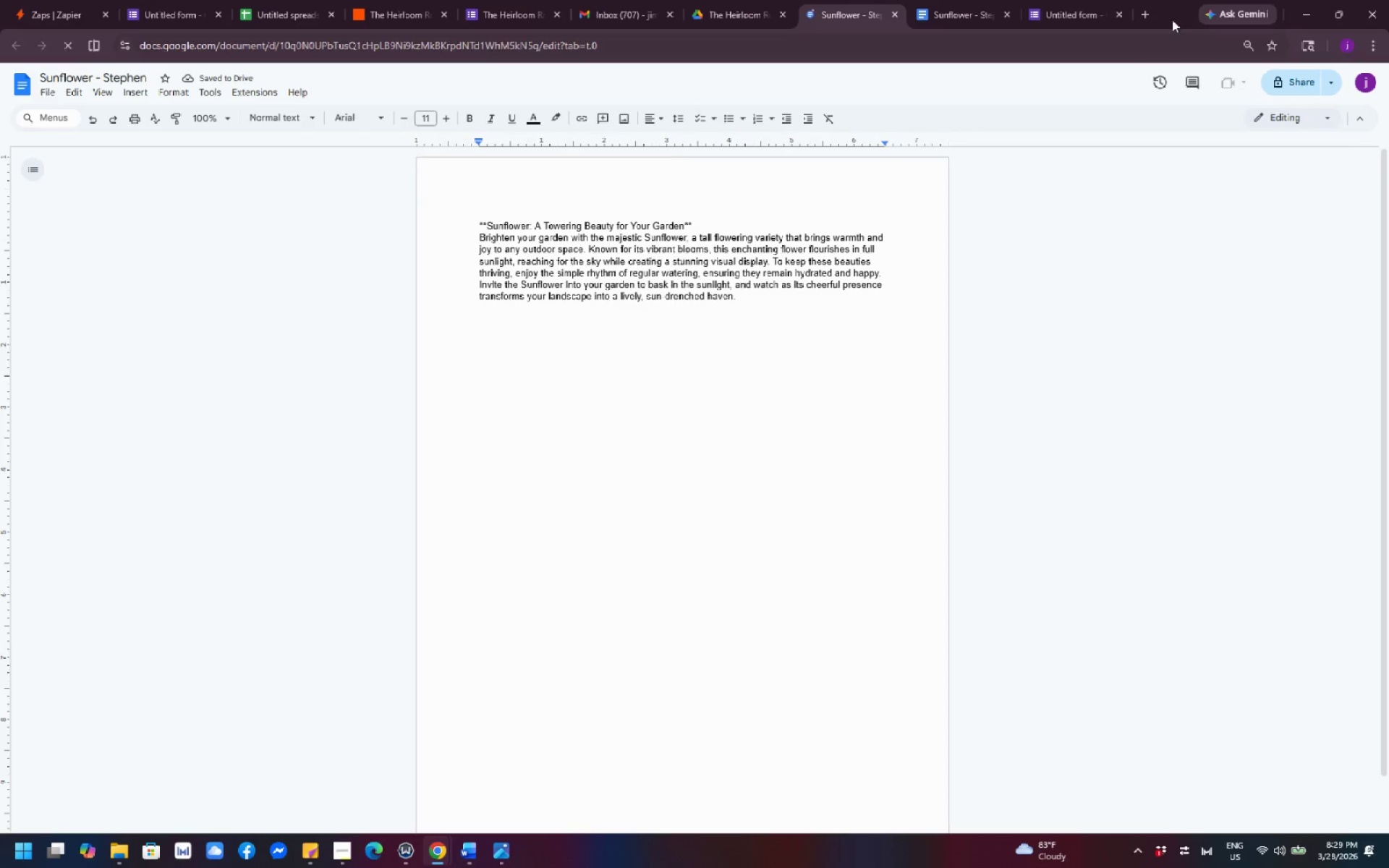 
left_click([899, 14])
 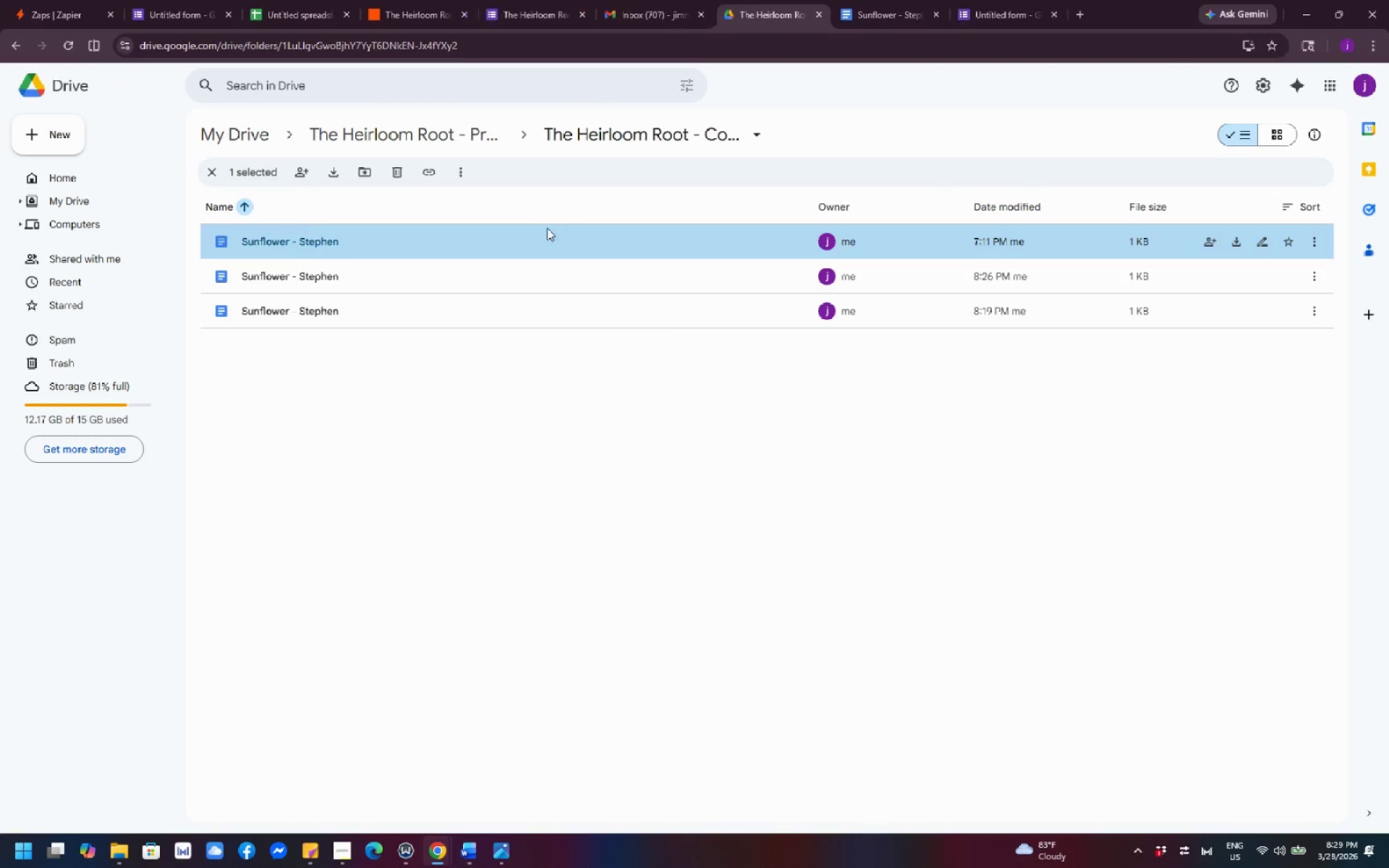 
left_click([537, 236])
 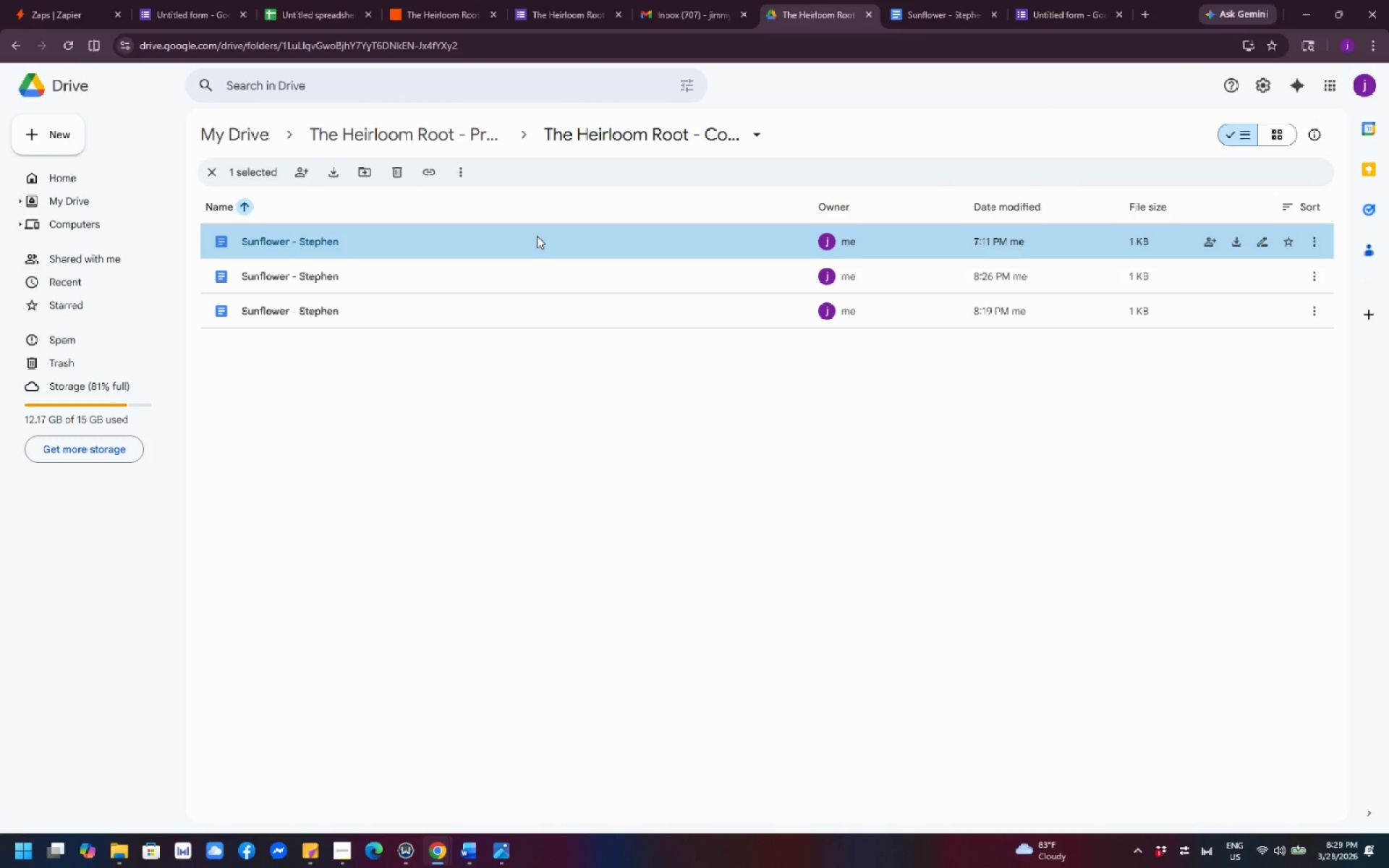 
right_click([537, 236])
 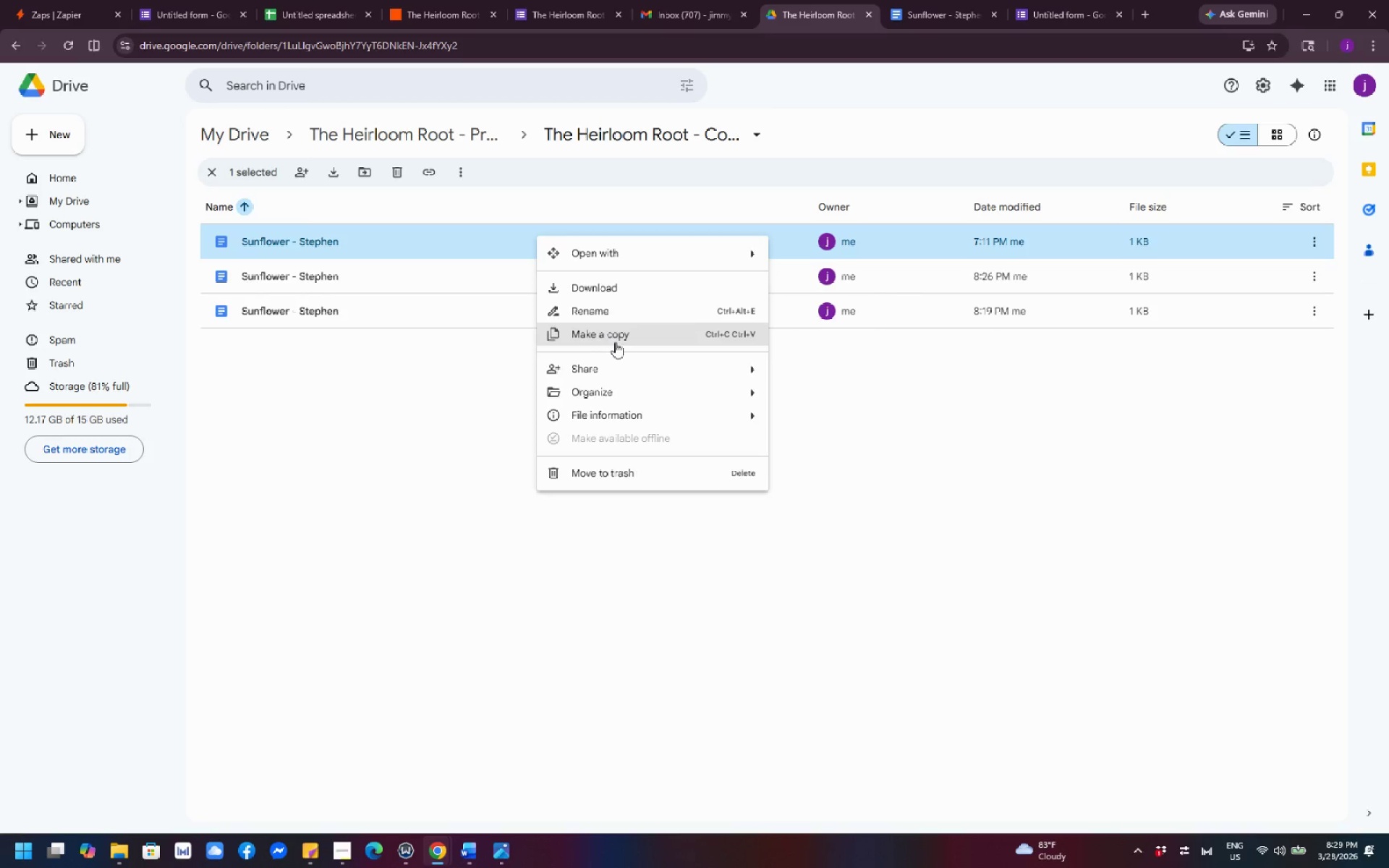 
left_click([640, 475])
 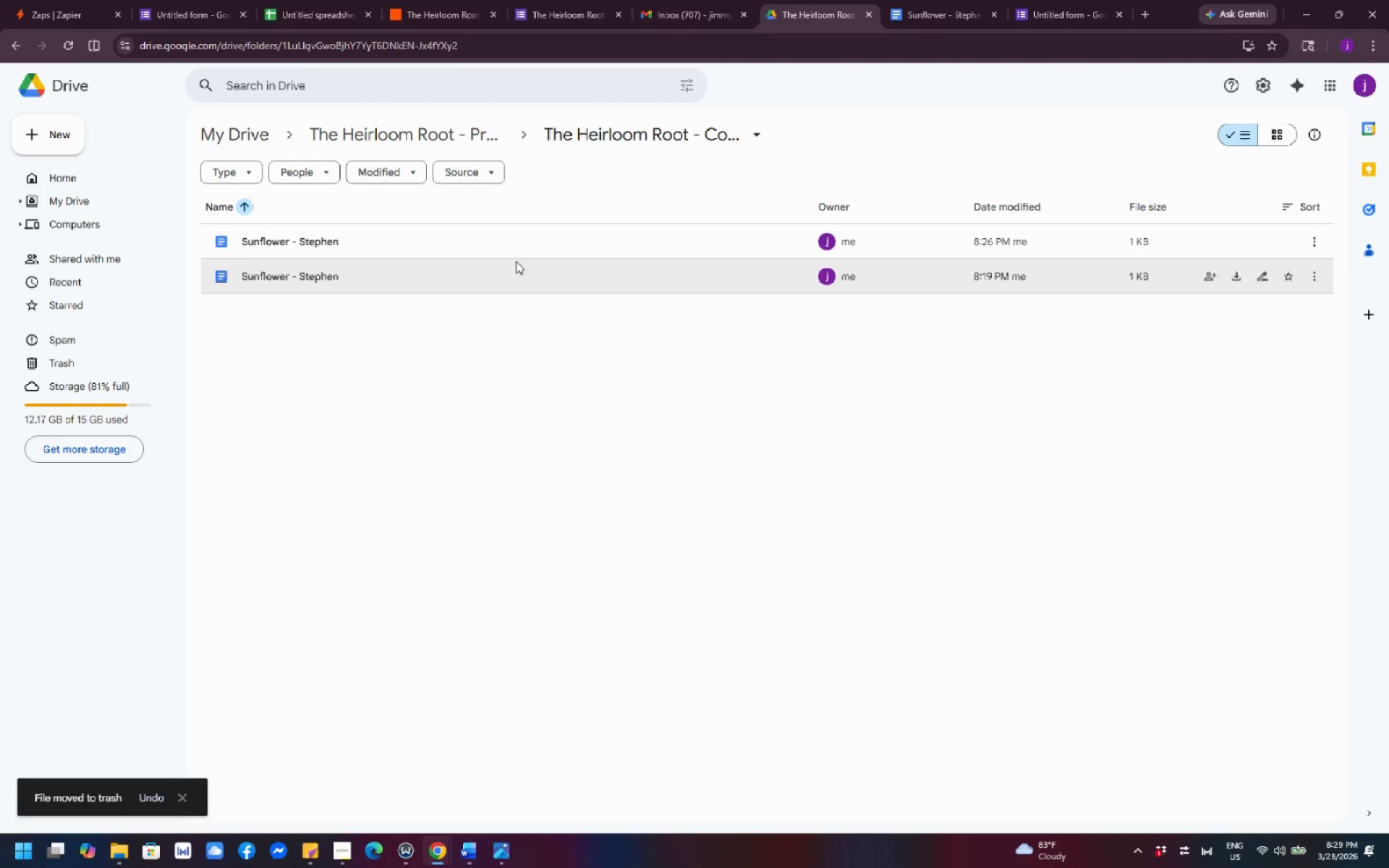 
double_click([505, 247])
 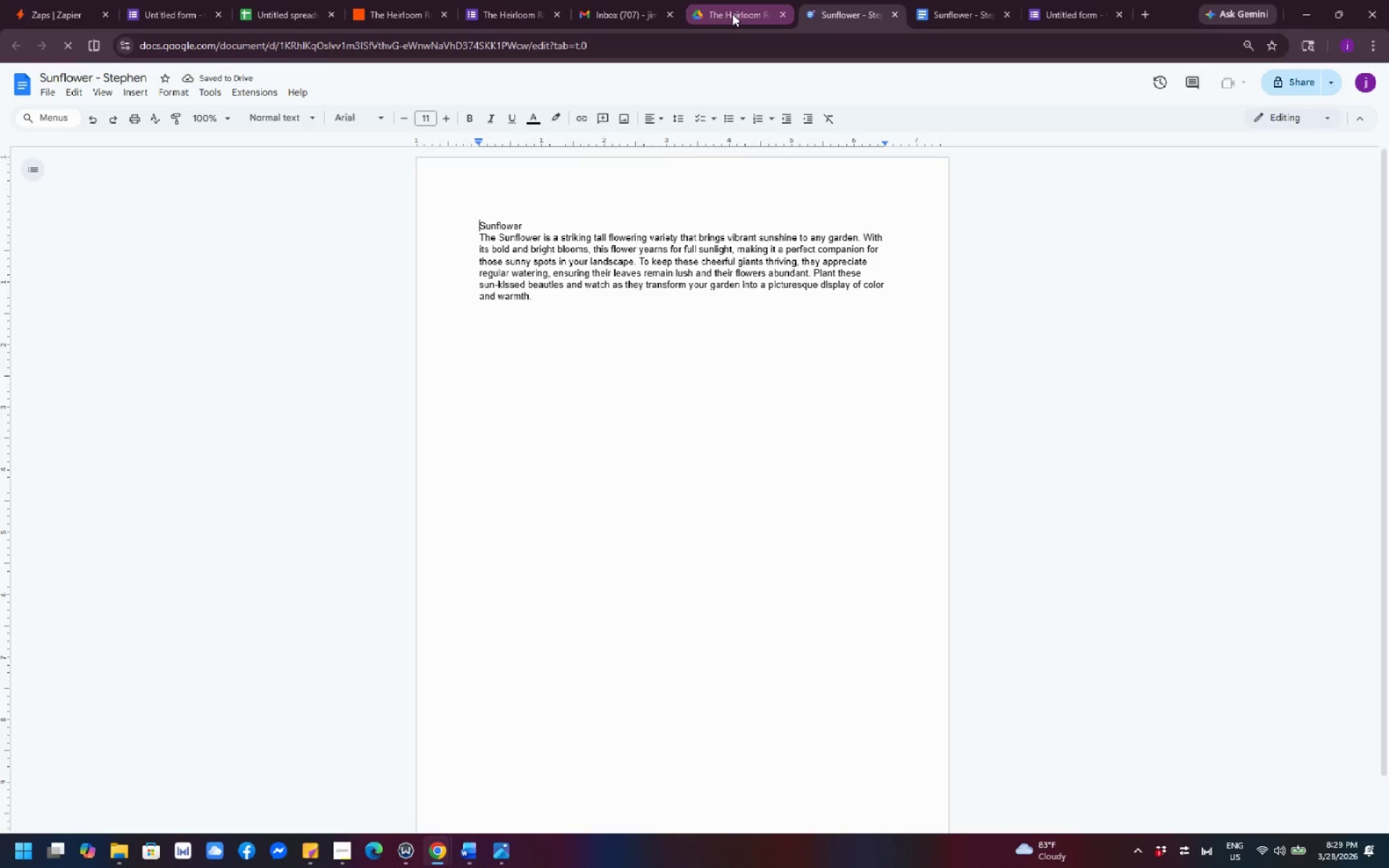 
left_click([895, 18])
 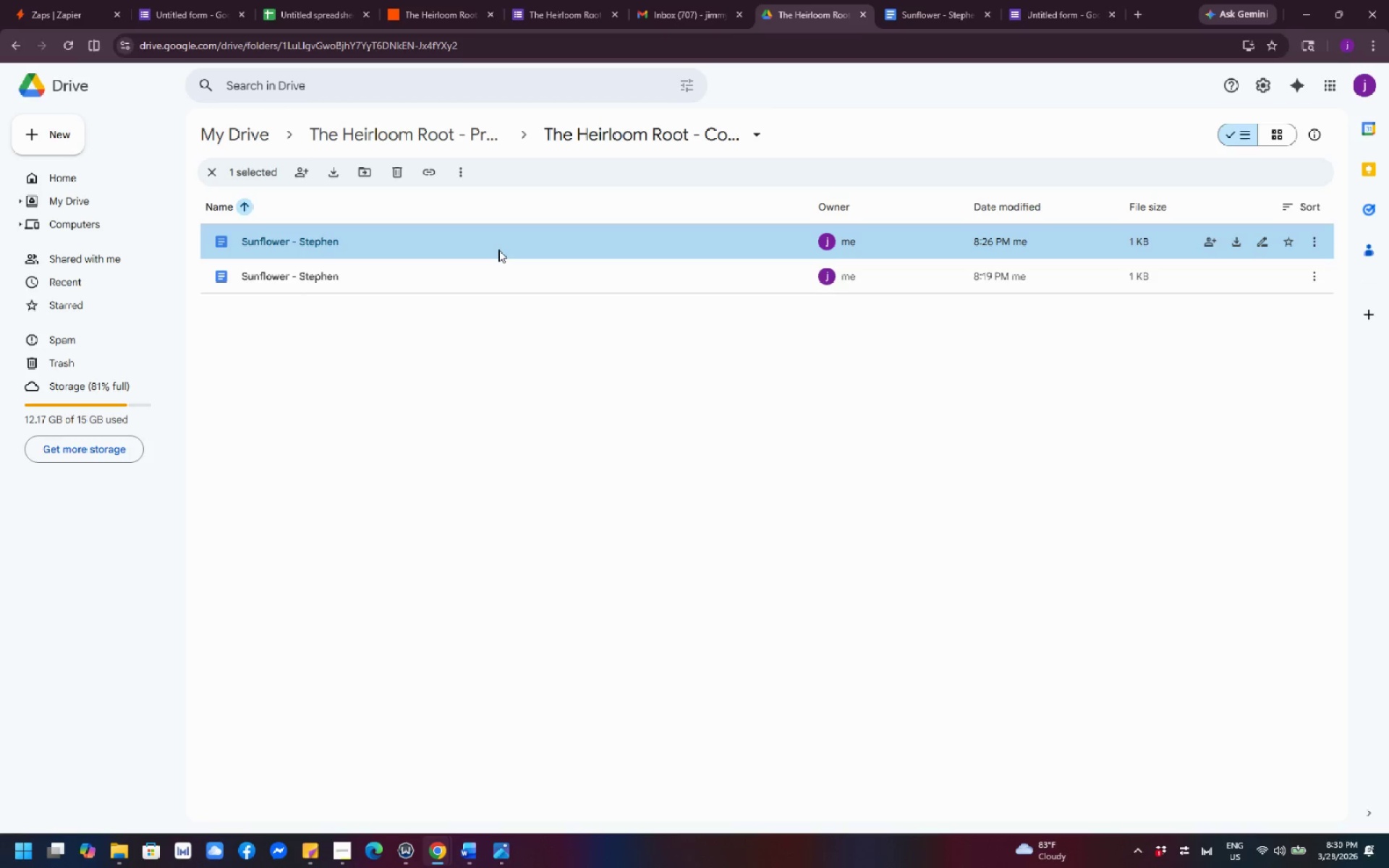 
left_click([708, 0])
 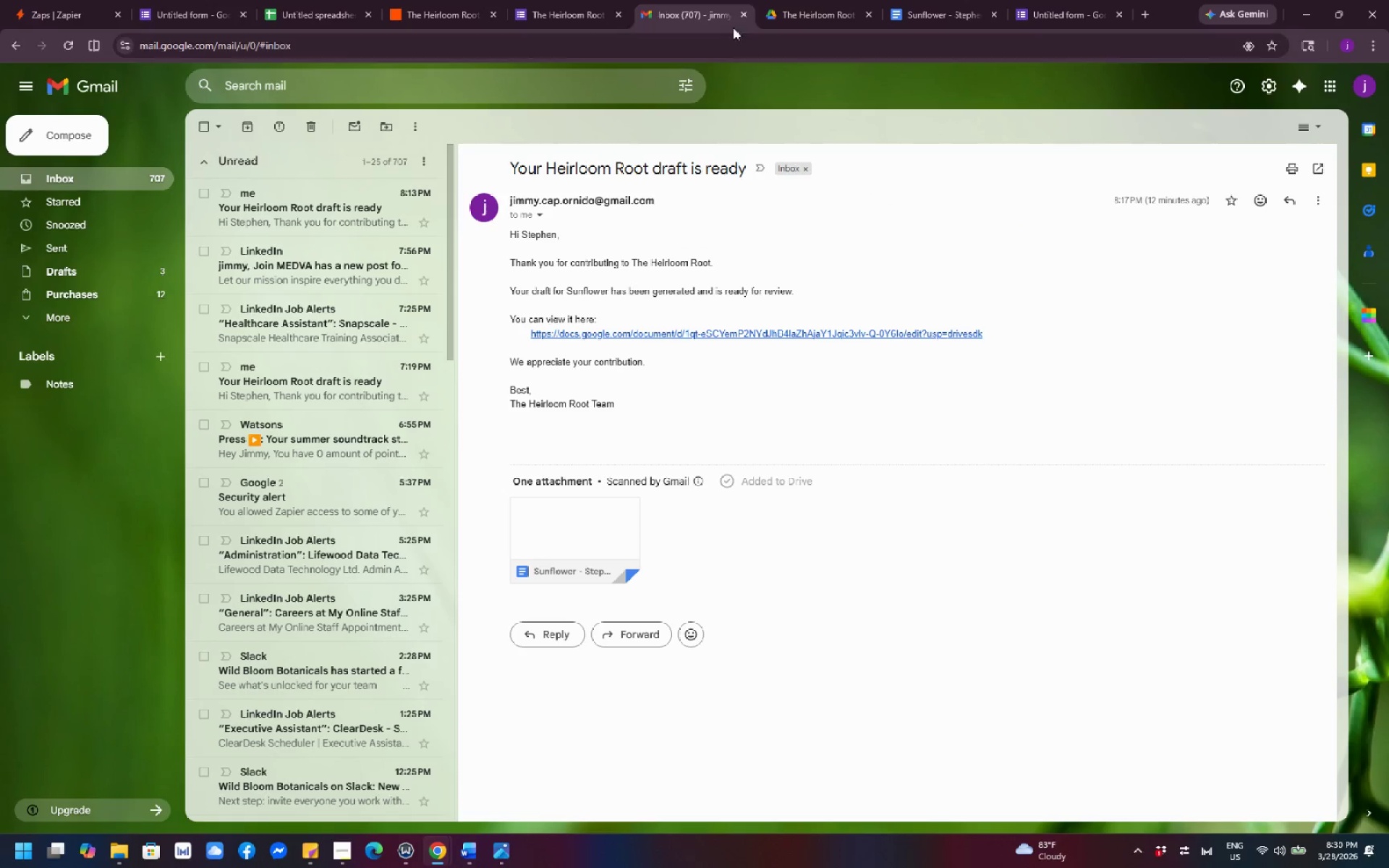 
left_click([781, 14])
 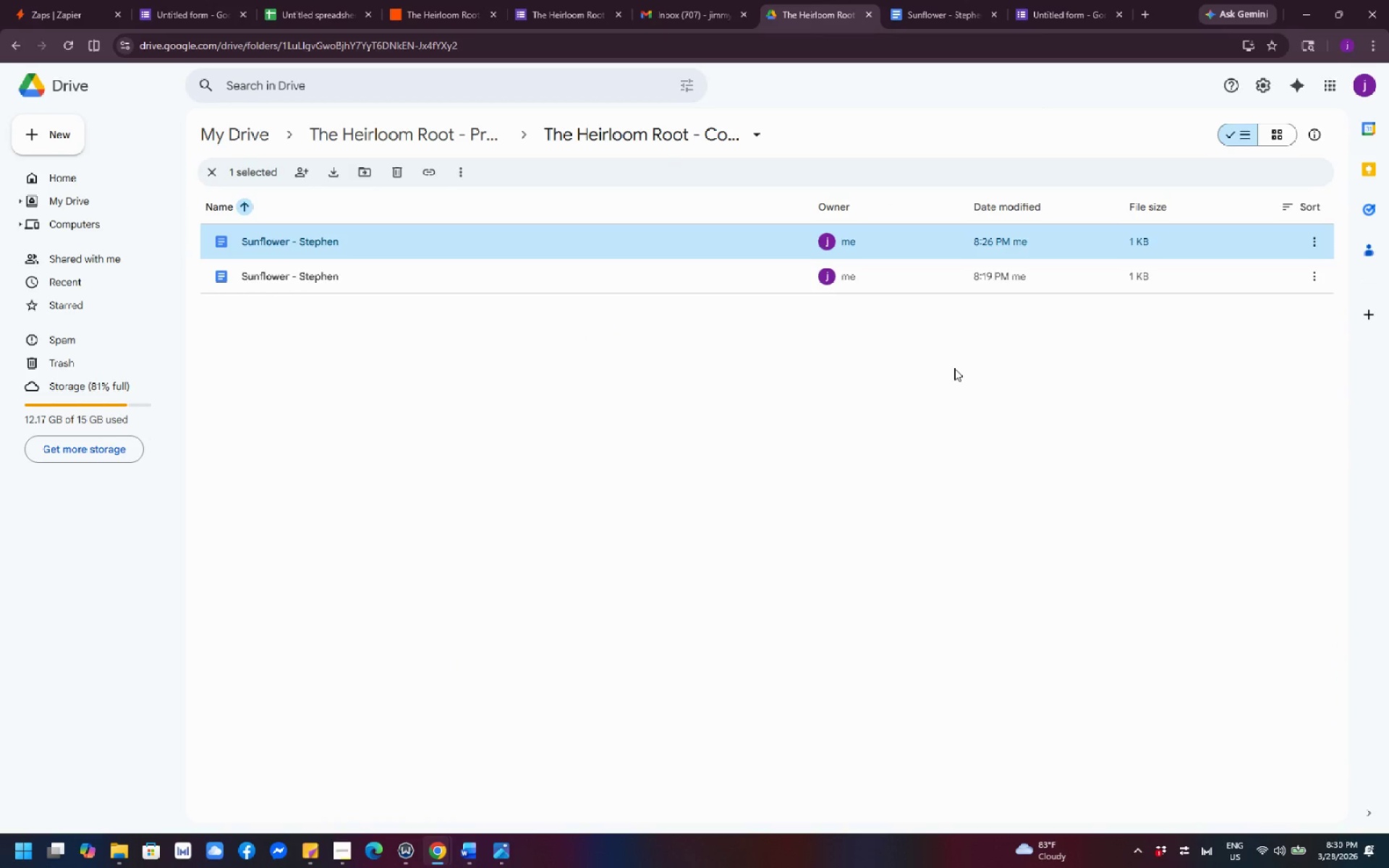 
wait(5.75)
 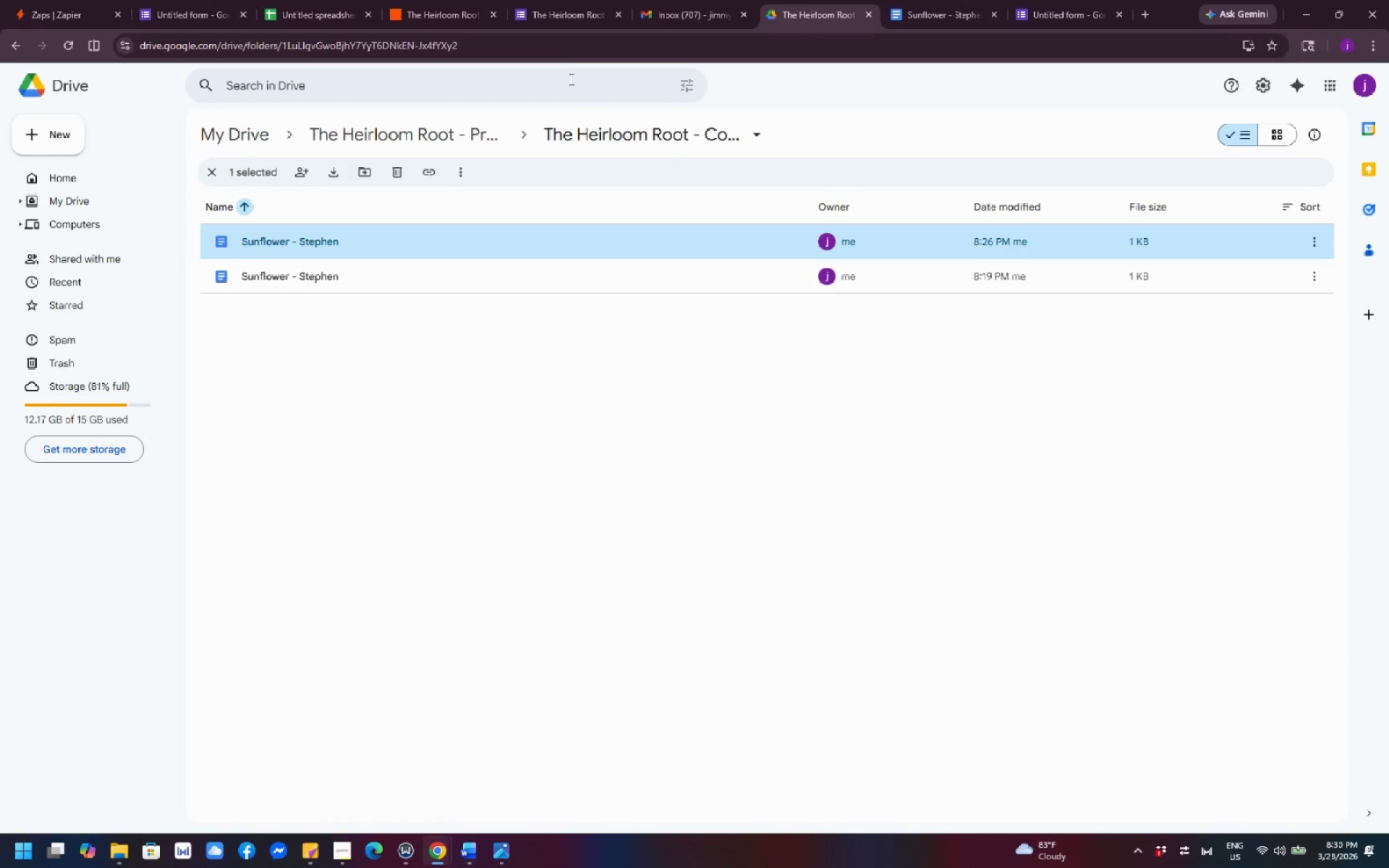 
double_click([435, 265])
 